 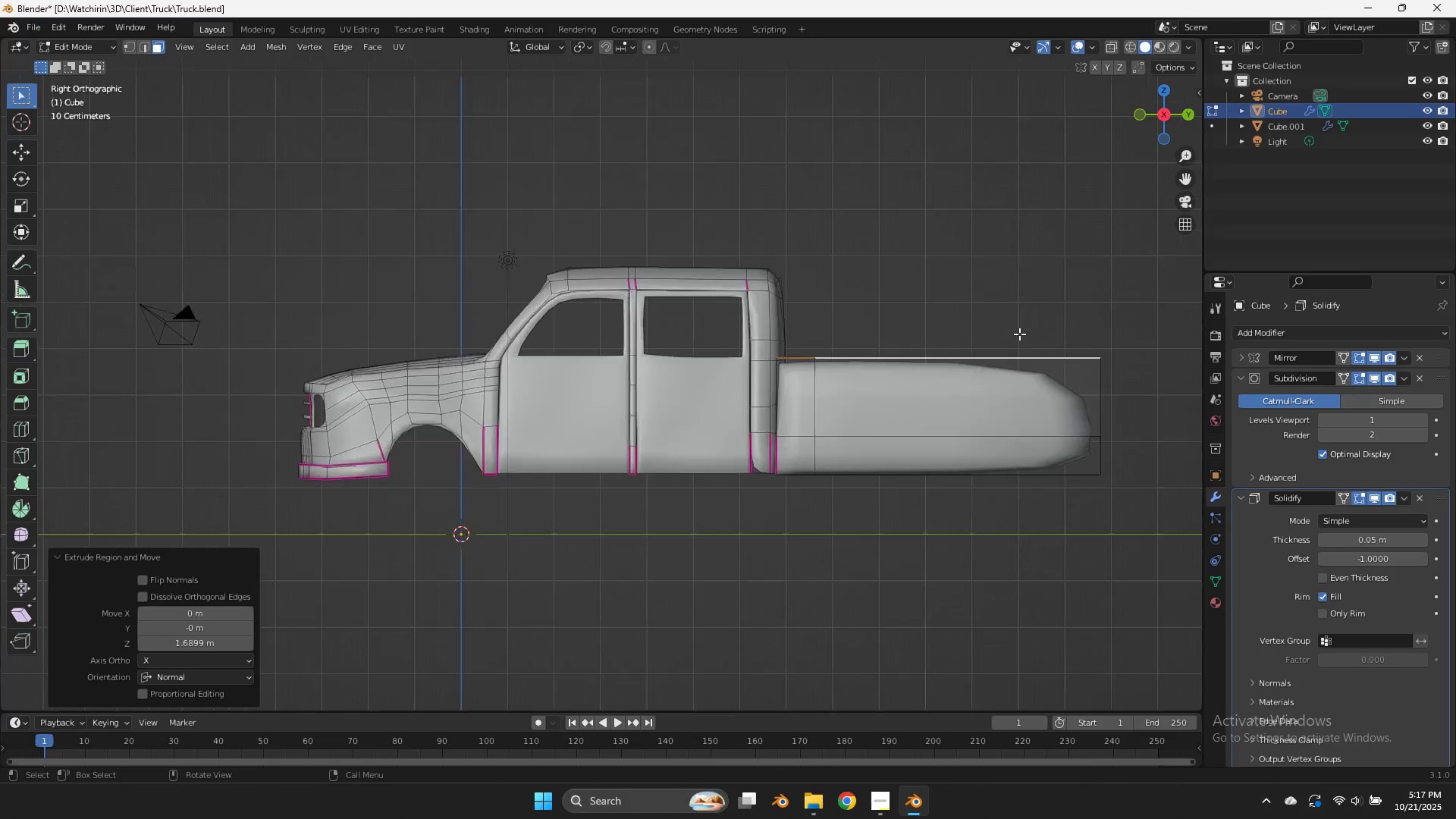 
scroll: coordinate [1019, 334], scroll_direction: up, amount: 3.0
 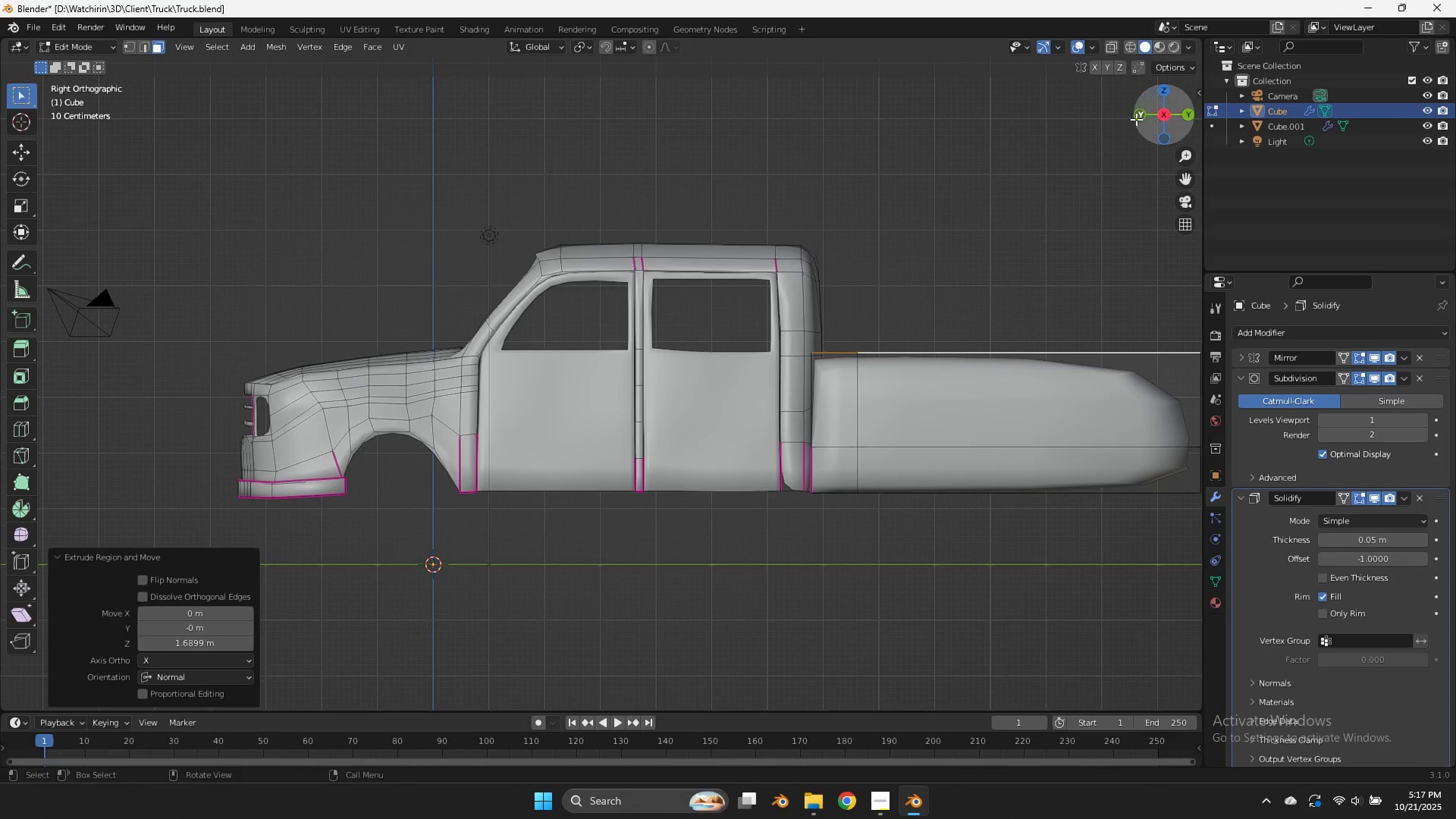 
left_click_drag(start_coordinate=[1172, 122], to_coordinate=[1014, 169])
 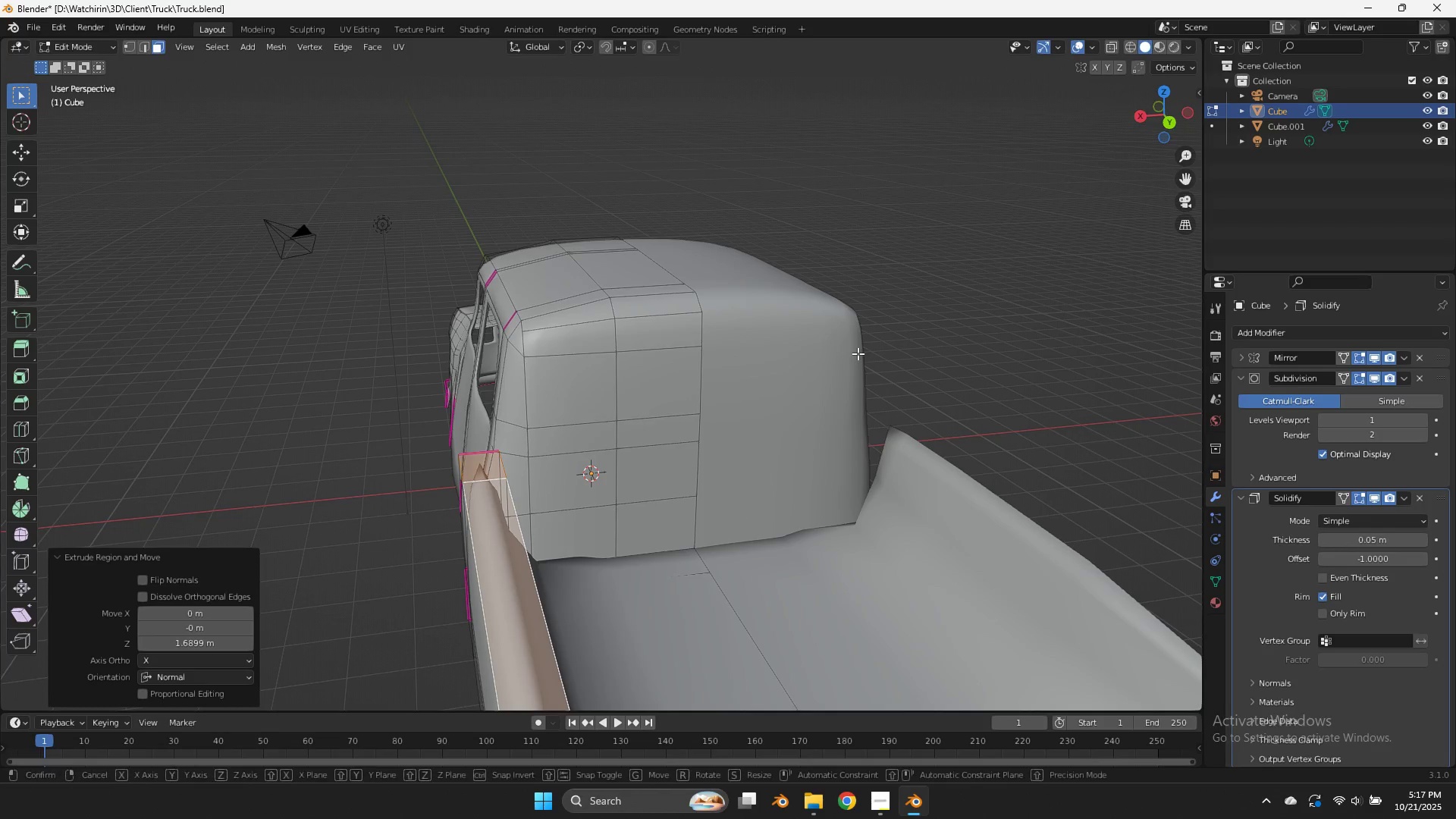 
type(gyx)
 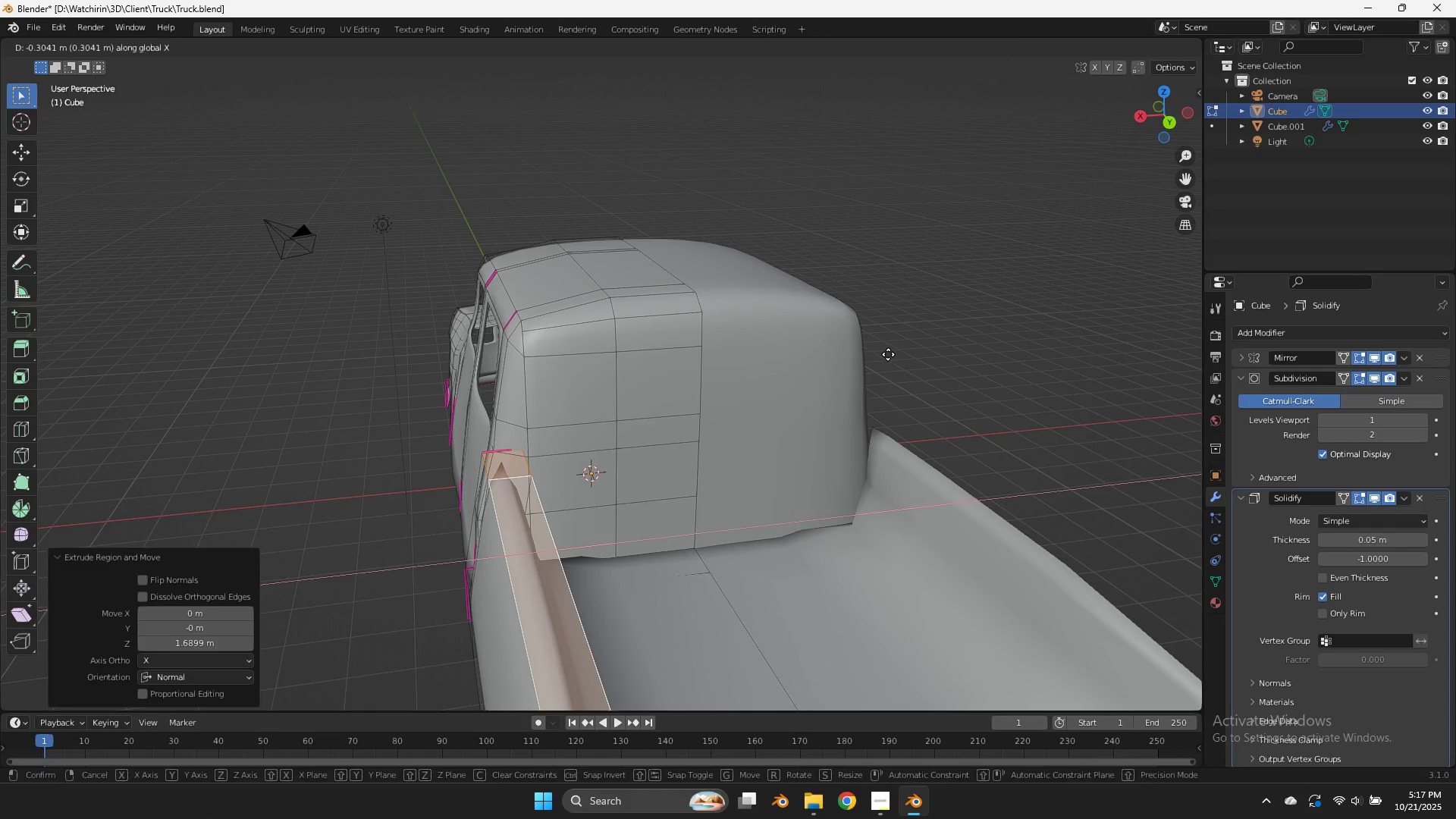 
left_click([888, 354])
 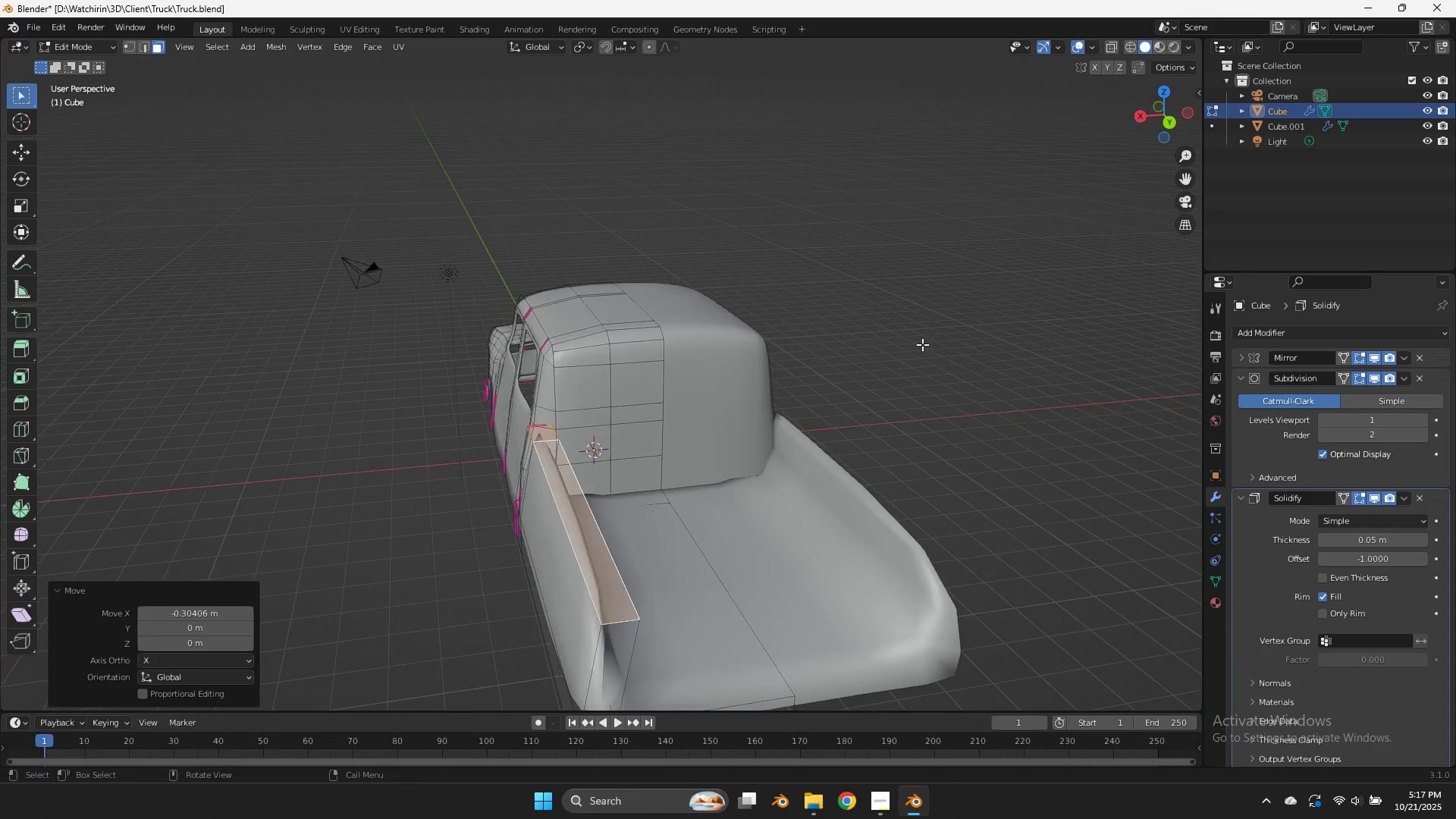 
scroll: coordinate [922, 344], scroll_direction: down, amount: 2.0
 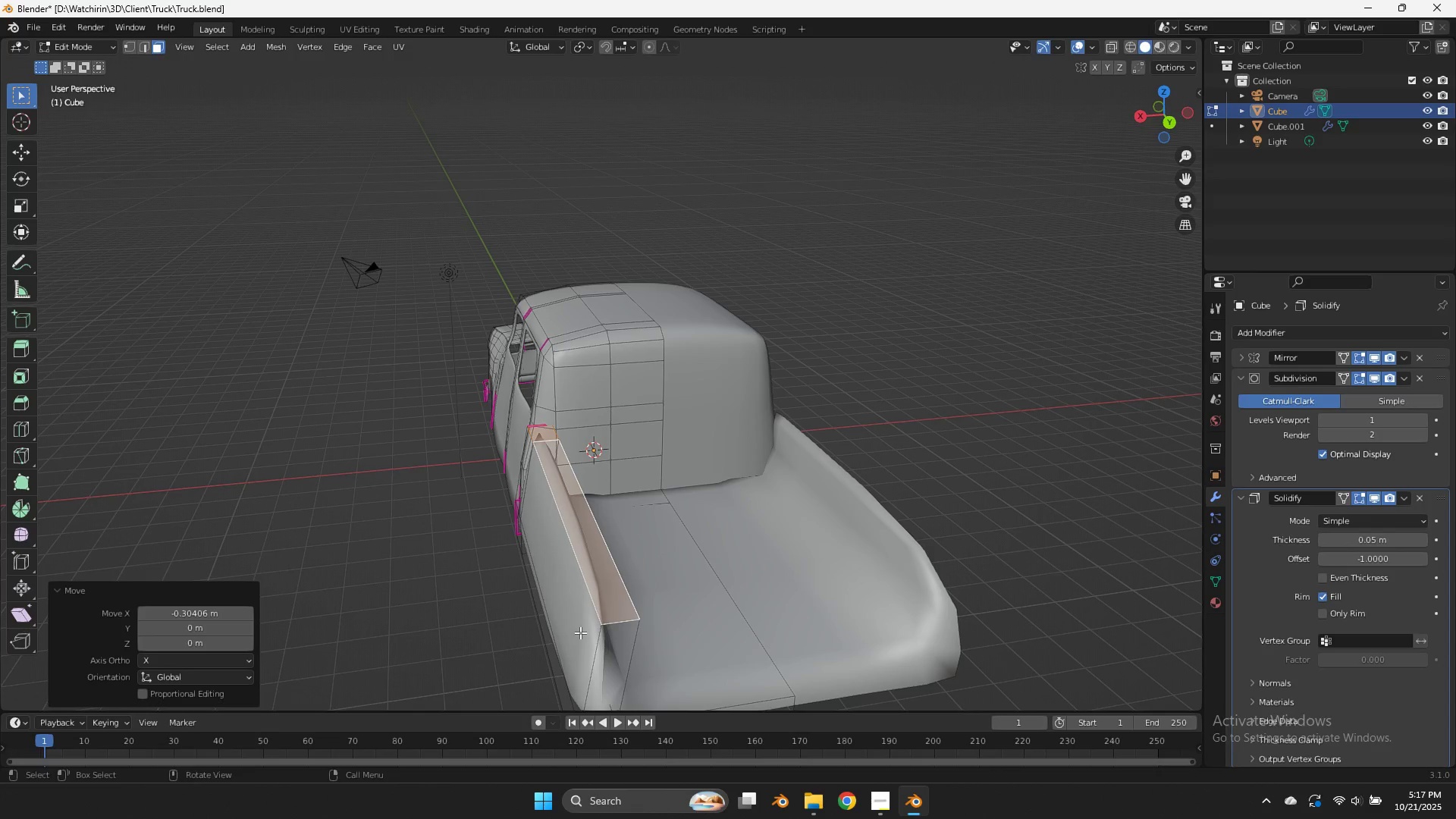 
type(lgx)
 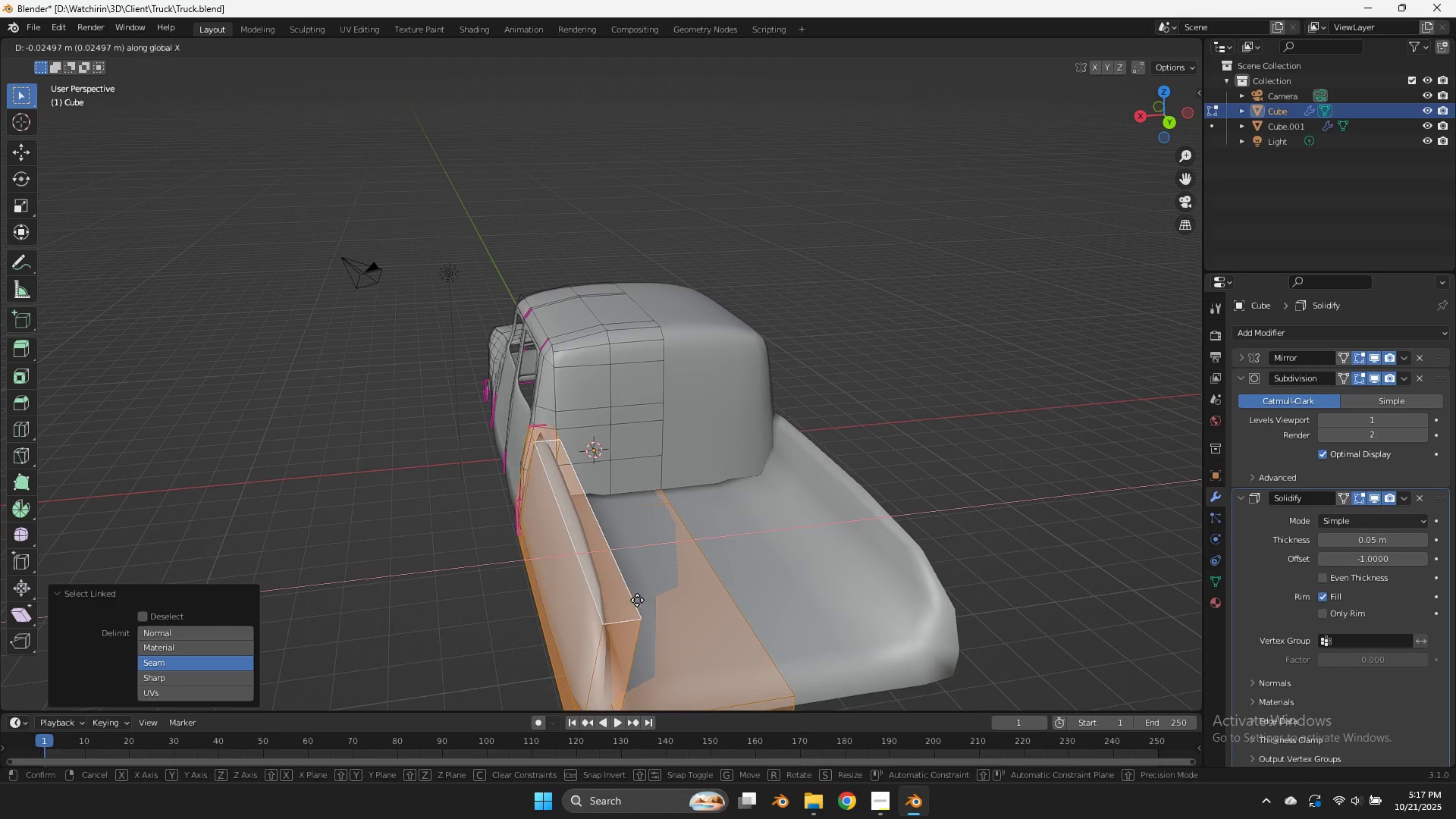 
hold_key(key=ShiftLeft, duration=0.89)
left_click([670, 590])
 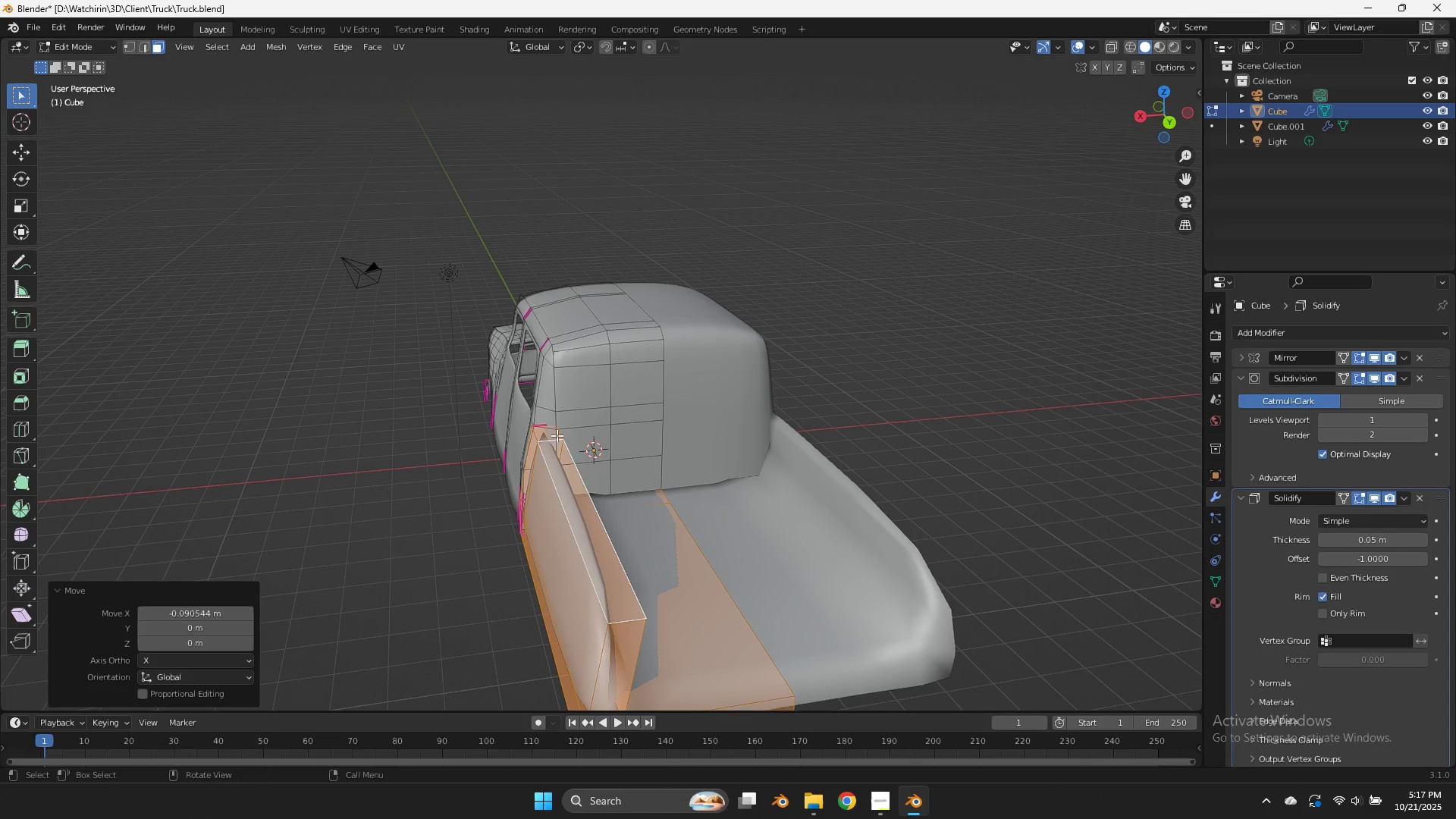 
left_click([556, 435])
 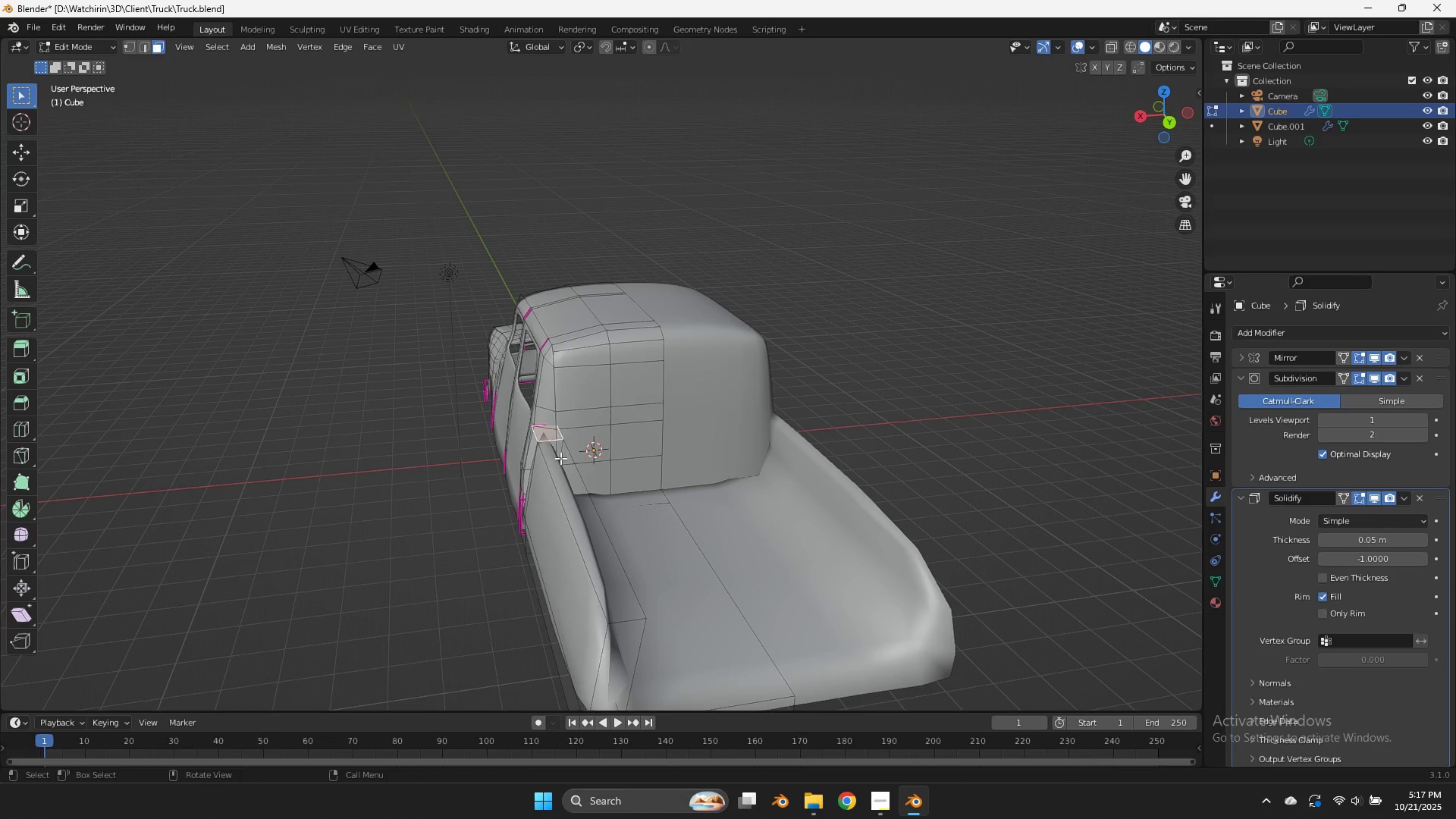 
hold_key(key=ShiftLeft, duration=0.31)
left_click([561, 466])
 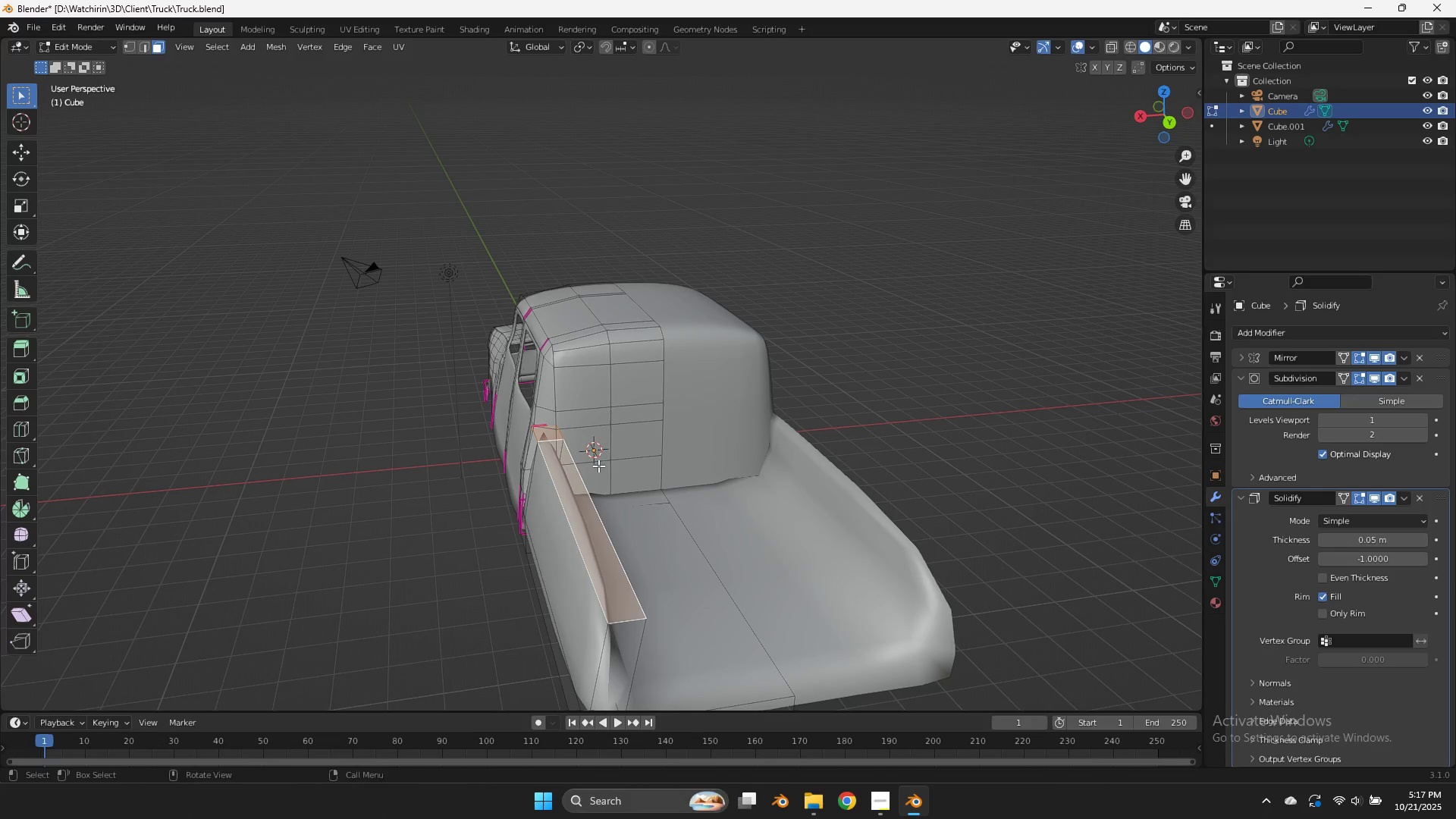 
type(gx)
 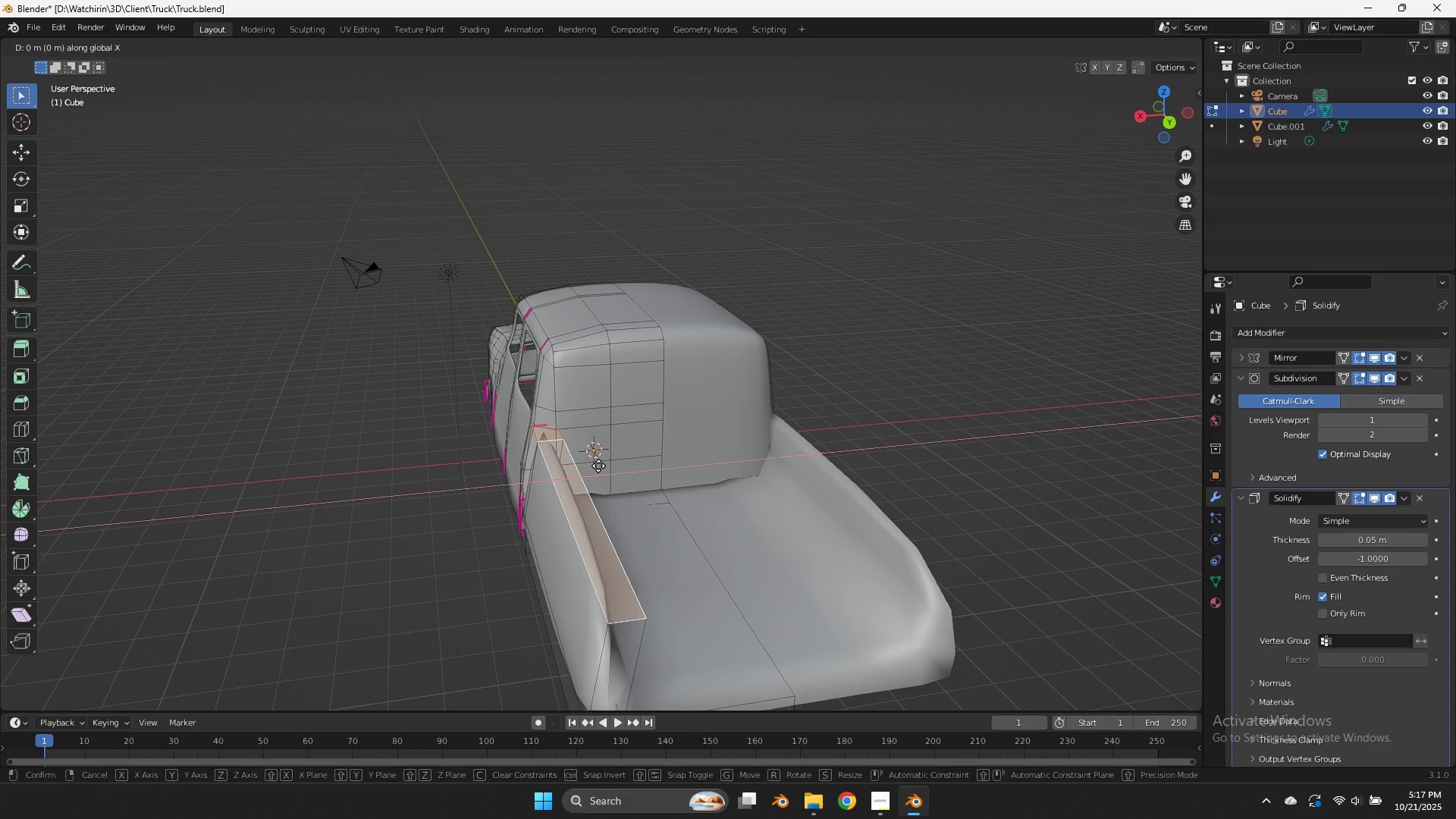 
hold_key(key=ShiftLeft, duration=1.2)
left_click([518, 490])
 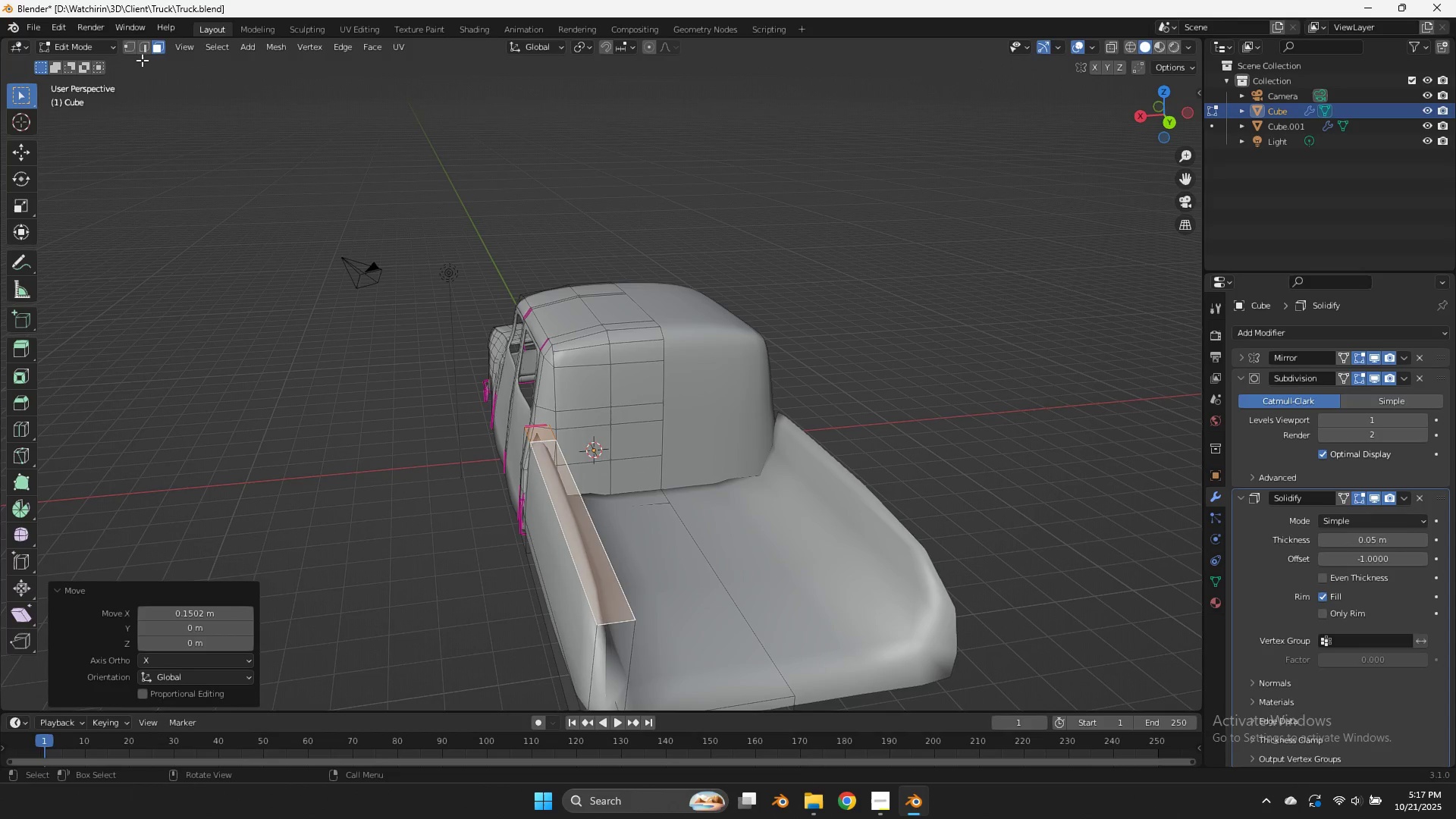 
left_click([145, 51])
 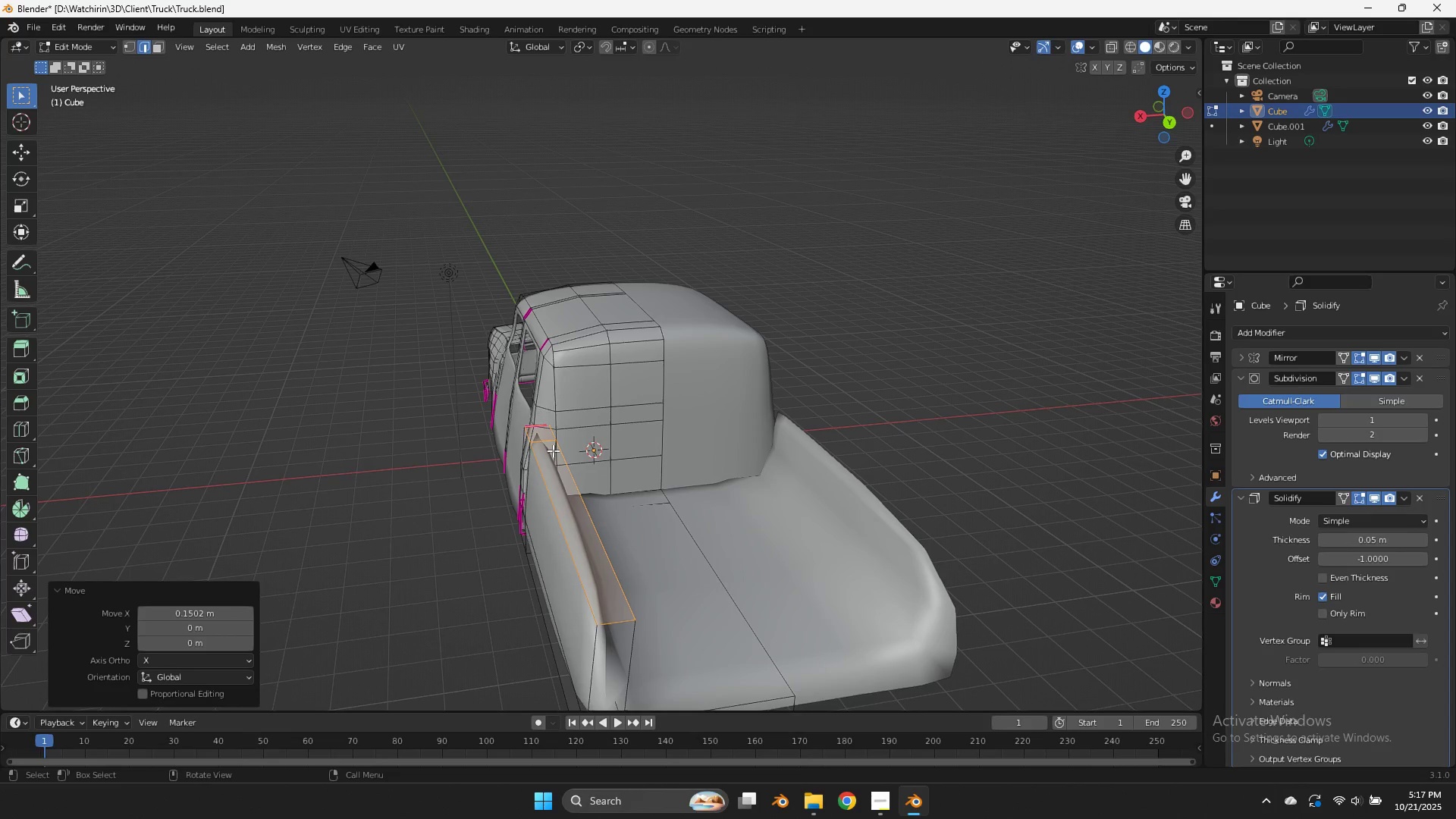 
left_click([554, 453])
 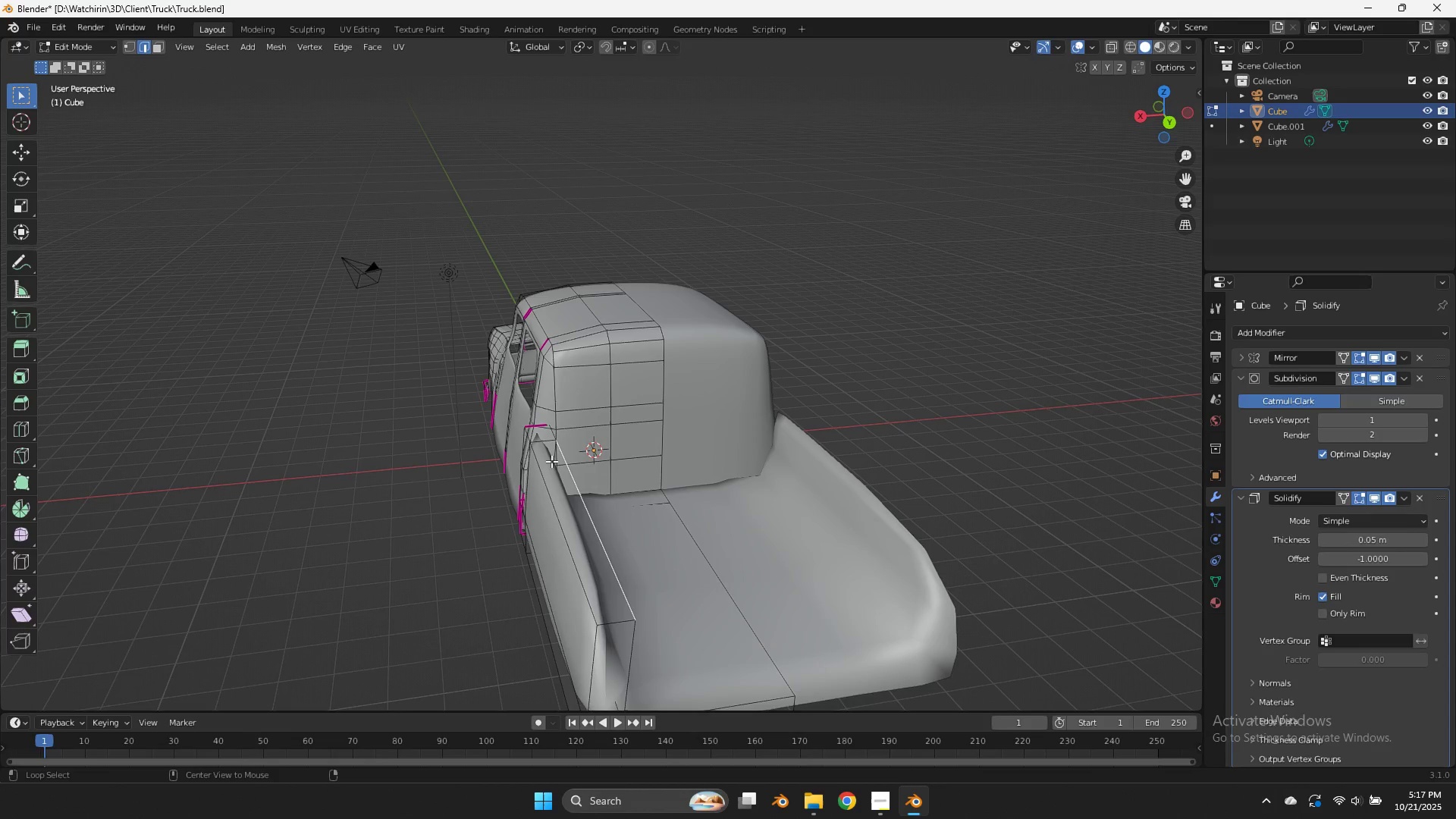 
hold_key(key=AltLeft, duration=1.51)
left_click([543, 463])
 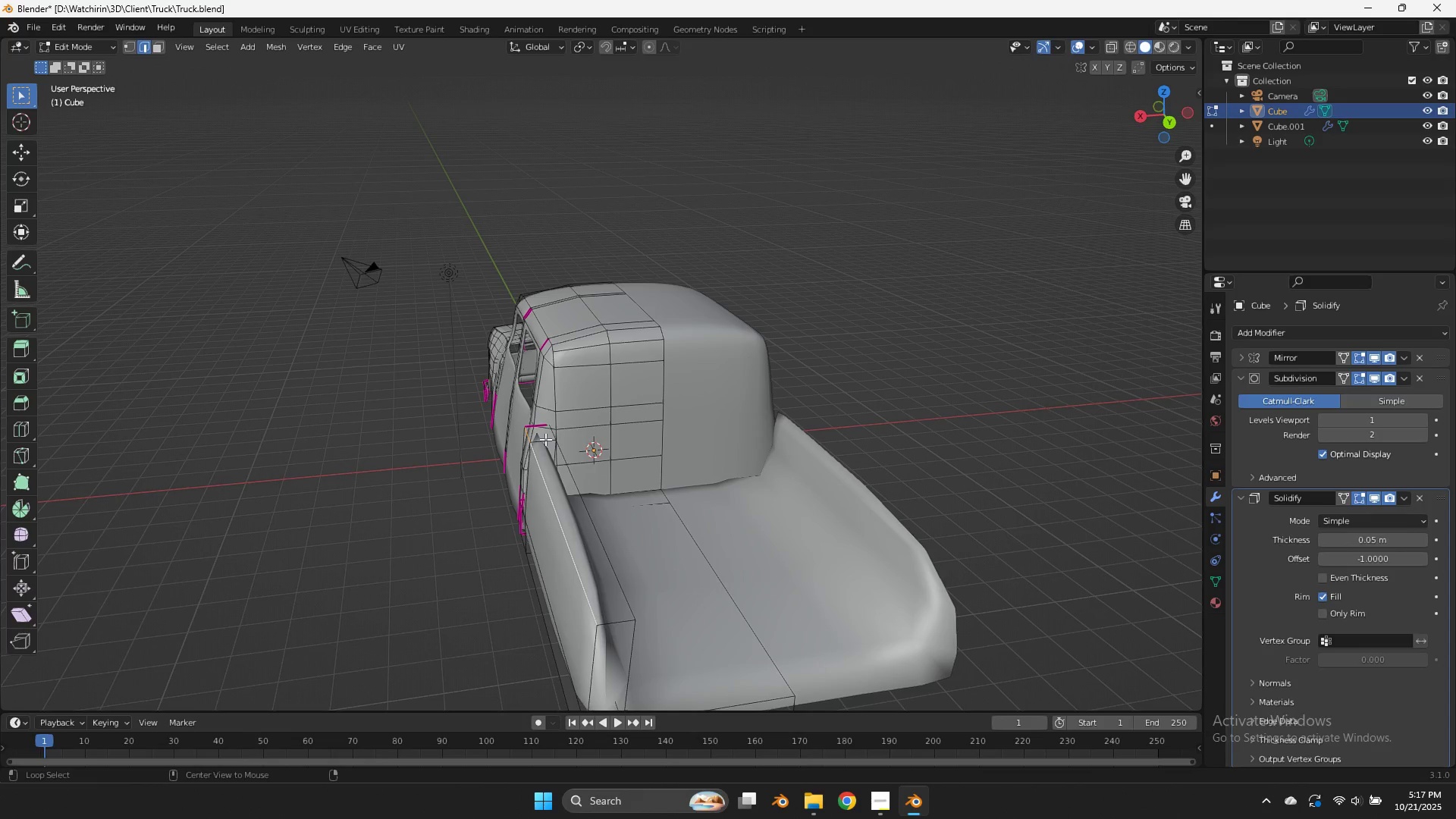 
hold_key(key=ShiftLeft, duration=1.01)
left_click([554, 431])
 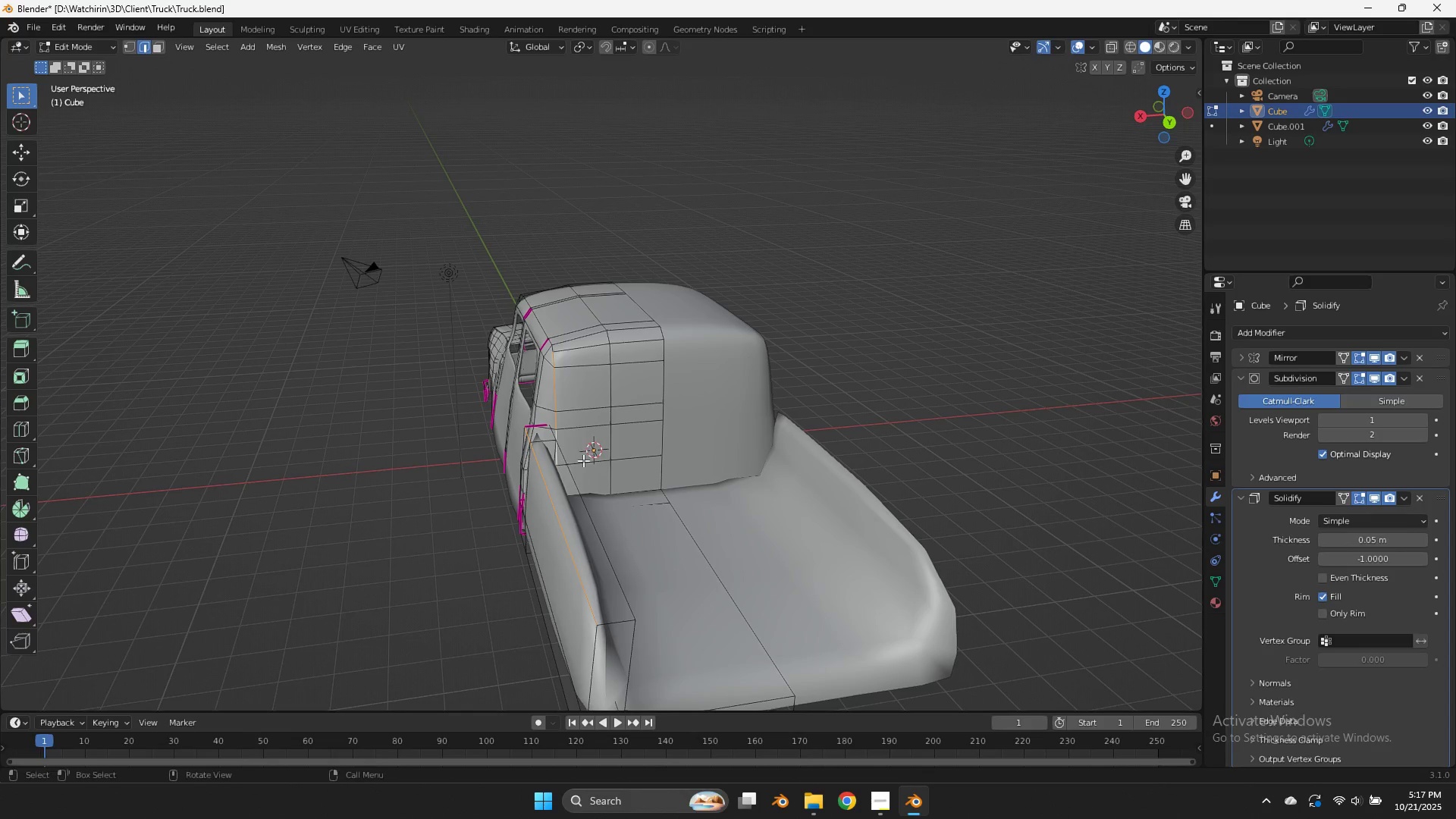 
key(Control+ControlLeft)
 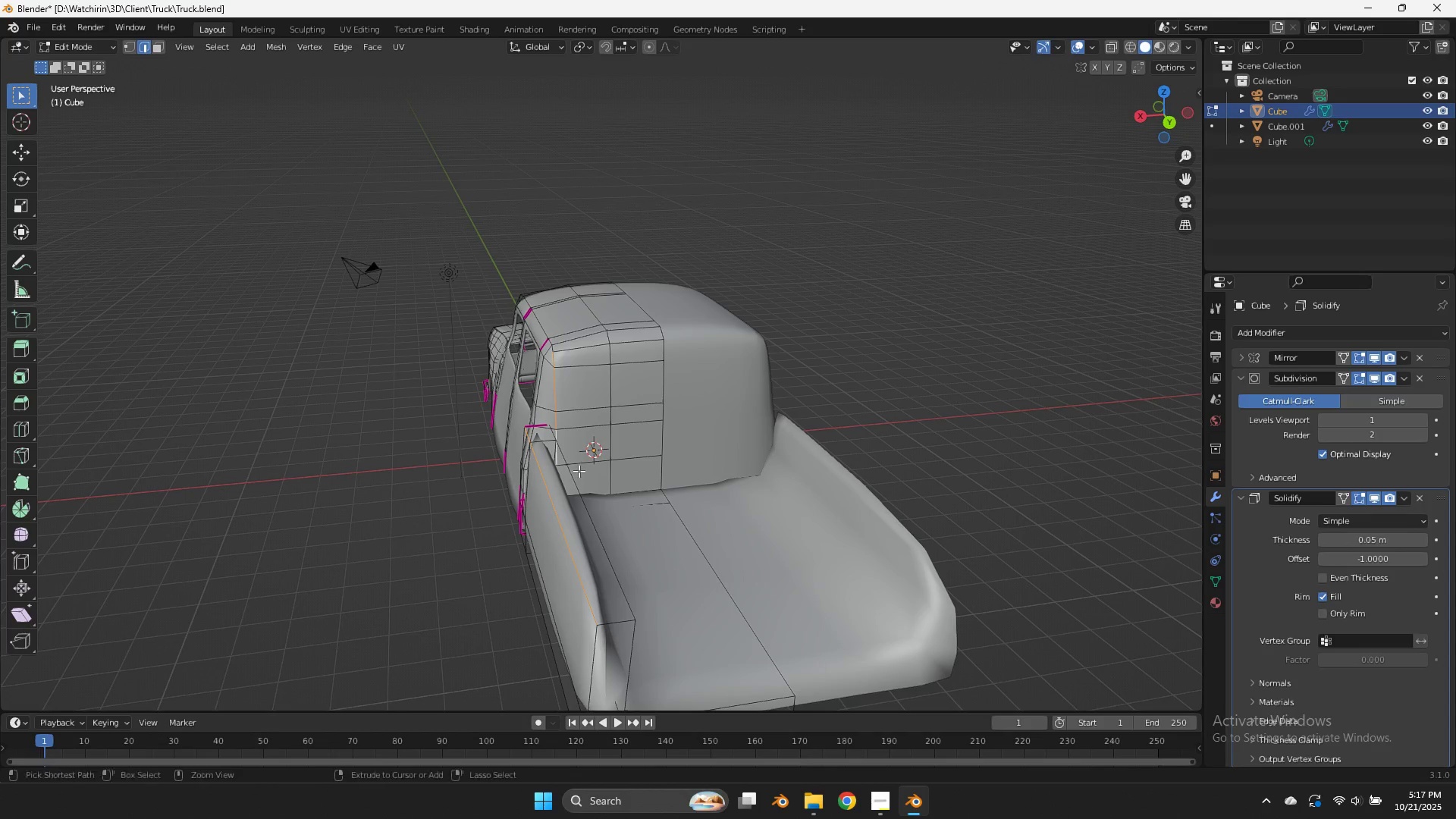 
key(Control+Z)
 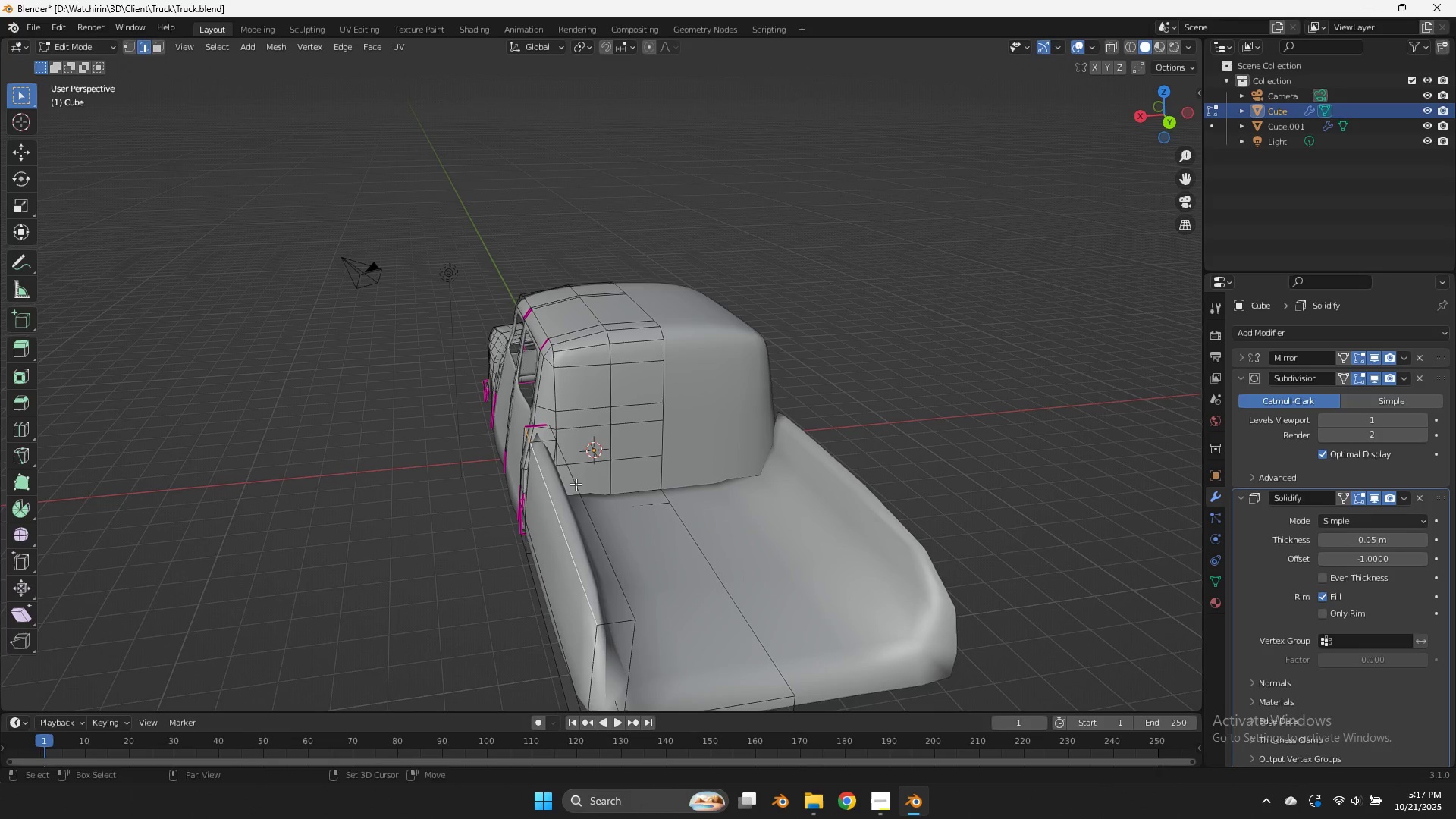 
hold_key(key=ShiftLeft, duration=0.33)
hold_key(key=AltLeft, duration=0.33)
left_click([576, 484])
 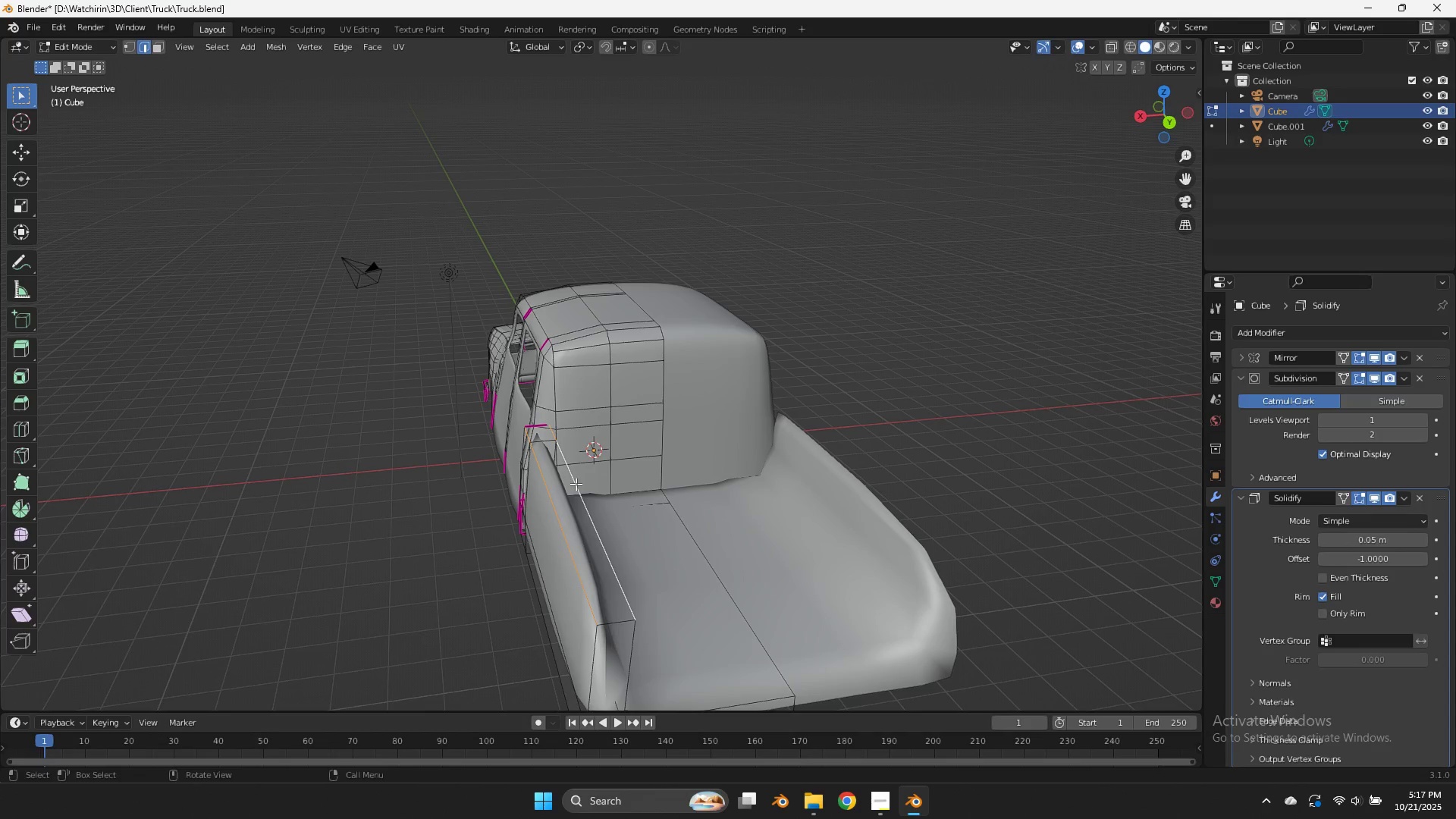 
key(Shift+E)
 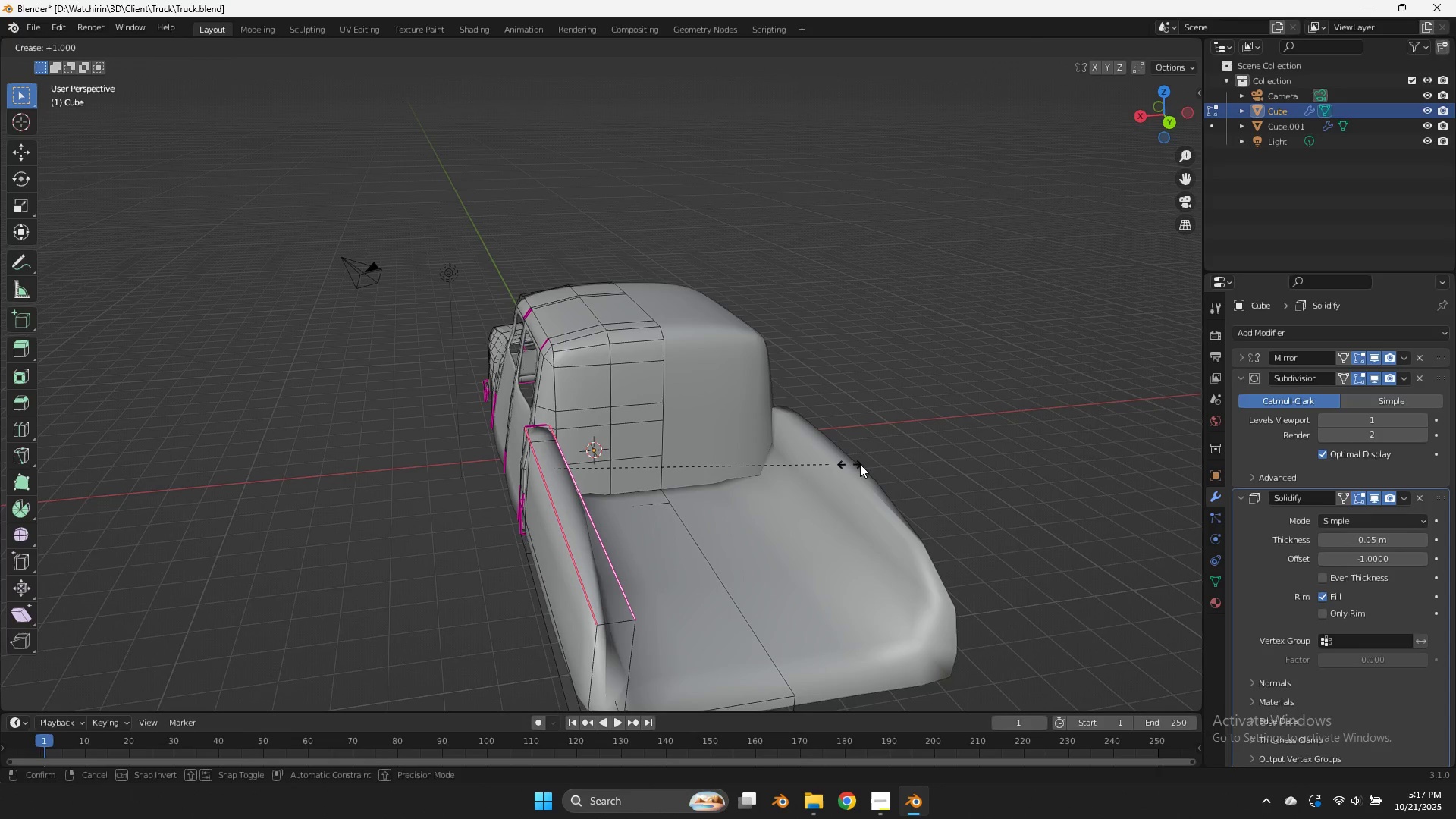 
left_click([962, 456])
 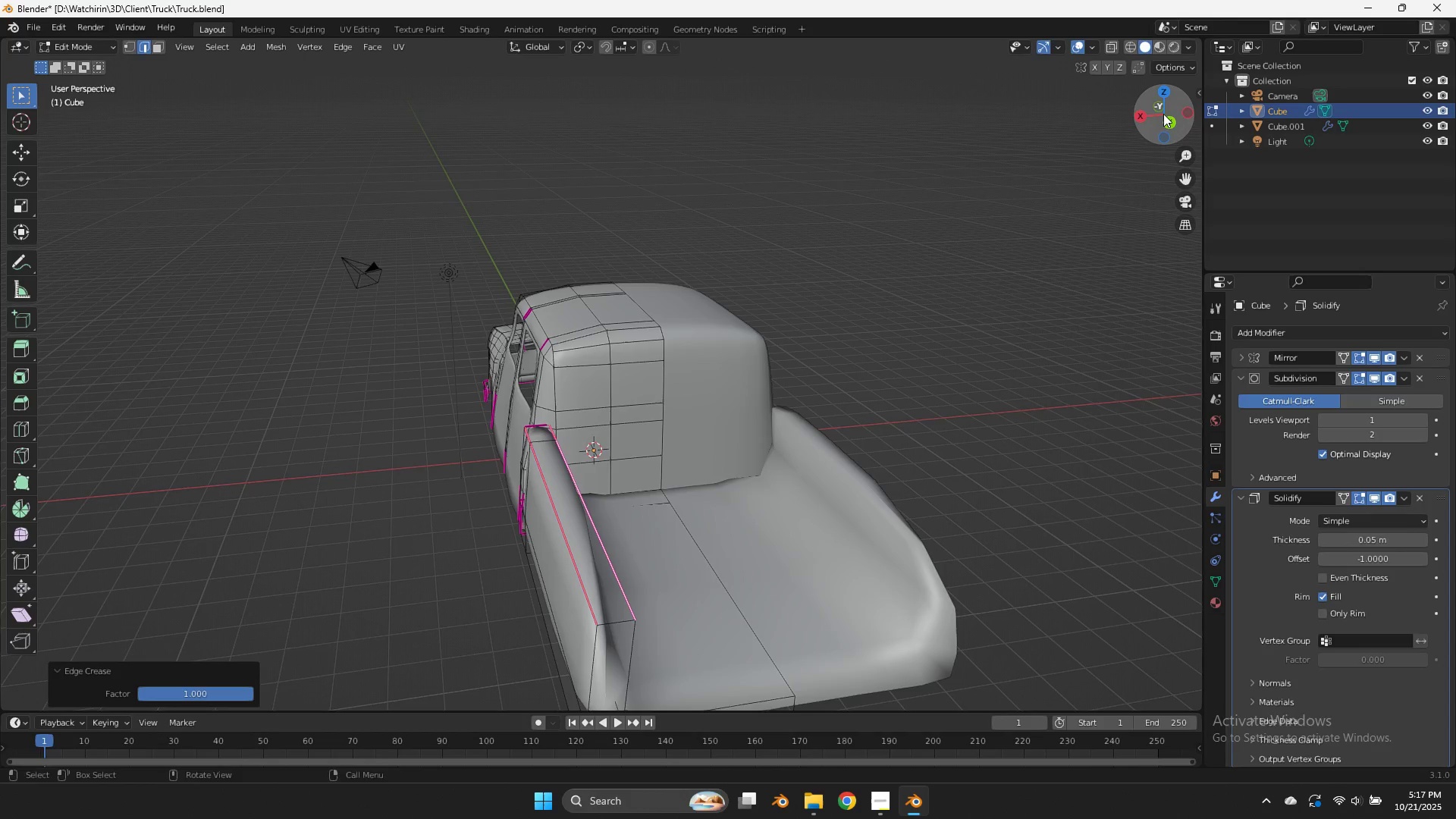 
left_click_drag(start_coordinate=[1166, 117], to_coordinate=[97, 120])
 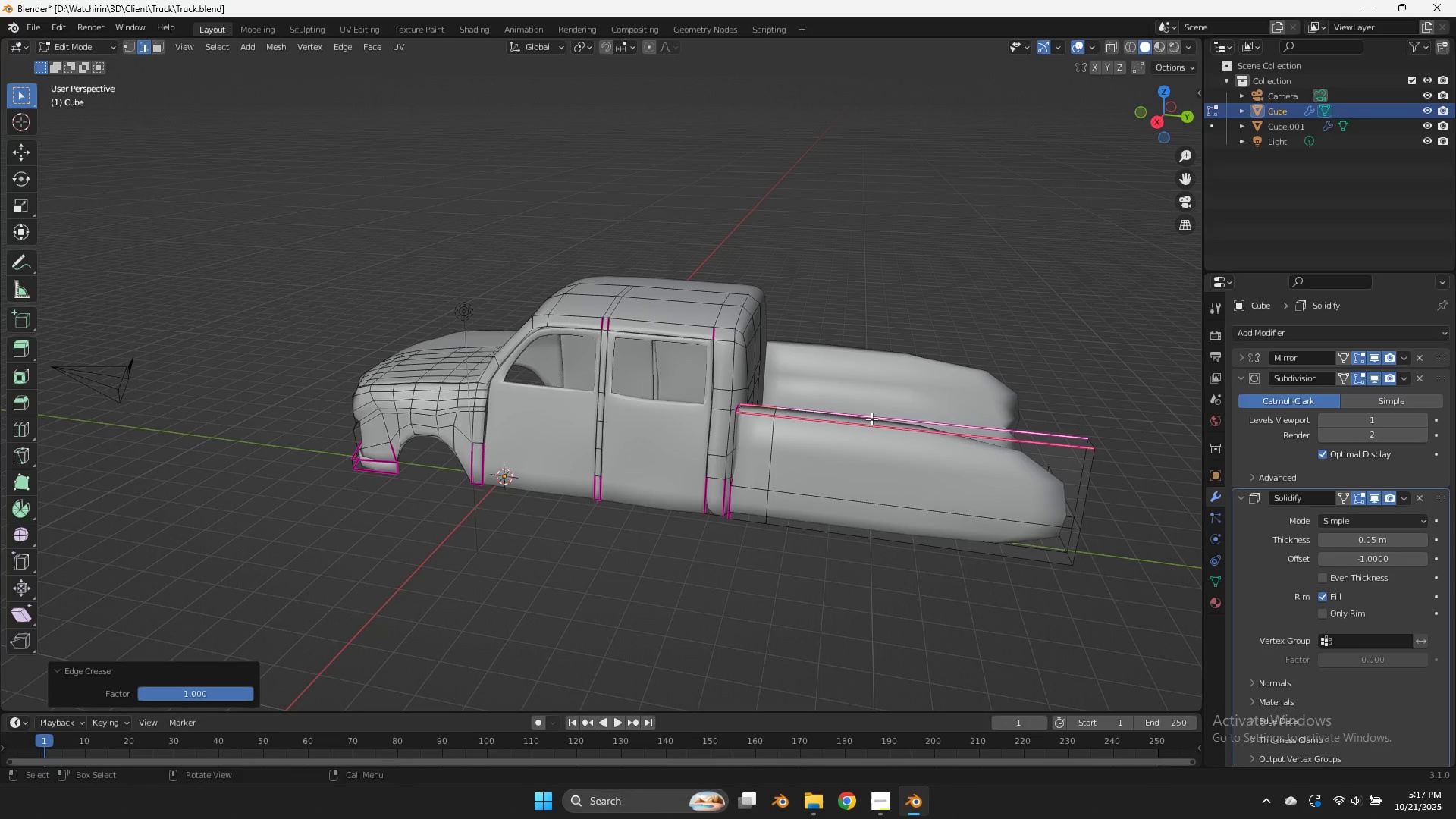 
scroll: coordinate [870, 418], scroll_direction: up, amount: 1.0
 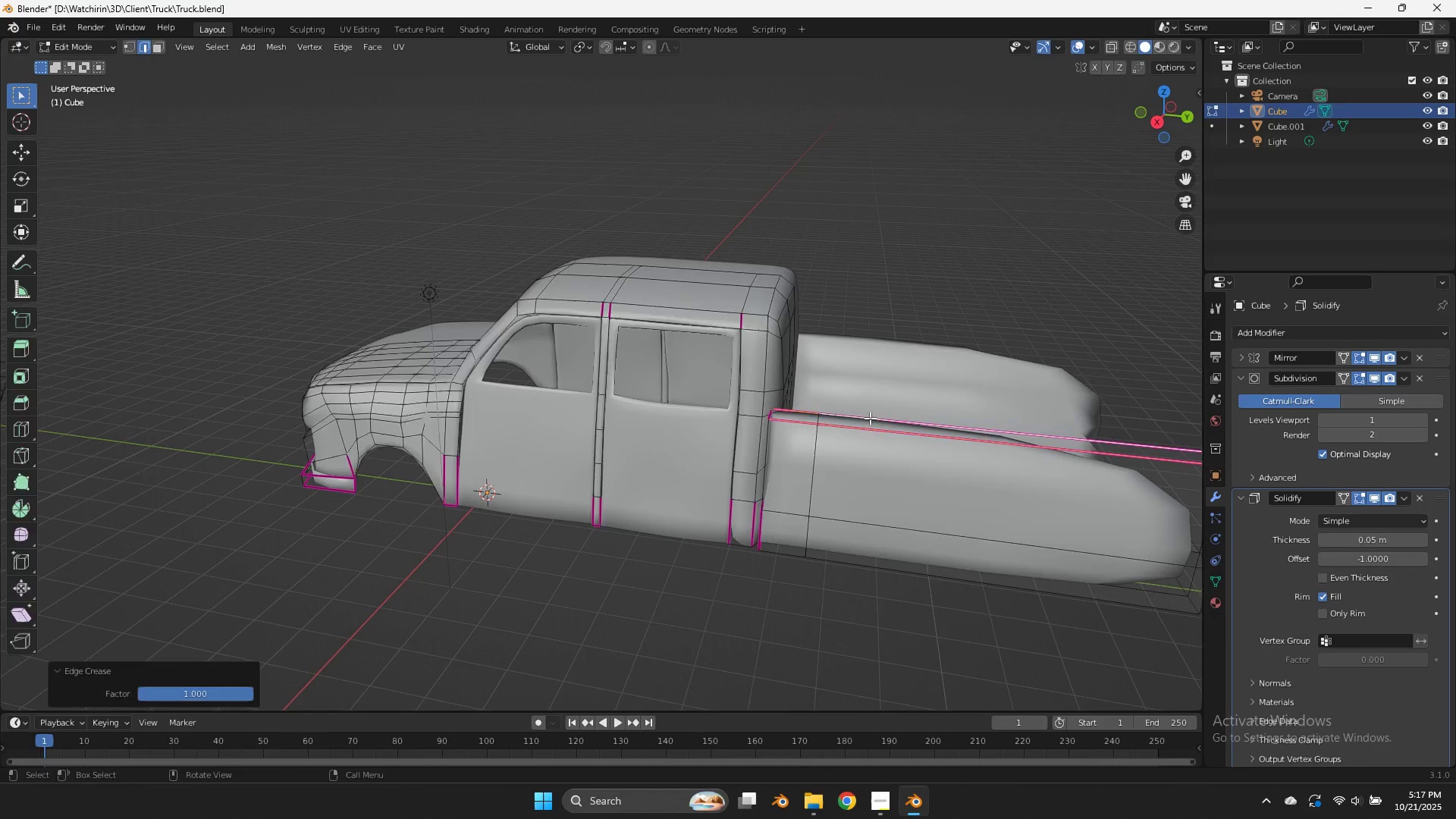 
key(Tab)
 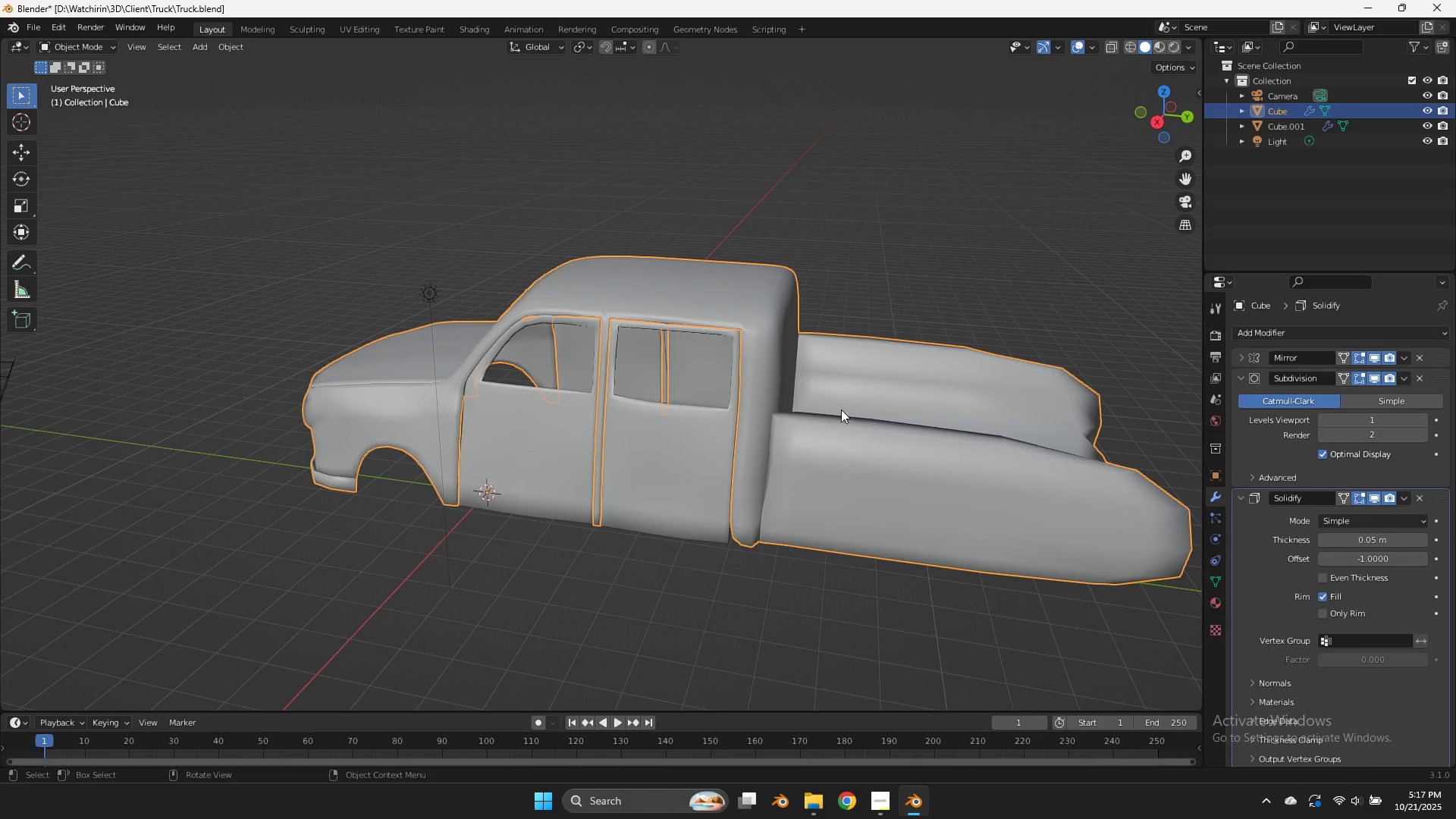 
key(Tab)
 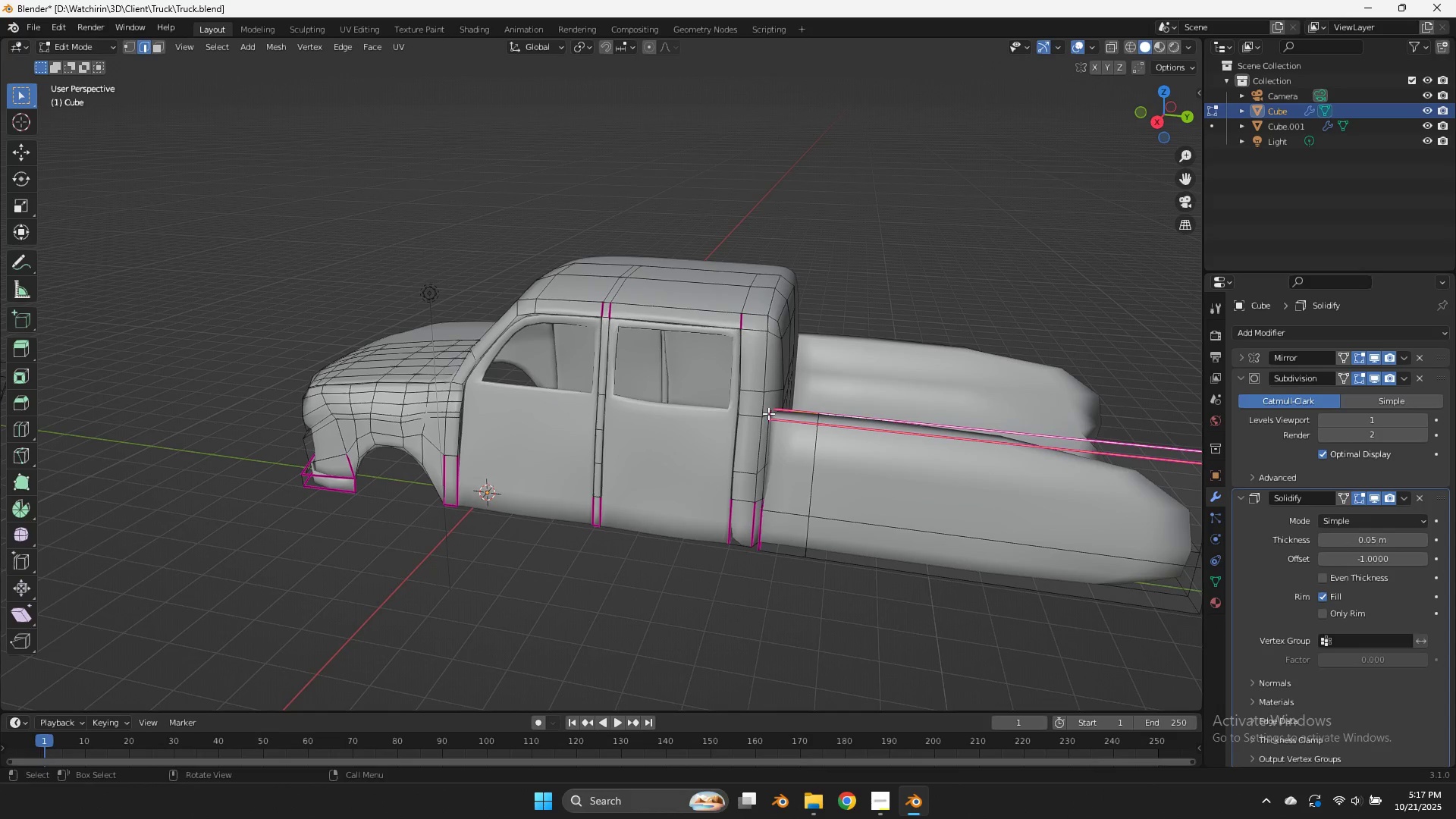 
left_click([768, 413])
 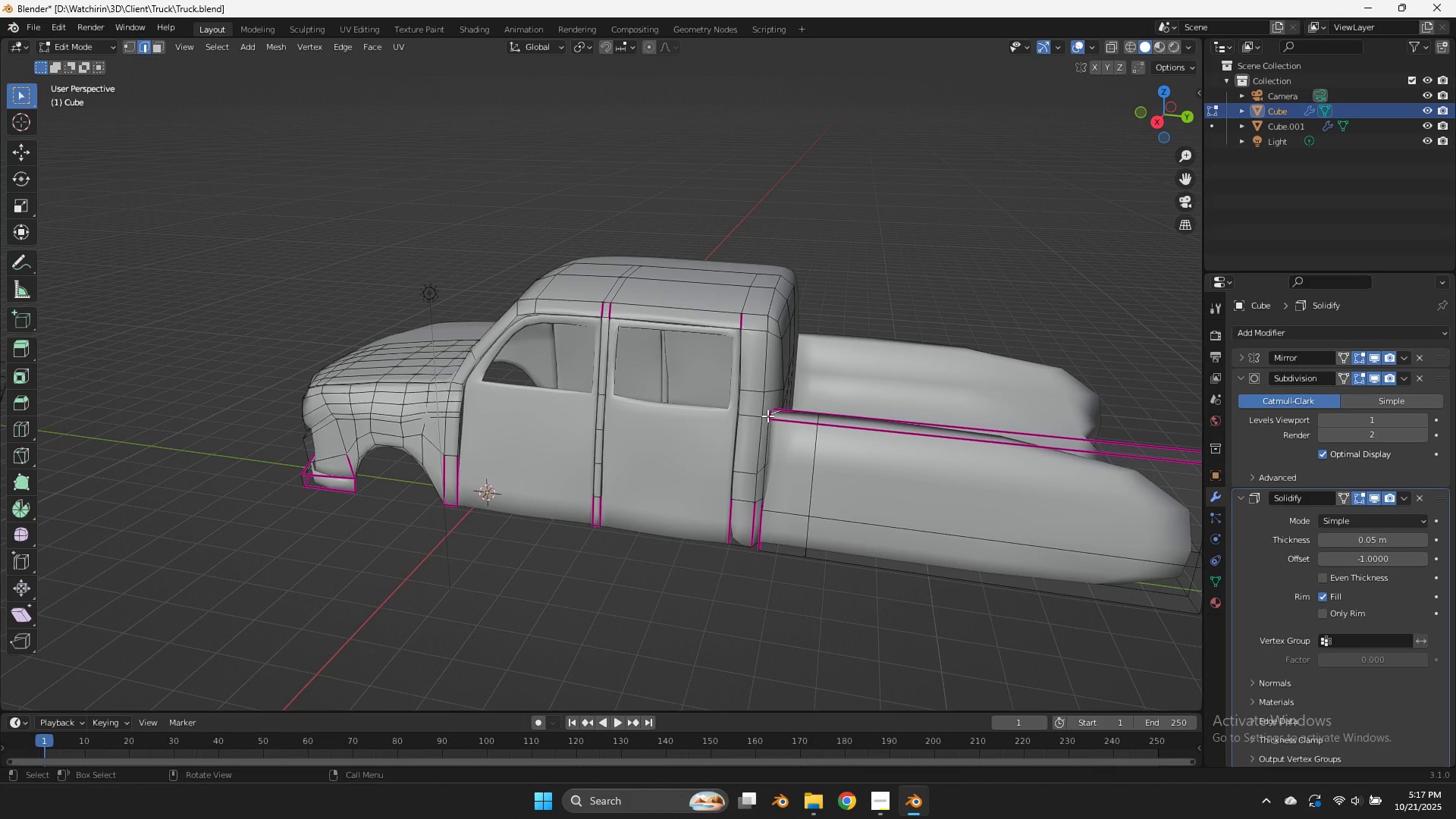 
double_click([769, 416])
 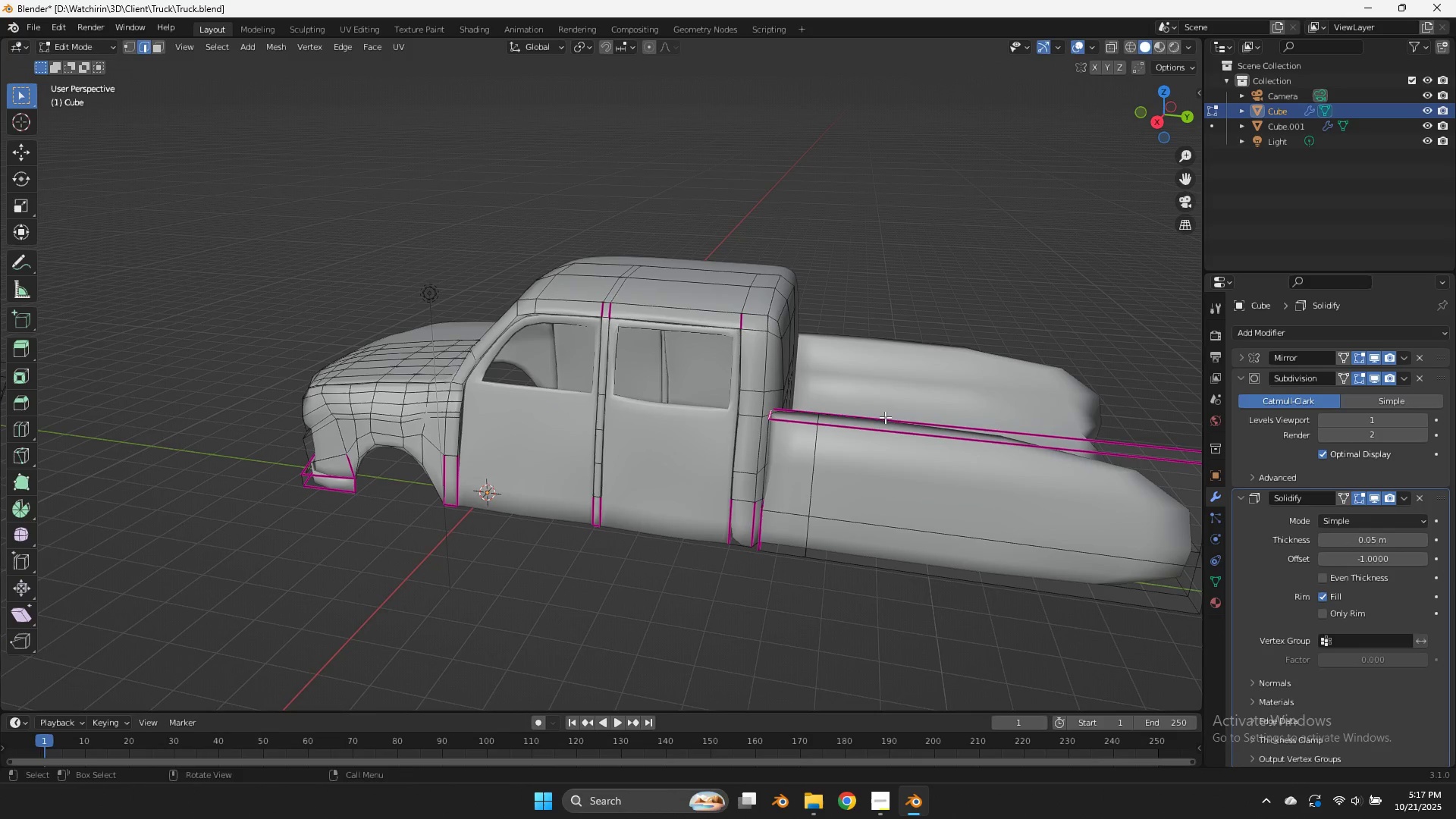 
key(Shift+E)
 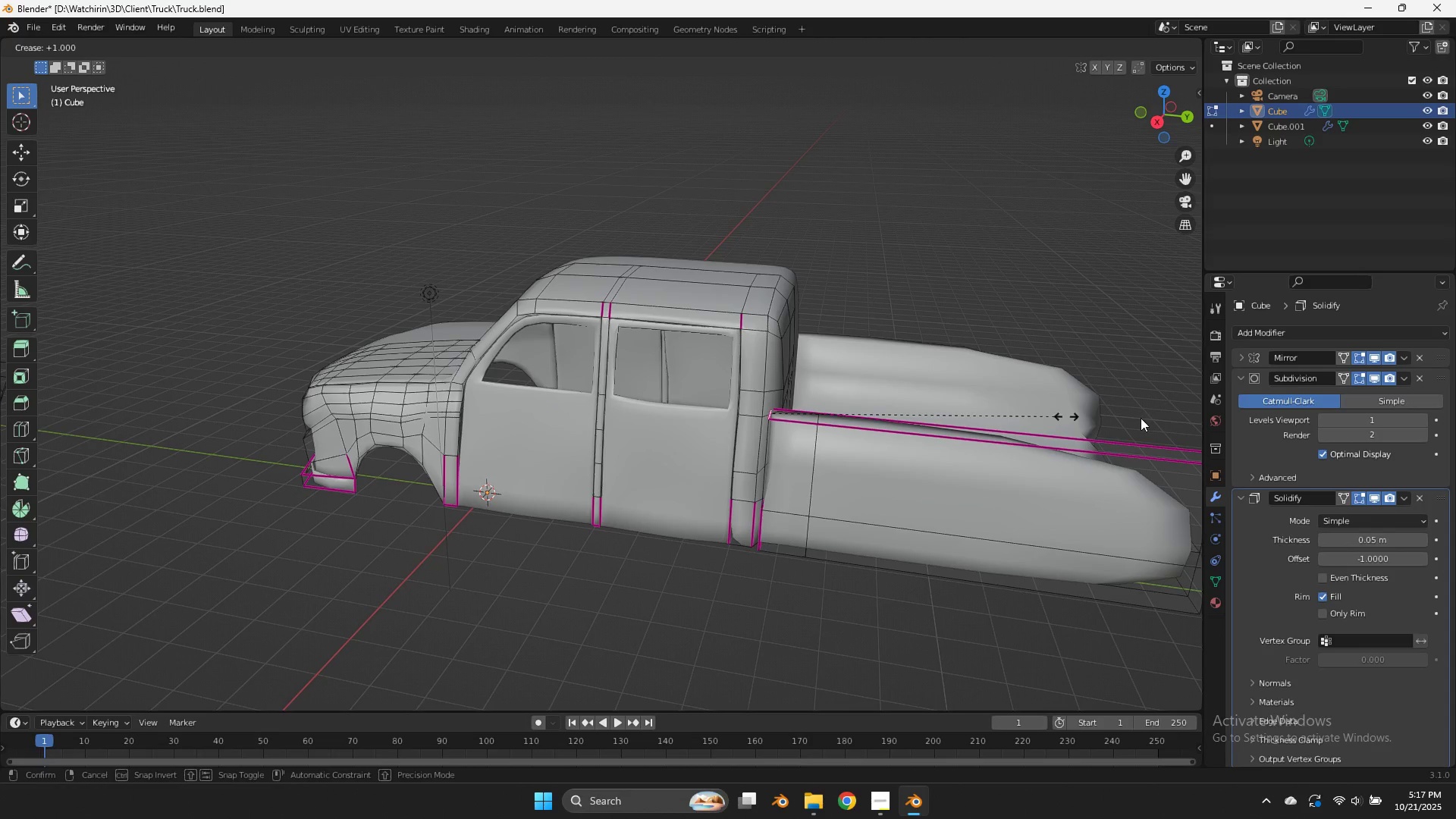 
left_click([38, 419])
 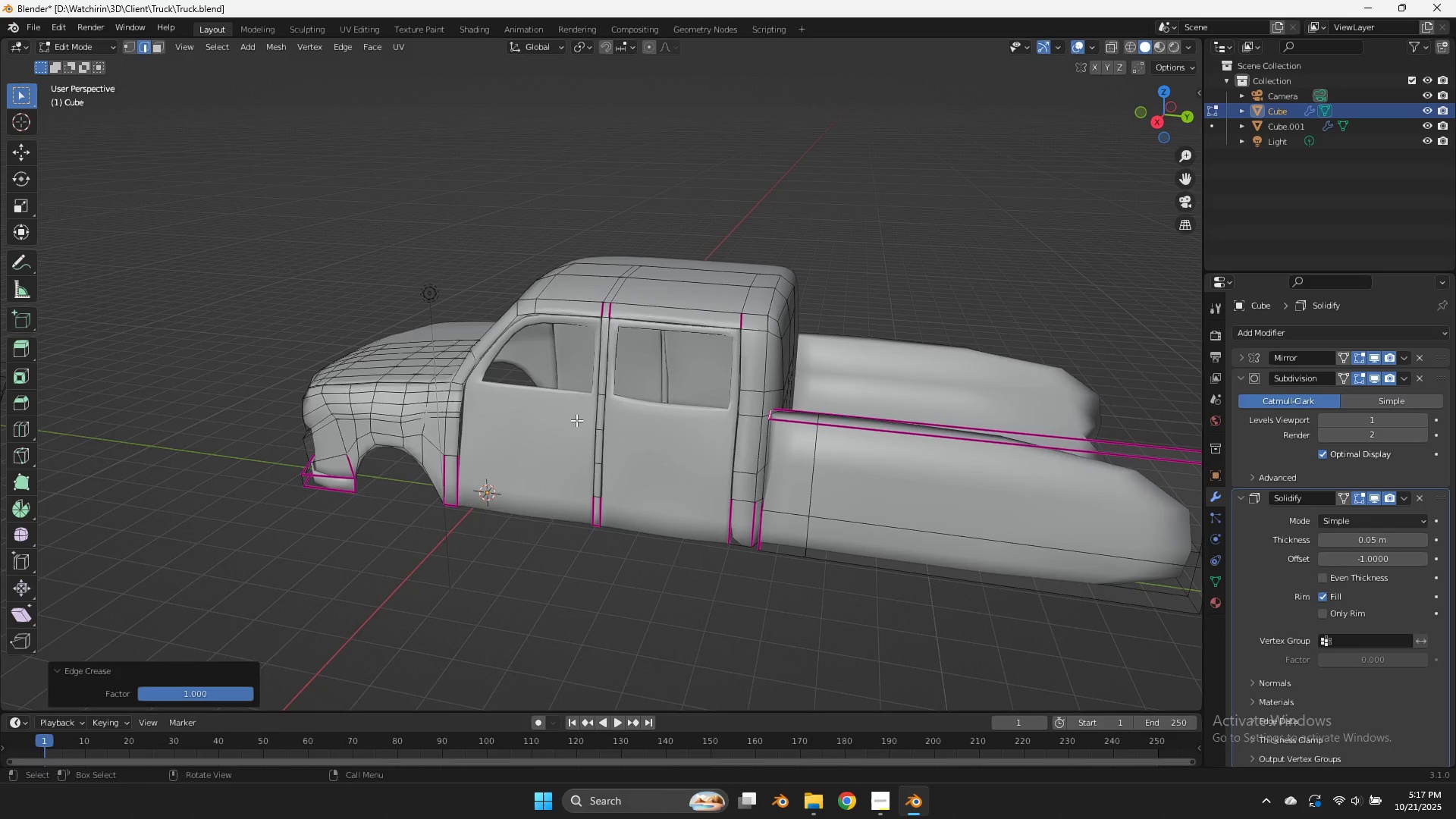 
scroll: coordinate [582, 422], scroll_direction: down, amount: 2.0
 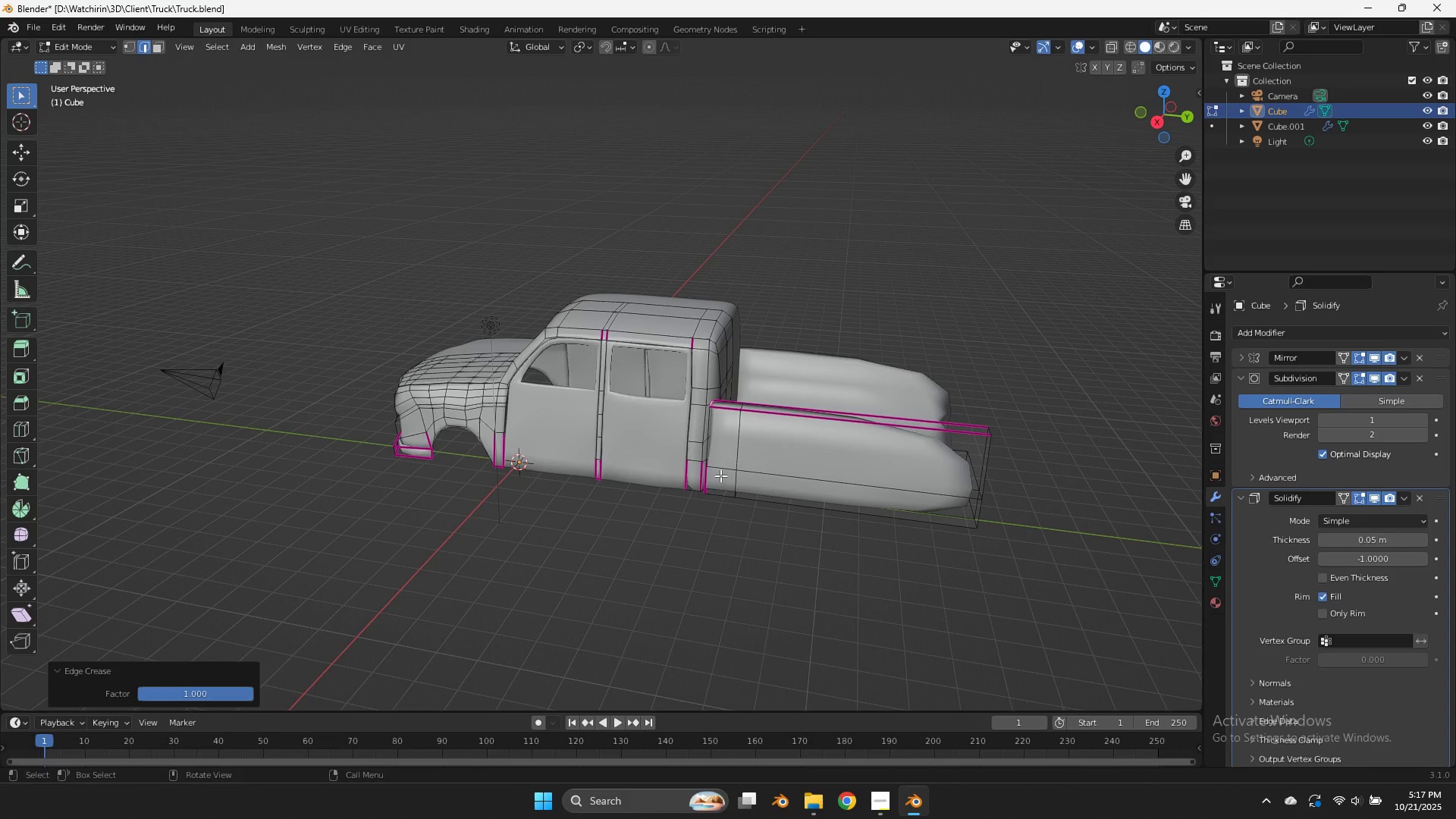 
left_click([708, 478])
 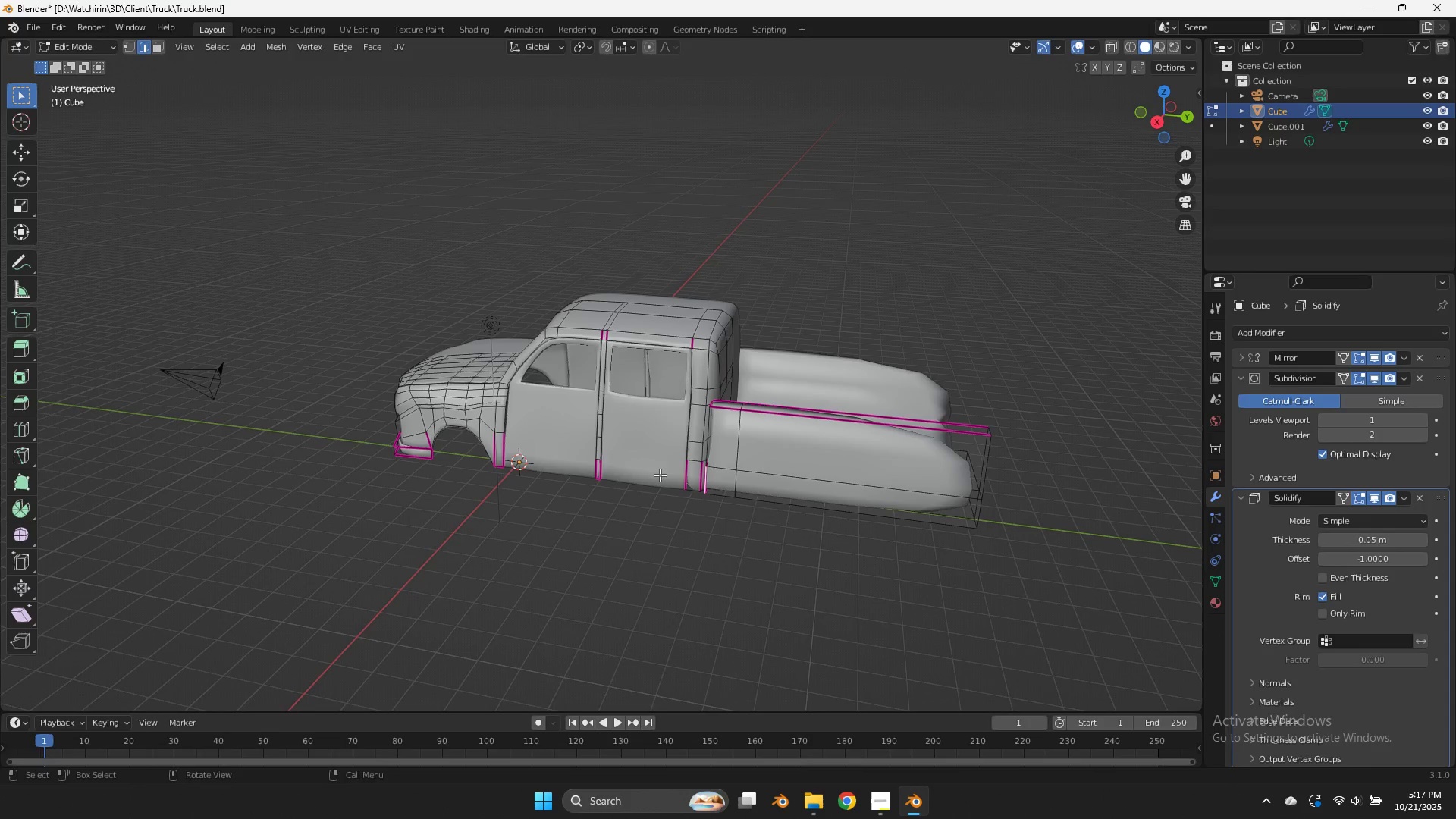 
type(zz)
 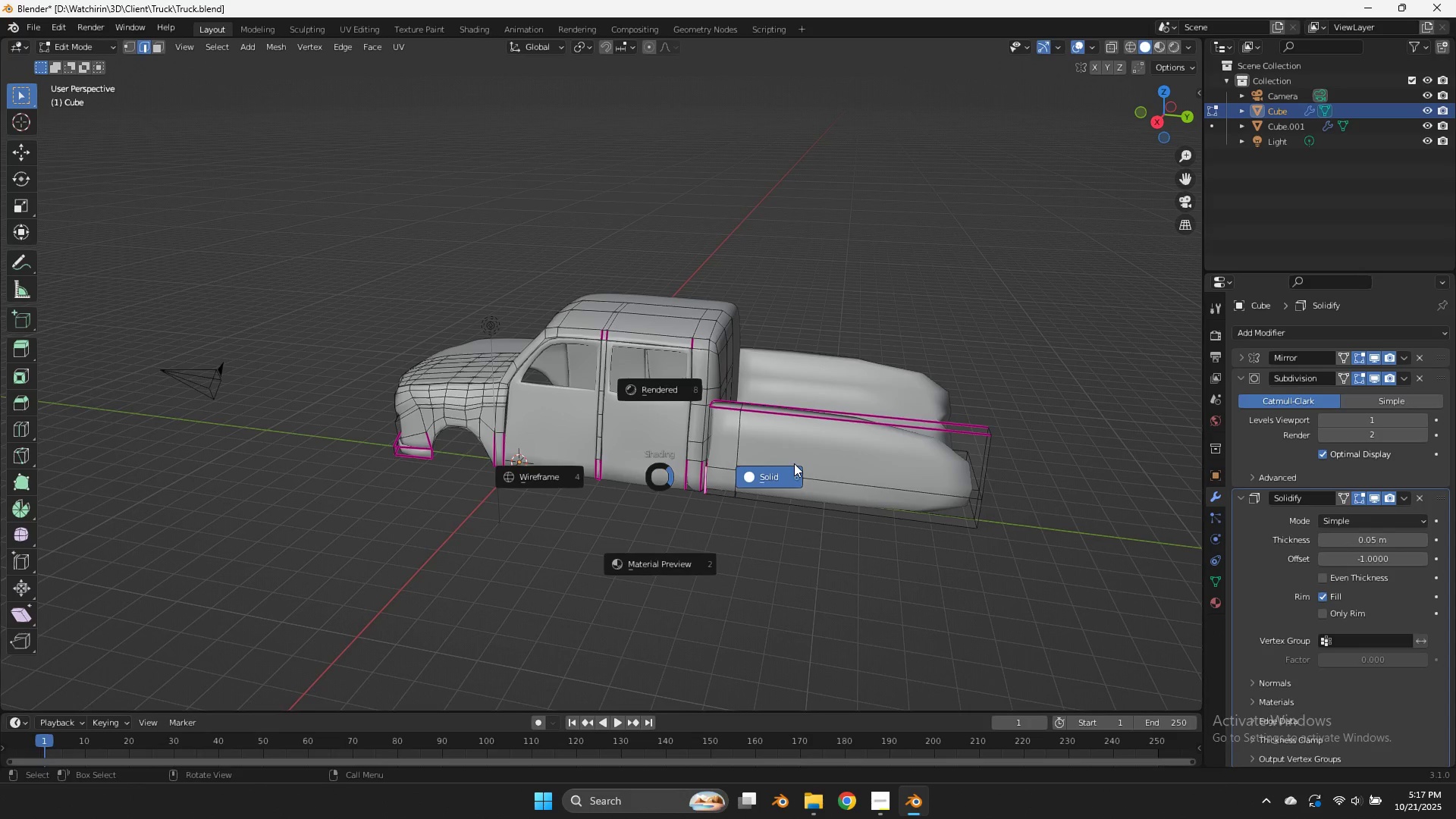 
left_click([792, 466])
 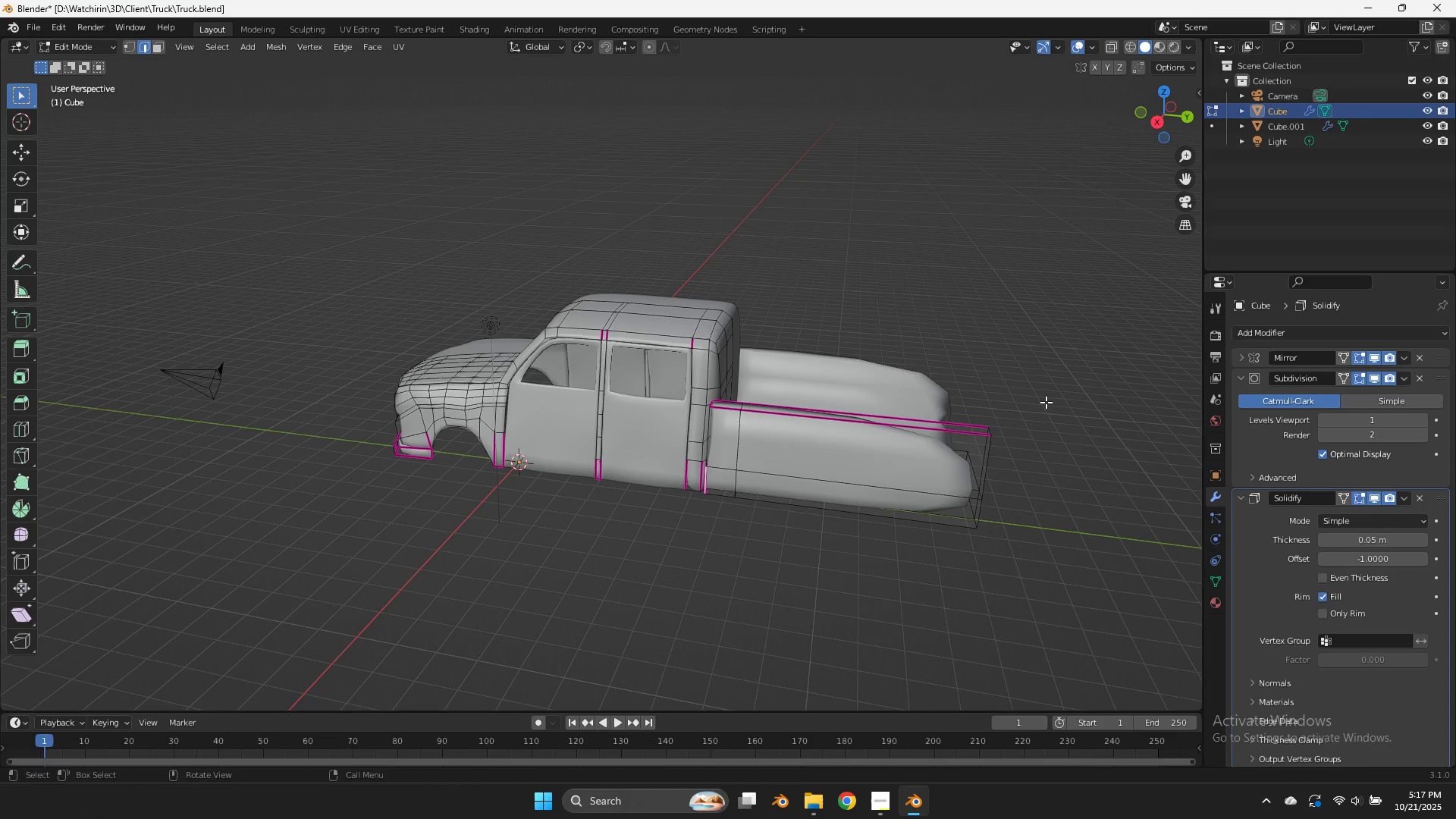 
type(zz)
key(Tab)
key(Tab)
type(z)
 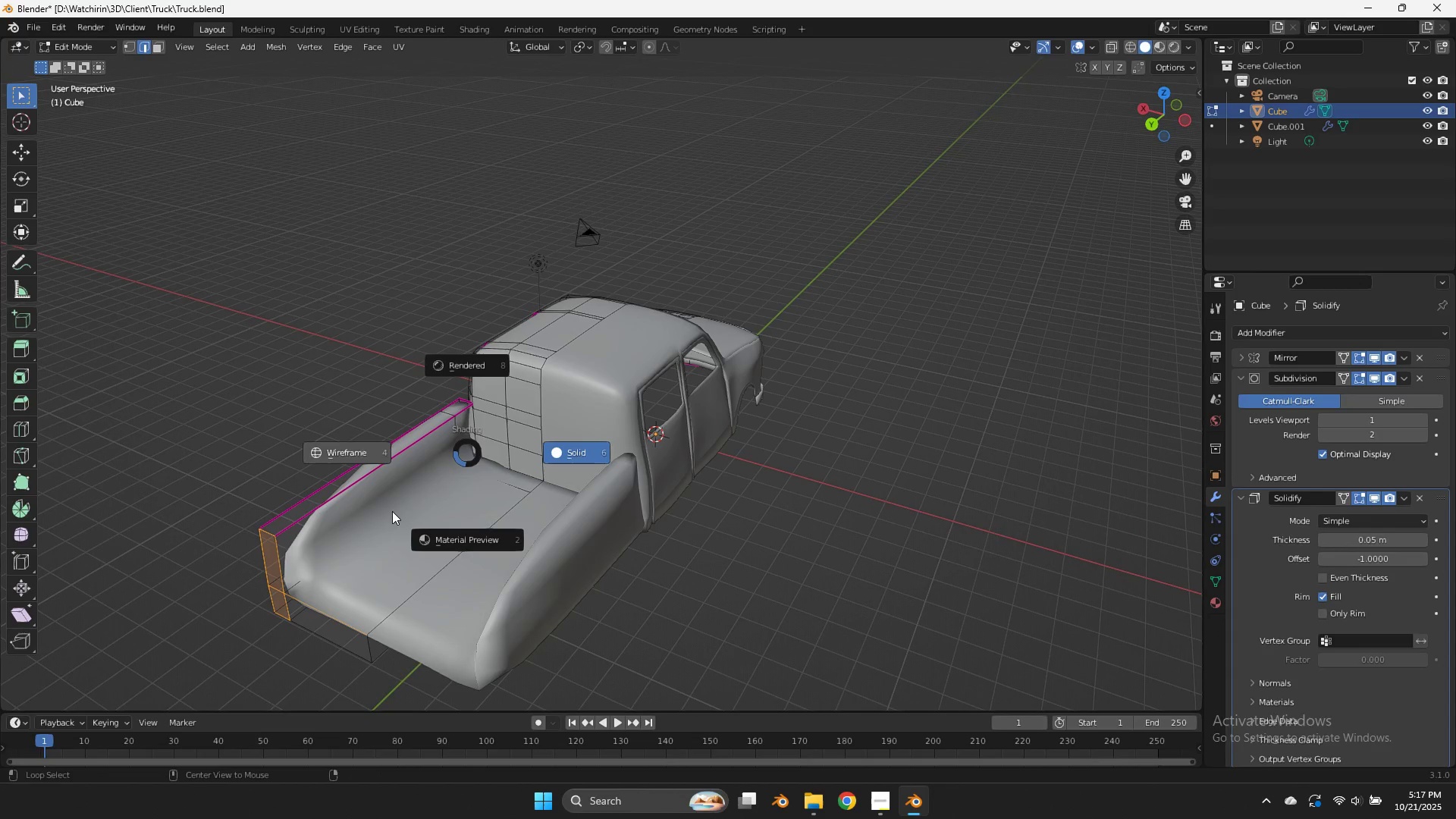 
left_click_drag(start_coordinate=[1036, 410], to_coordinate=[965, 545])
 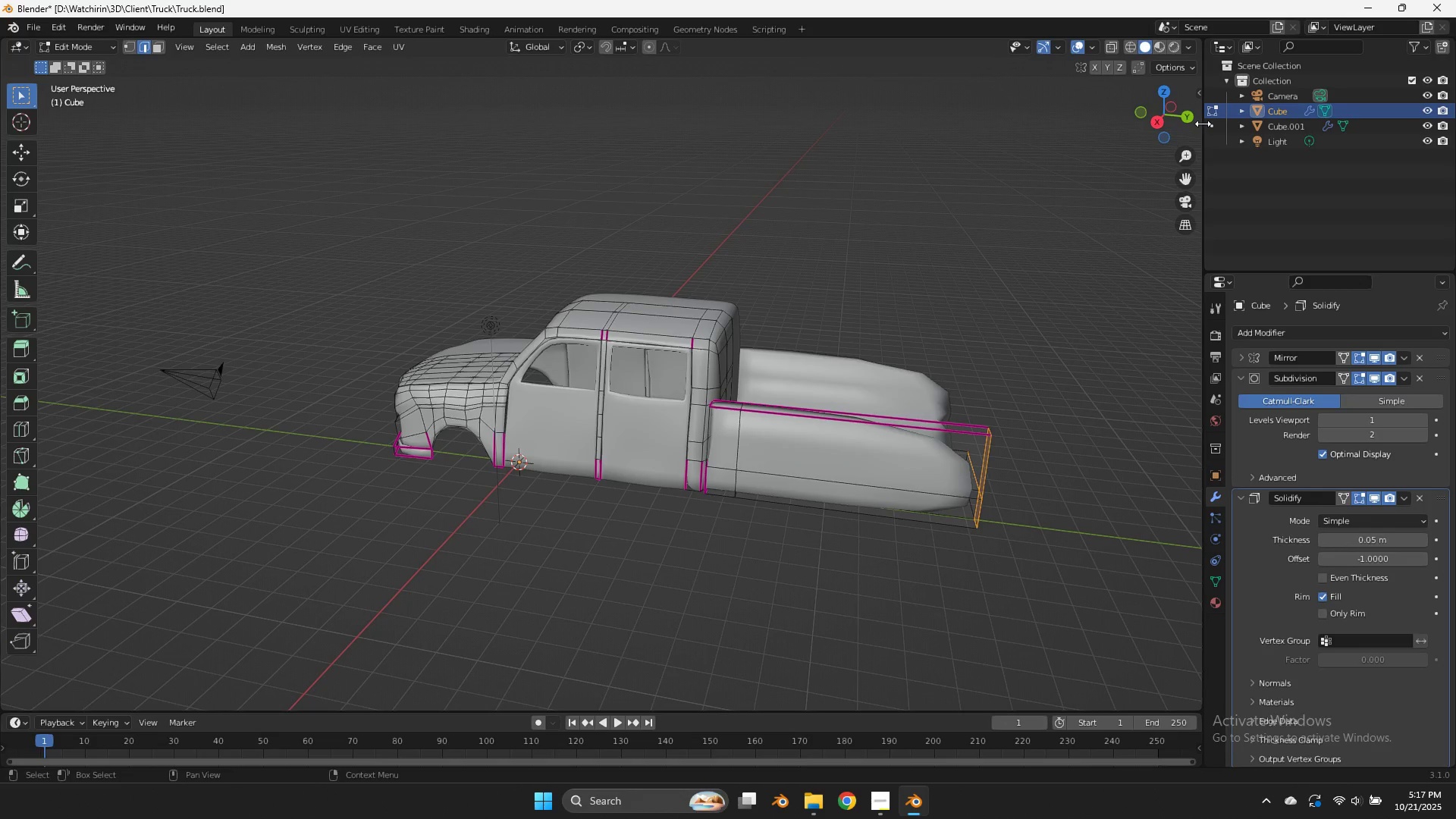 
left_click_drag(start_coordinate=[1163, 119], to_coordinate=[1075, 156])
 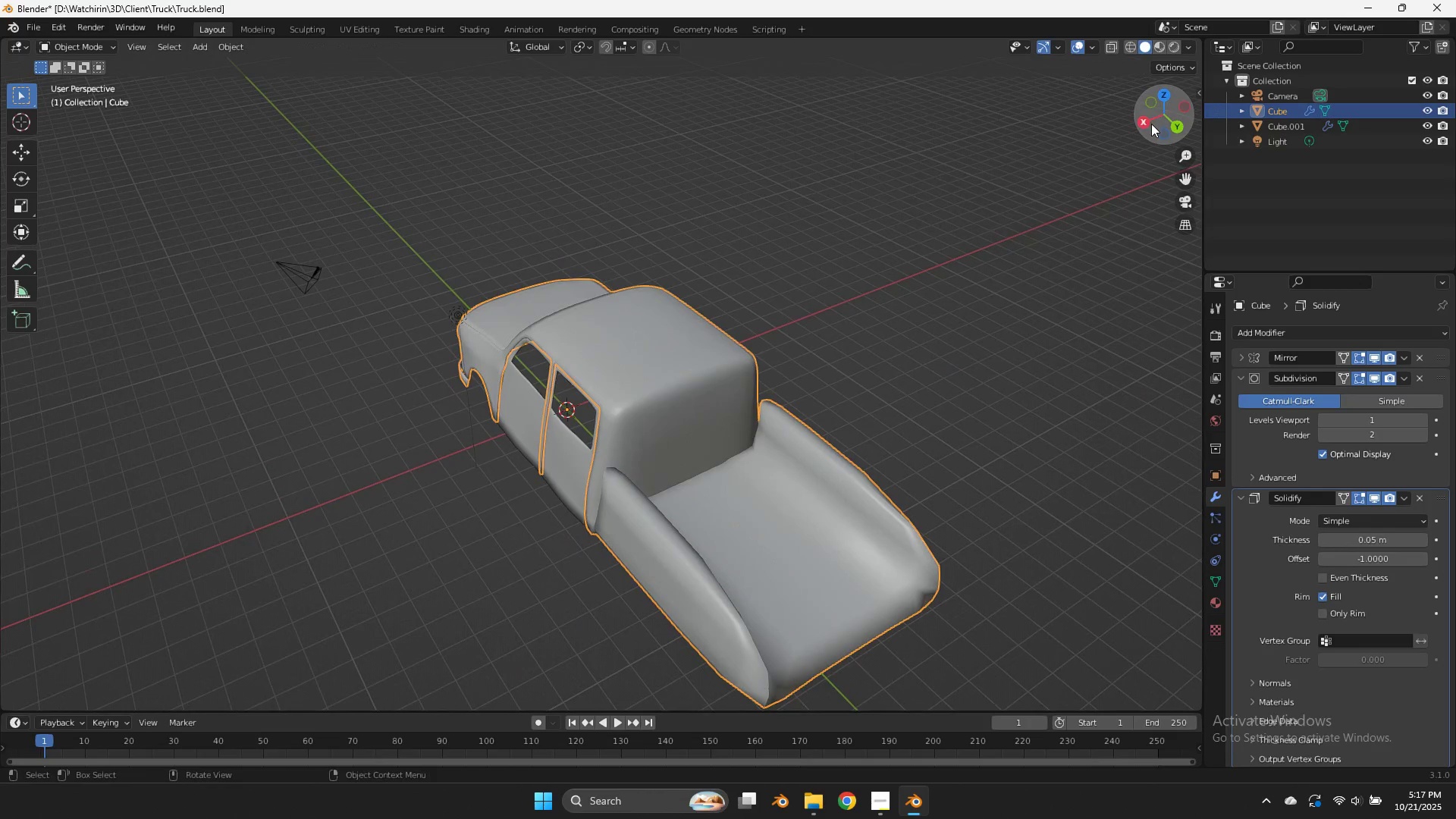 
left_click_drag(start_coordinate=[1151, 124], to_coordinate=[1021, 106])
 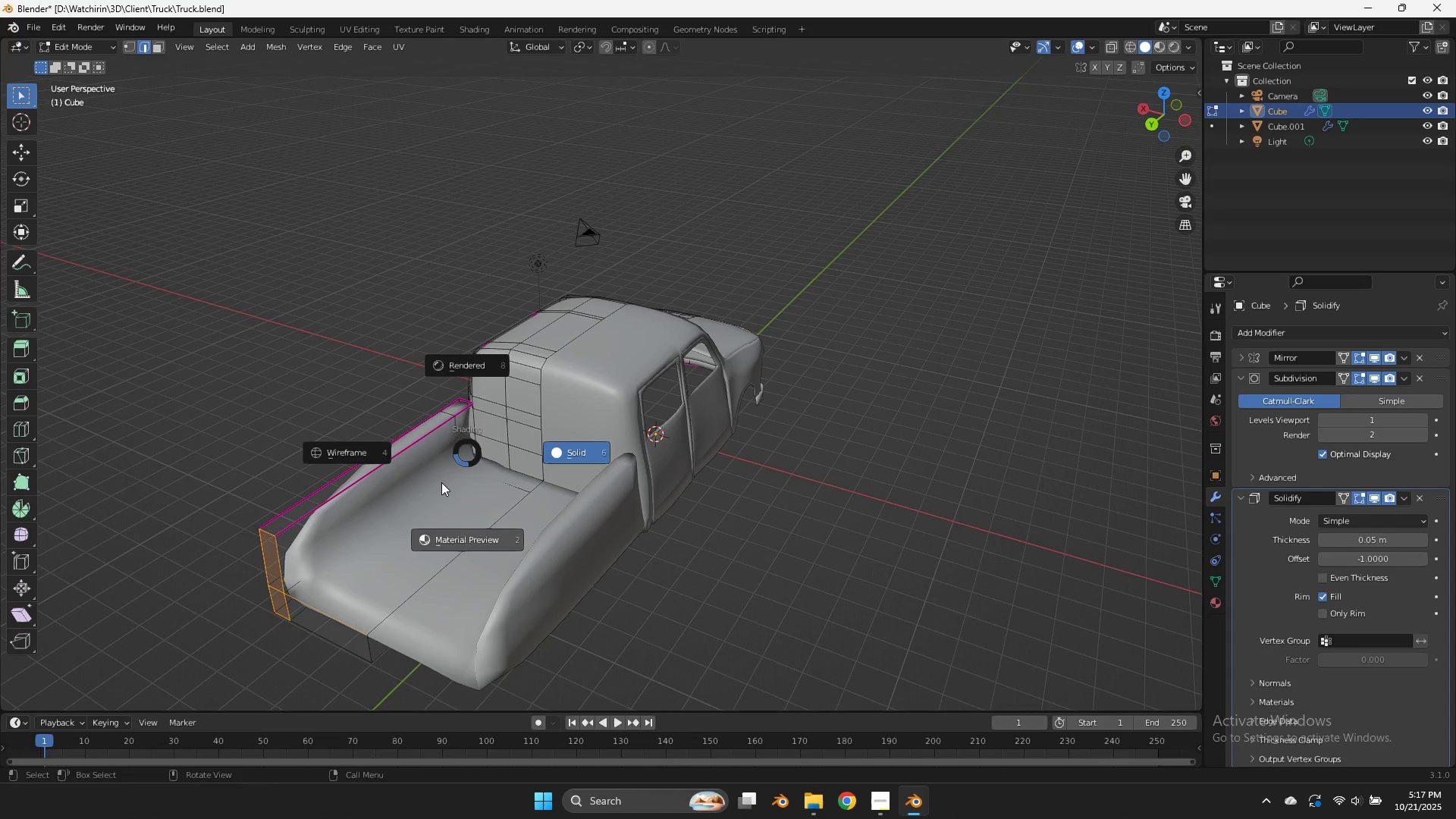 
hold_key(key=AltLeft, duration=0.33)
 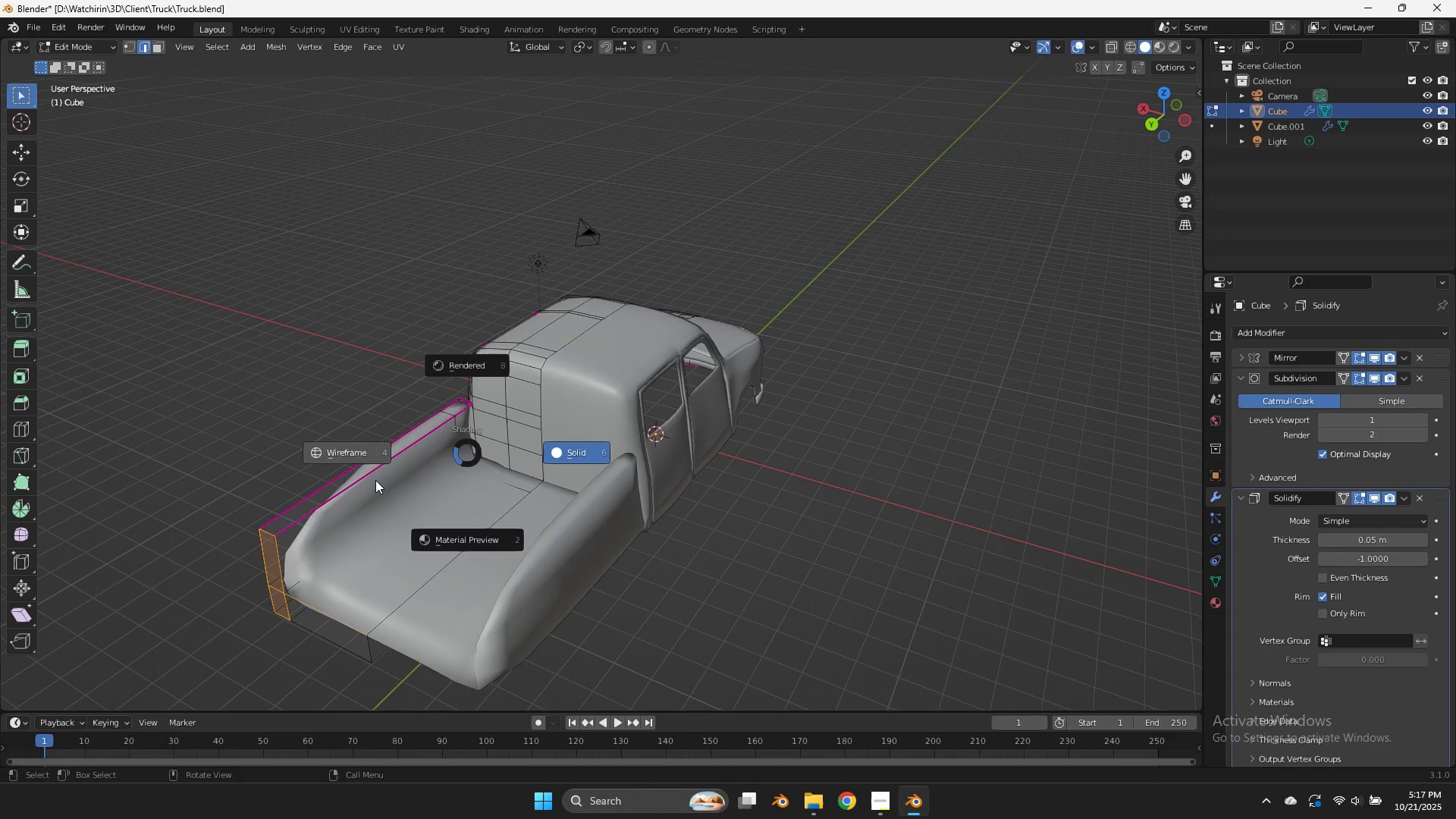 
left_click([375, 480])
 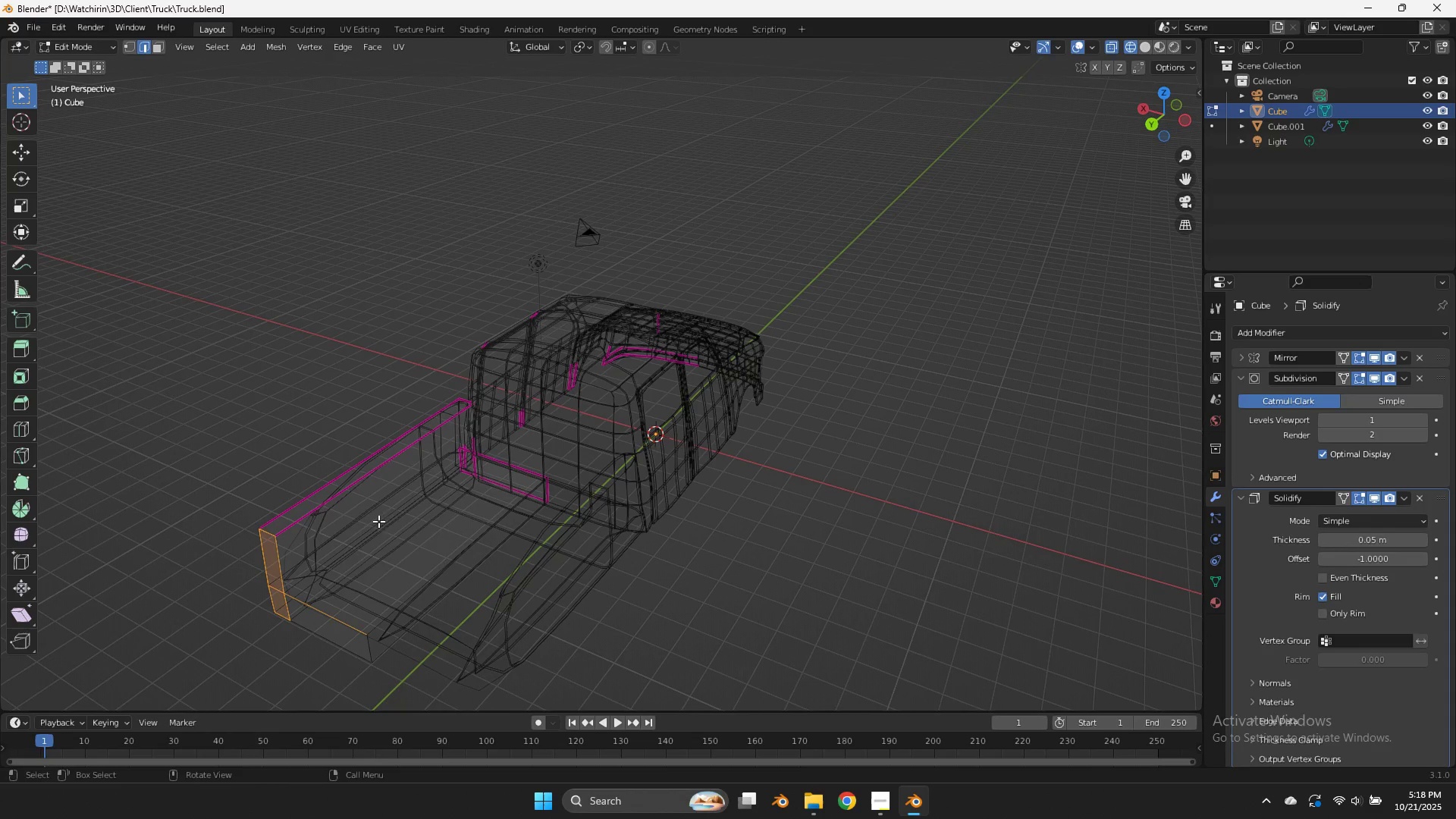 
key(Z)
 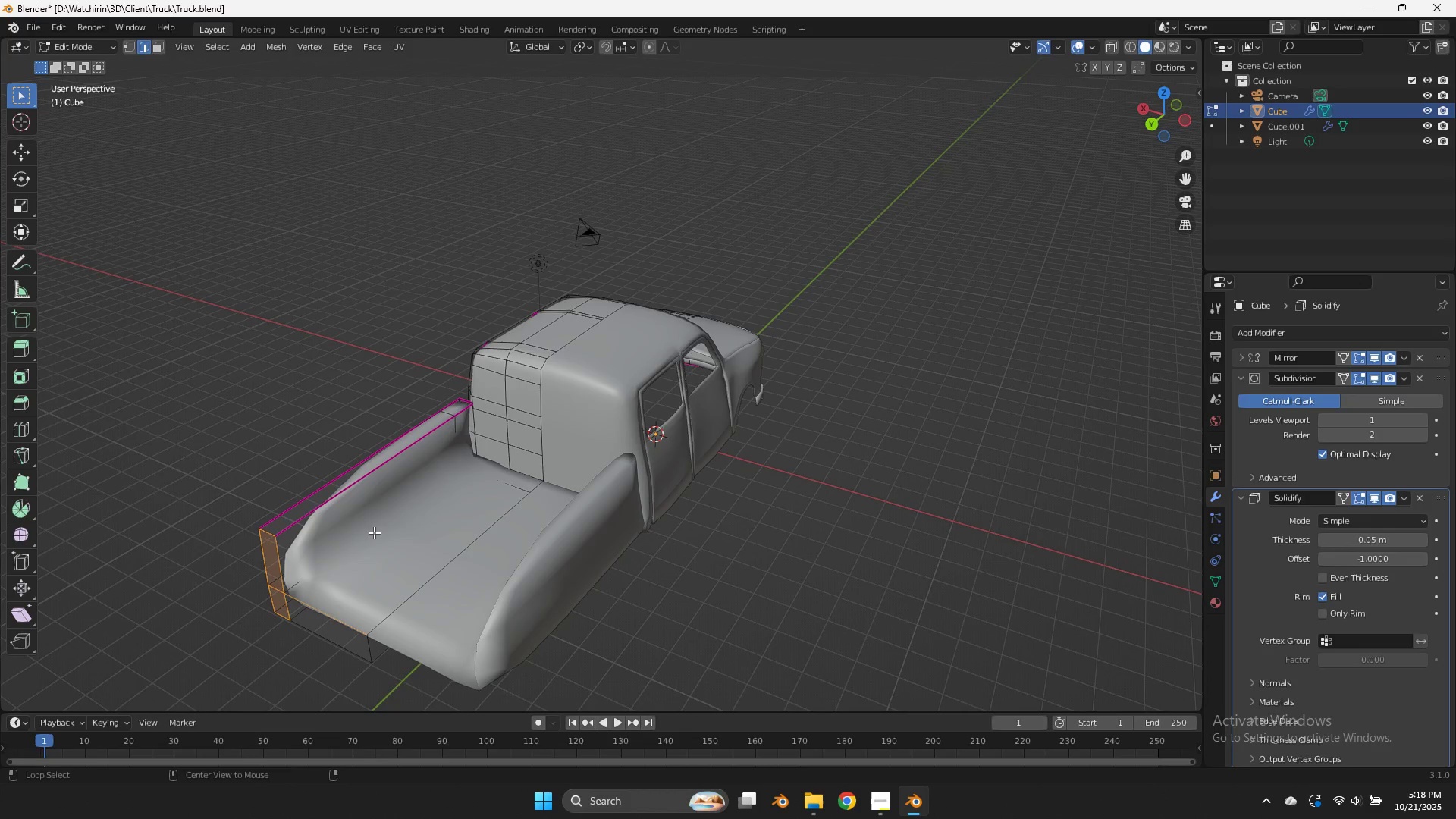 
hold_key(key=AltLeft, duration=0.69)
left_click([372, 532])
 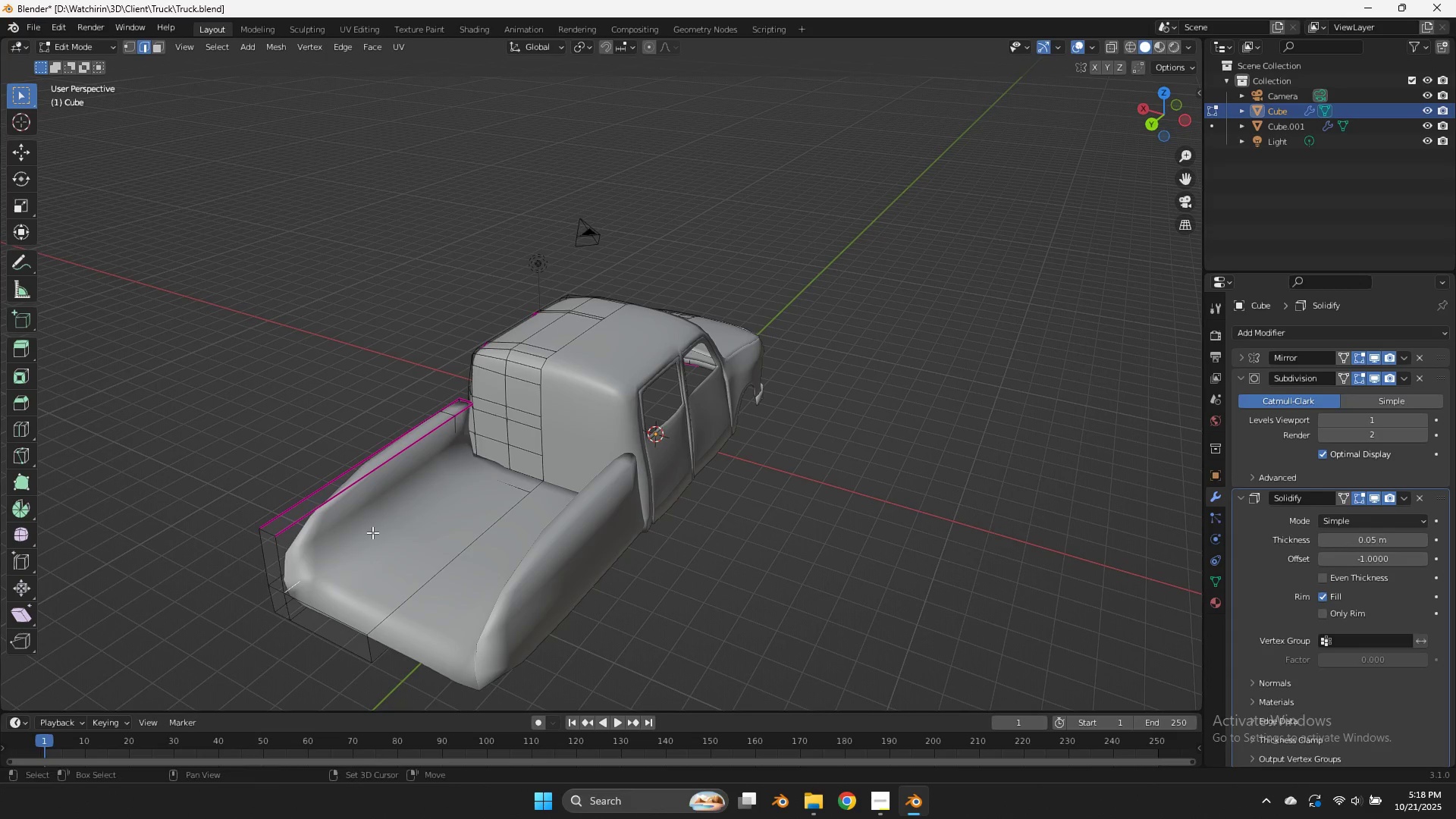 
key(Shift+E)
 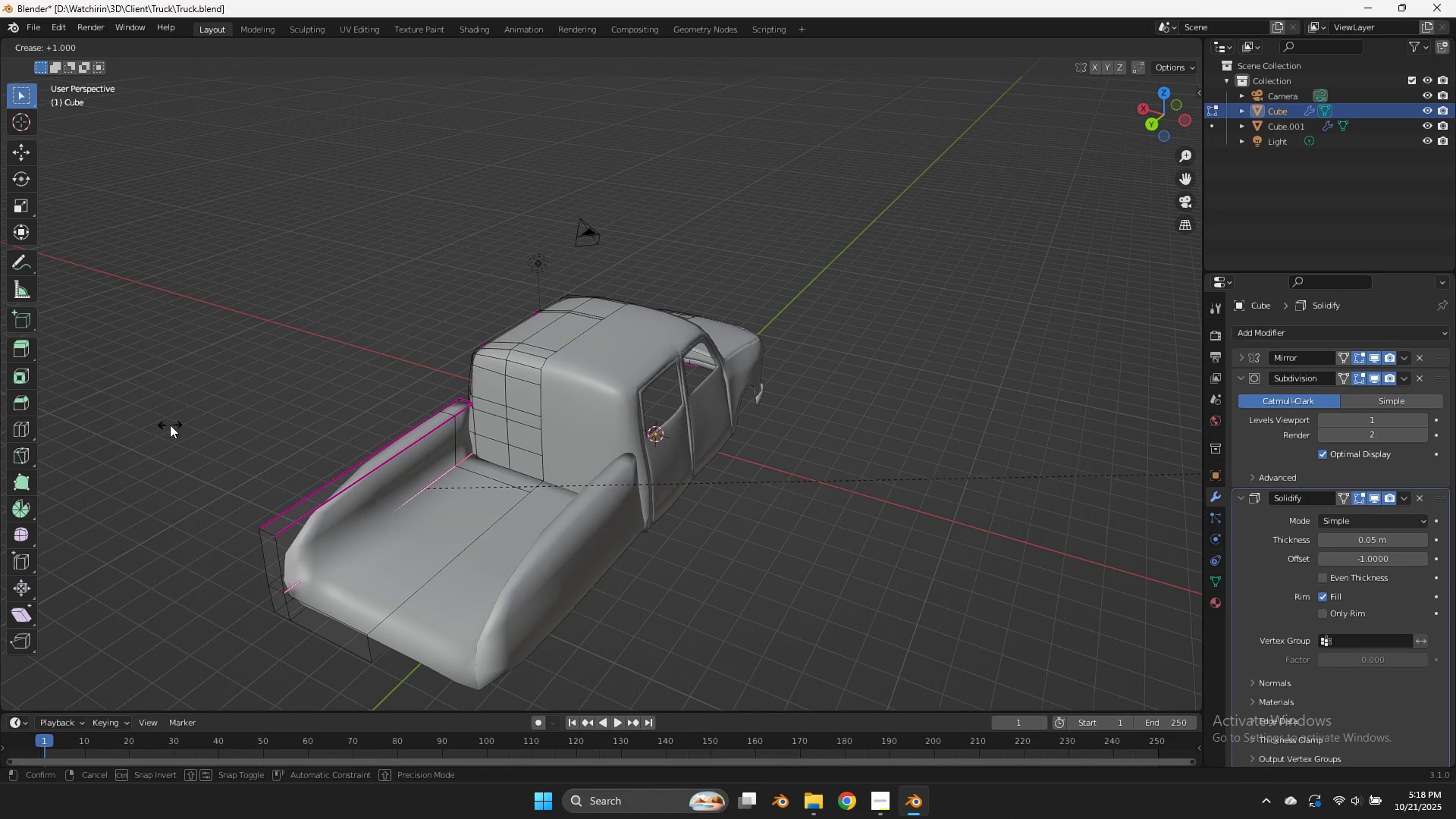 
left_click([170, 425])
 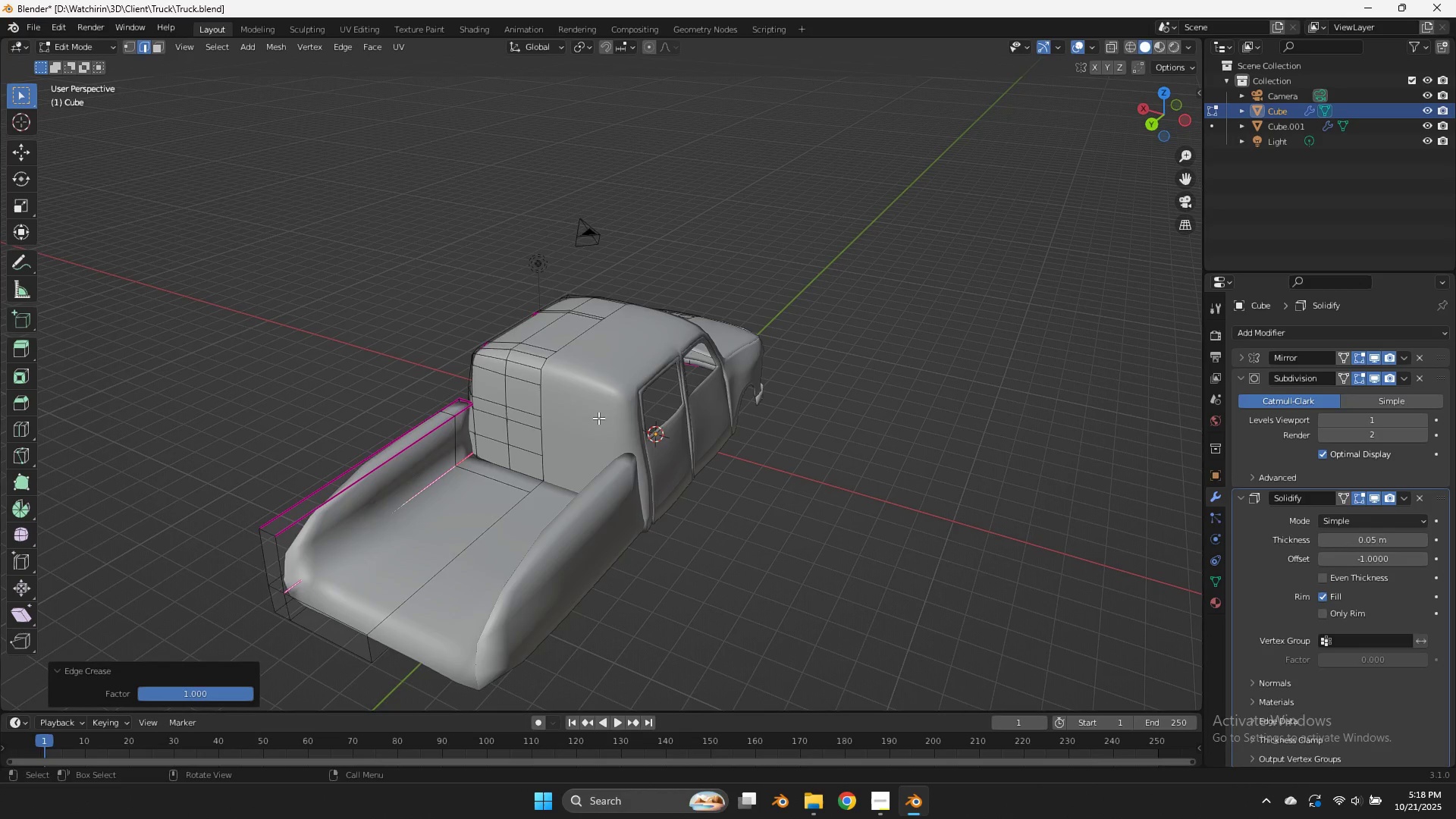 
key(Z)
 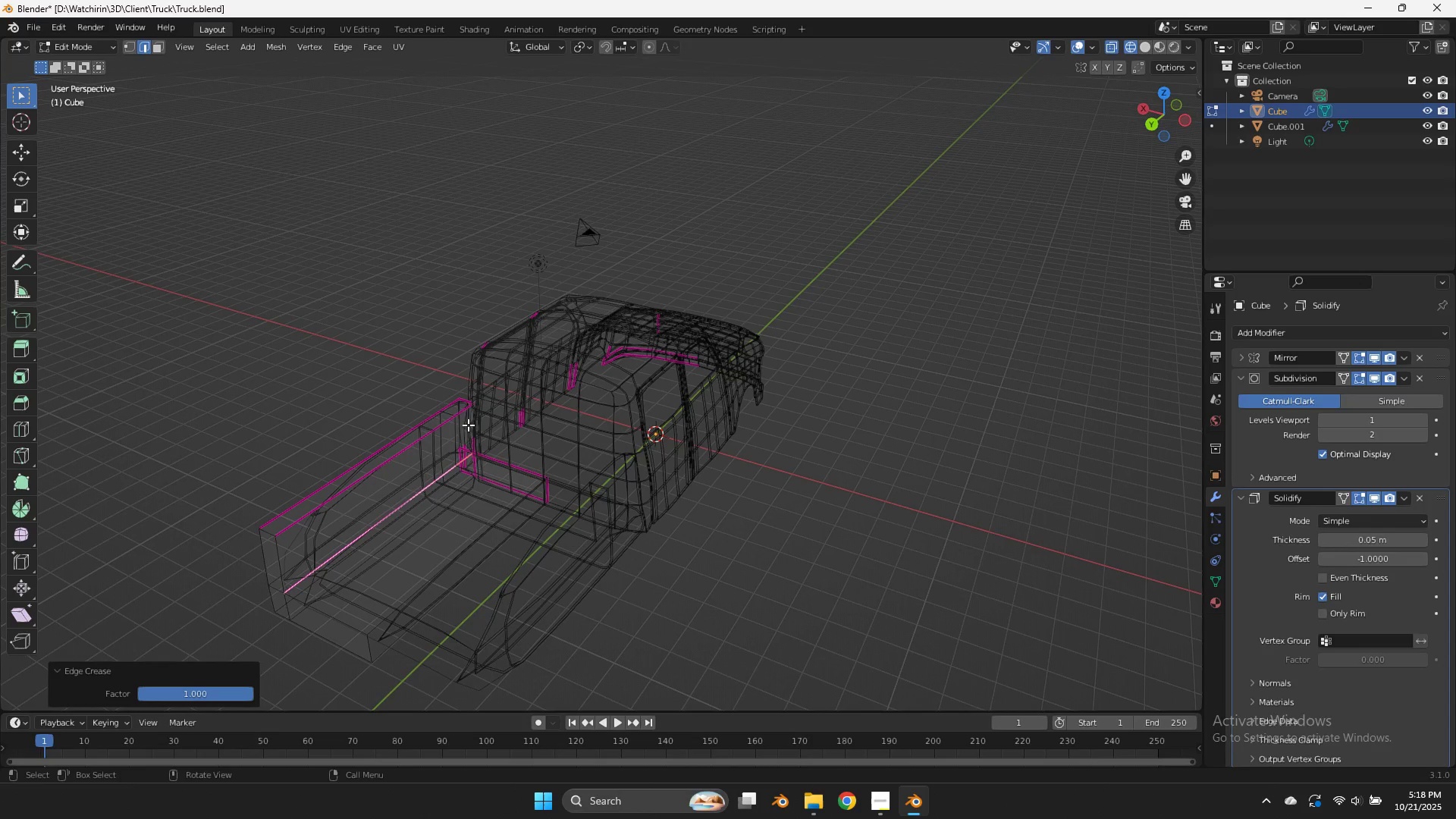 
left_click([466, 417])
 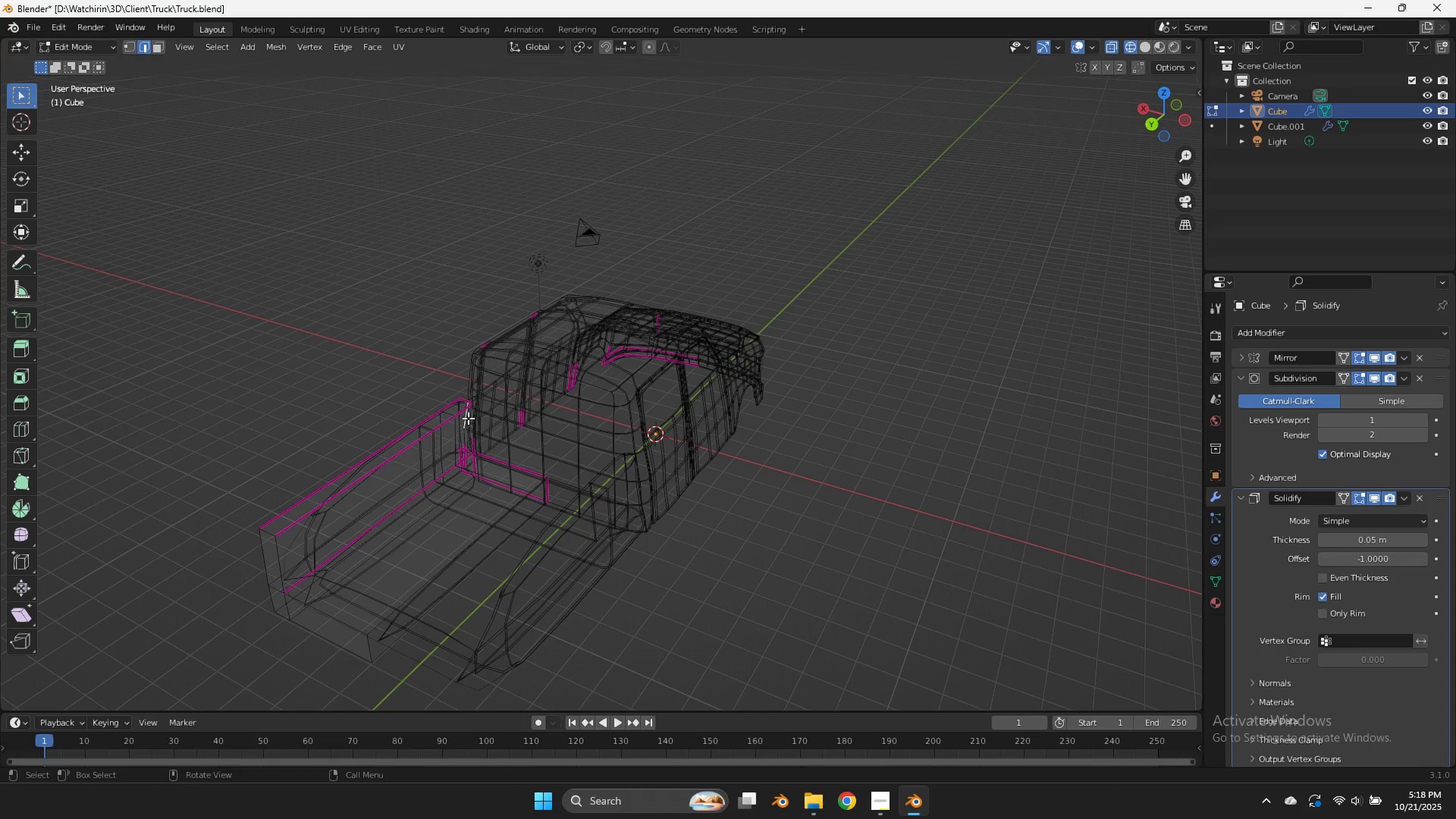 
double_click([468, 418])
 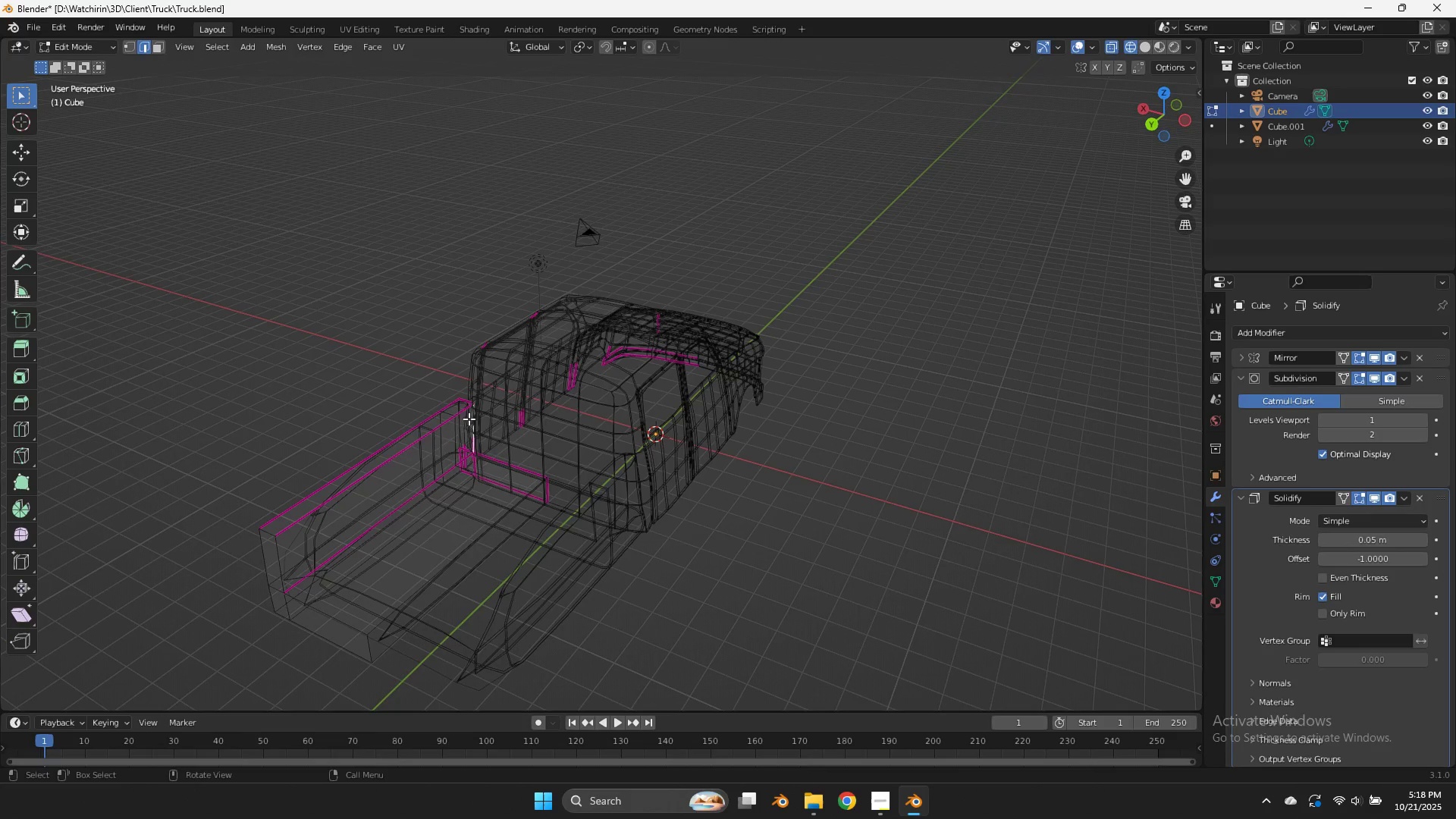 
key(Z)
 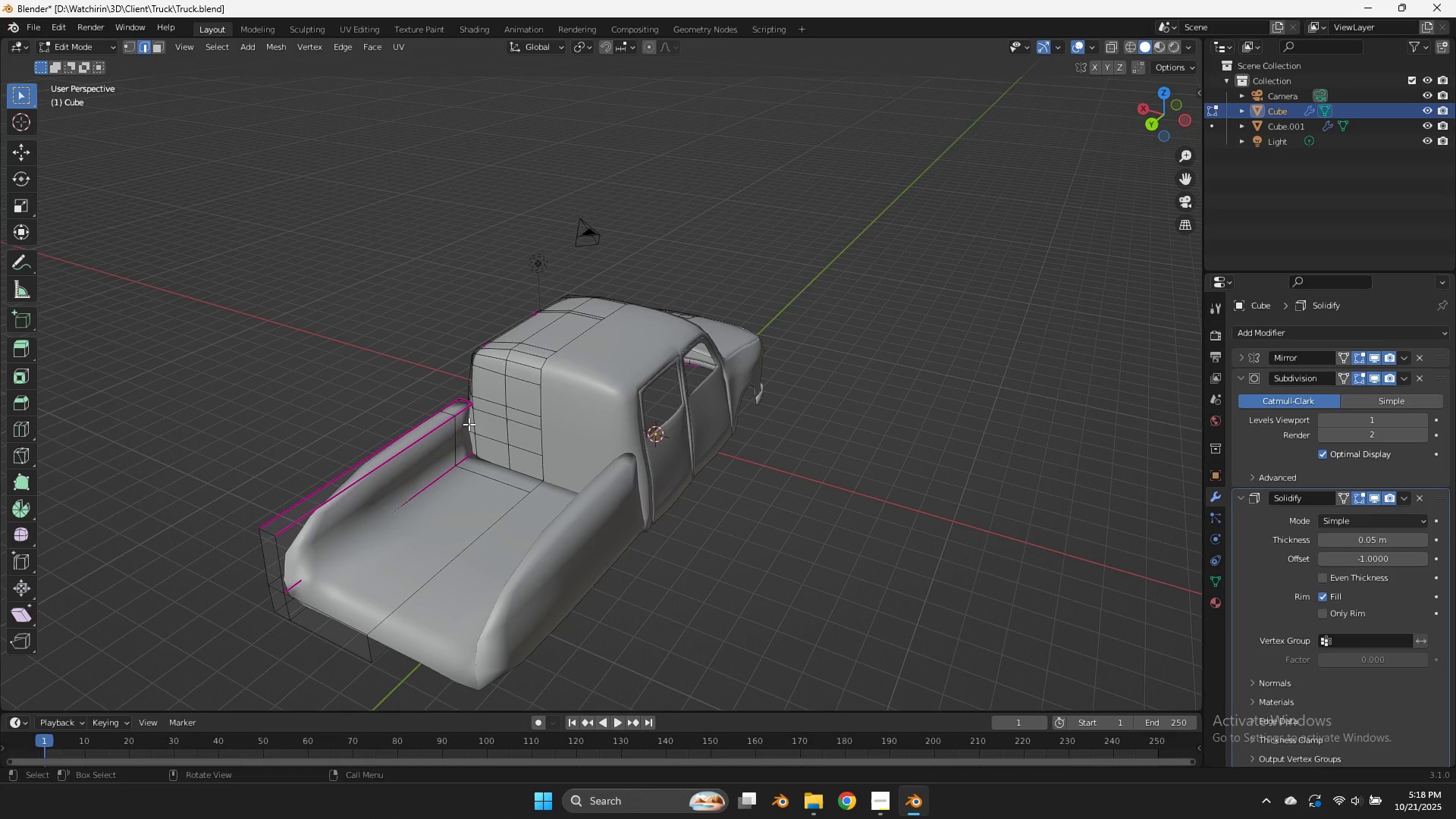 
left_click([469, 424])
 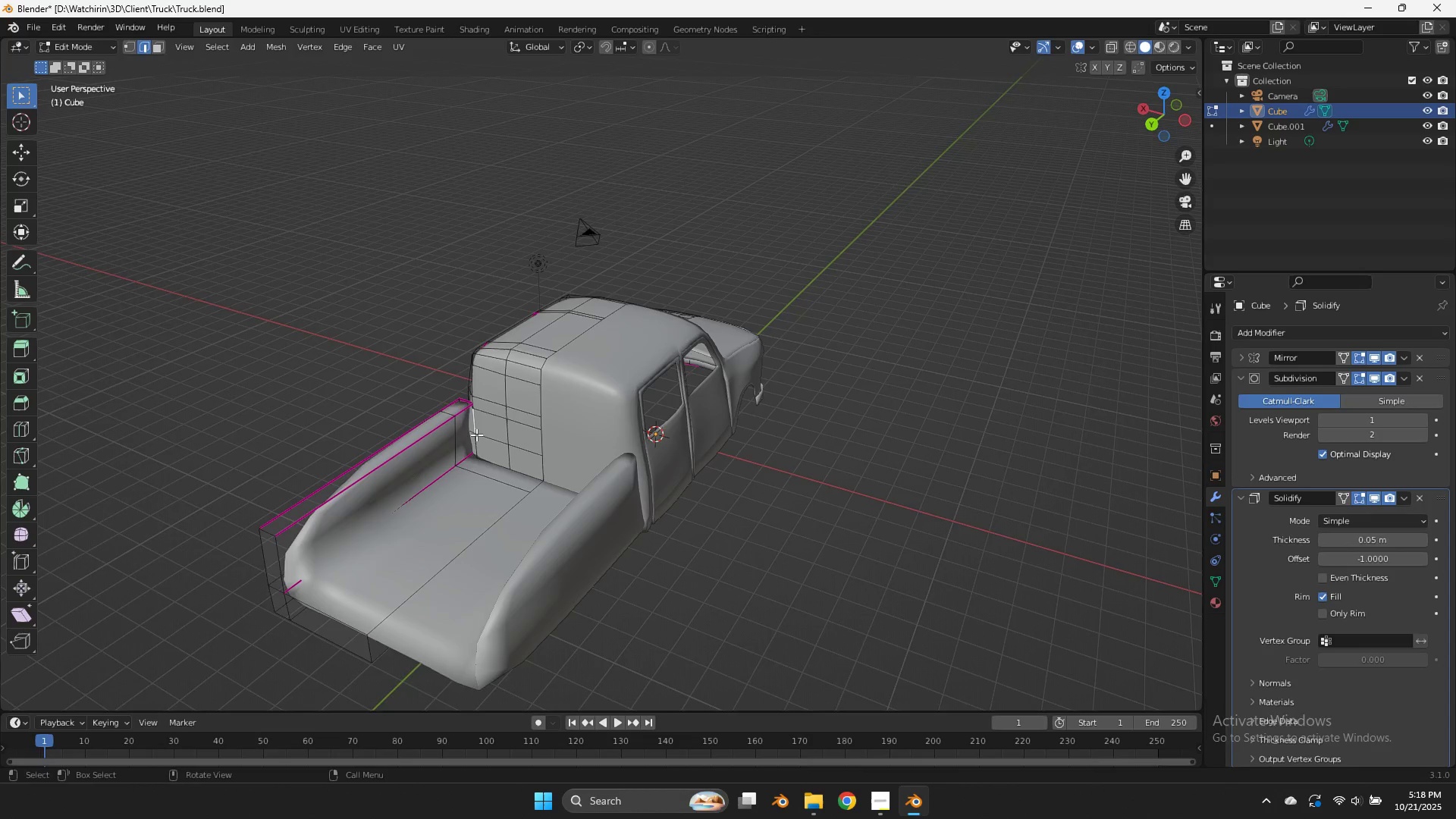 
scroll: coordinate [476, 435], scroll_direction: up, amount: 3.0
 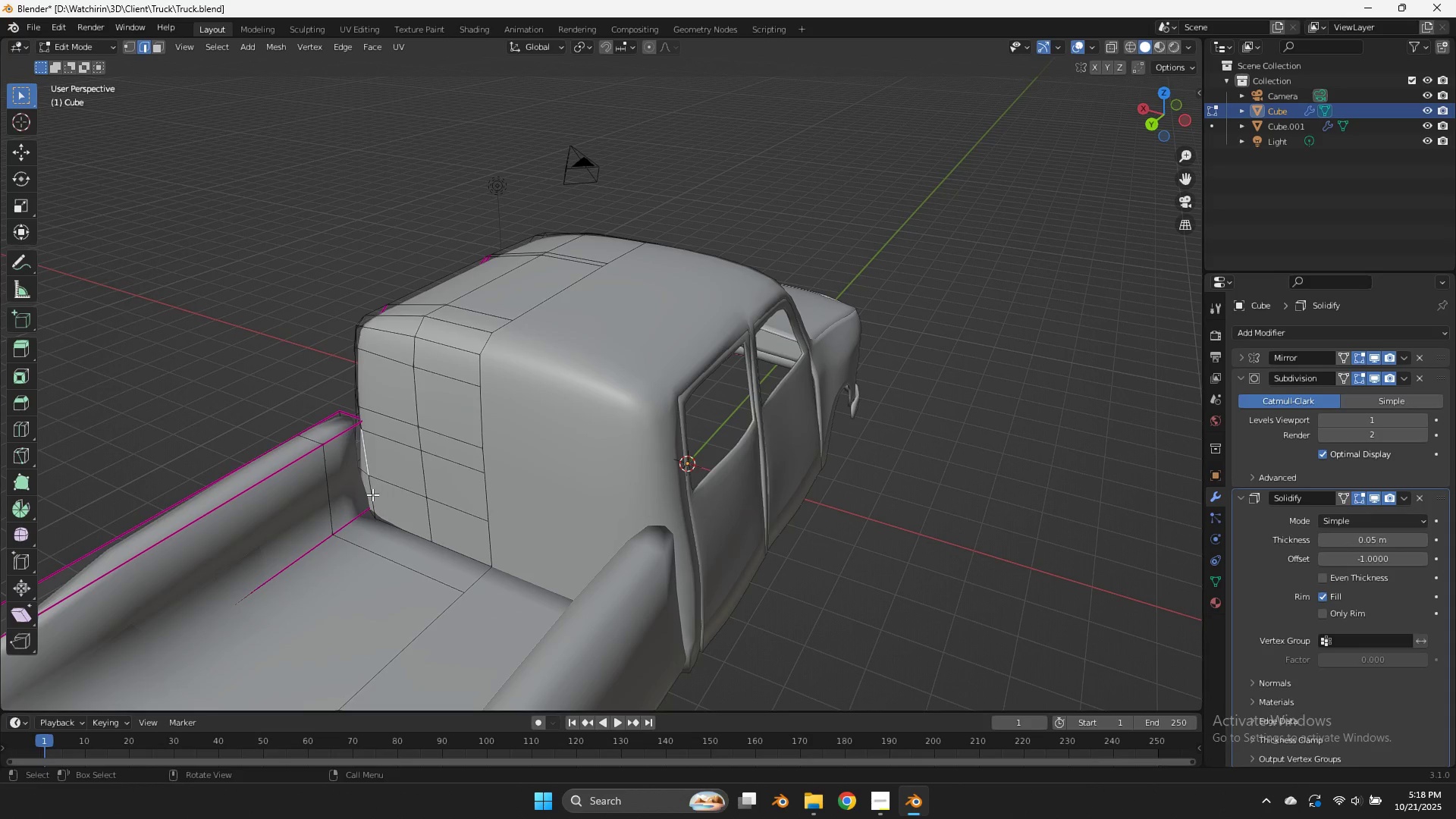 
type(glh)
 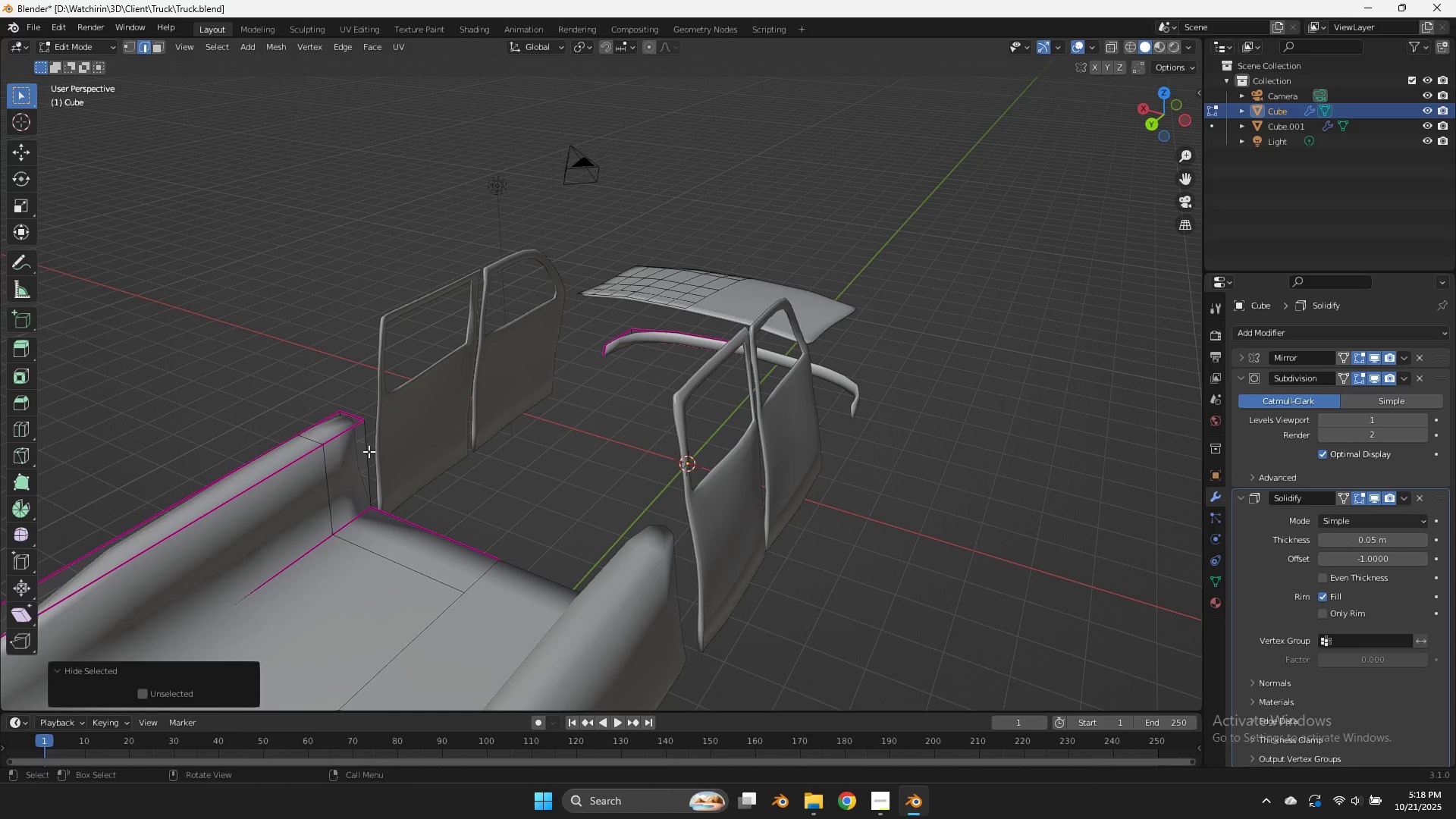 
left_click([369, 451])
 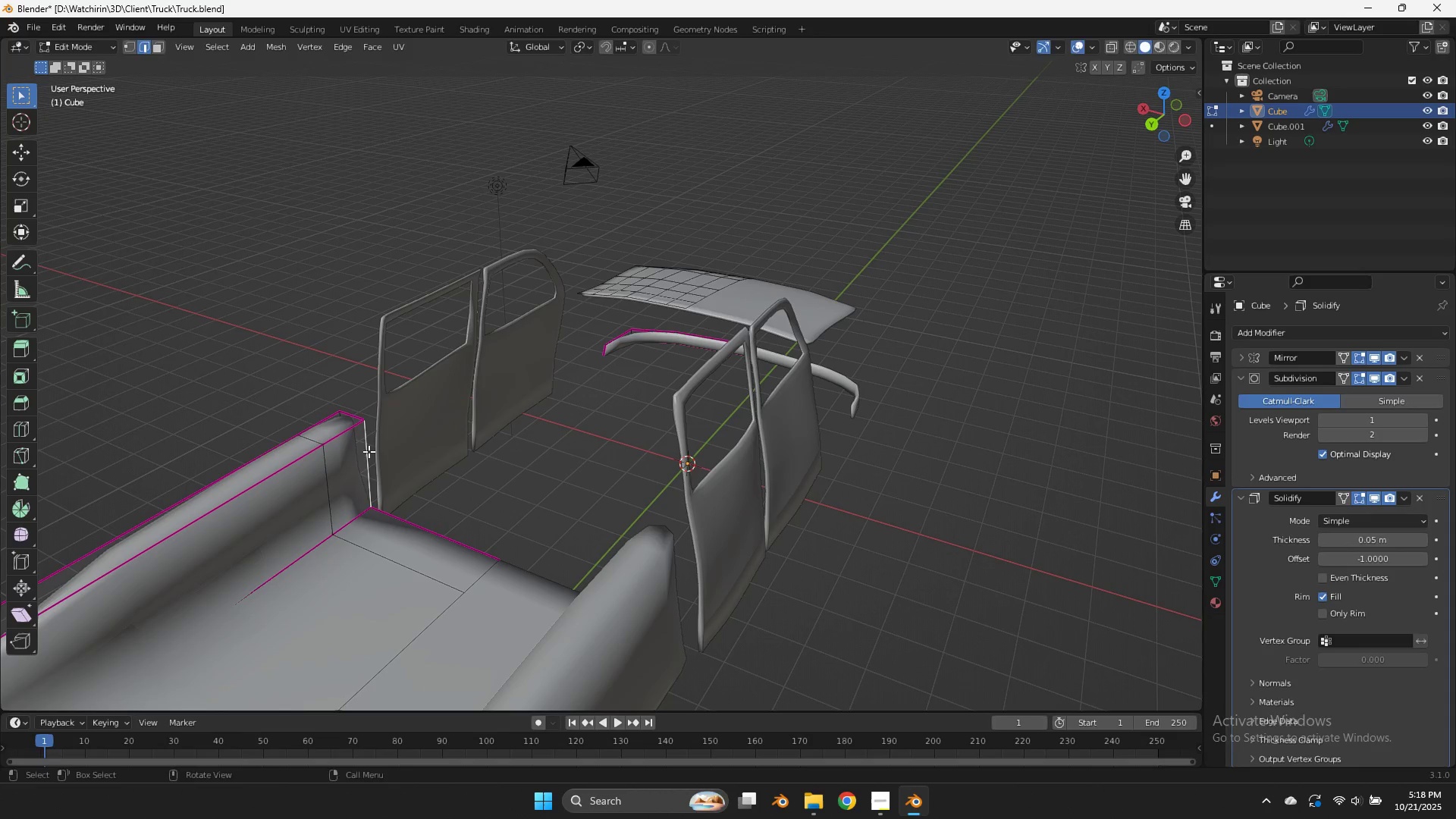 
key(Shift+E)
 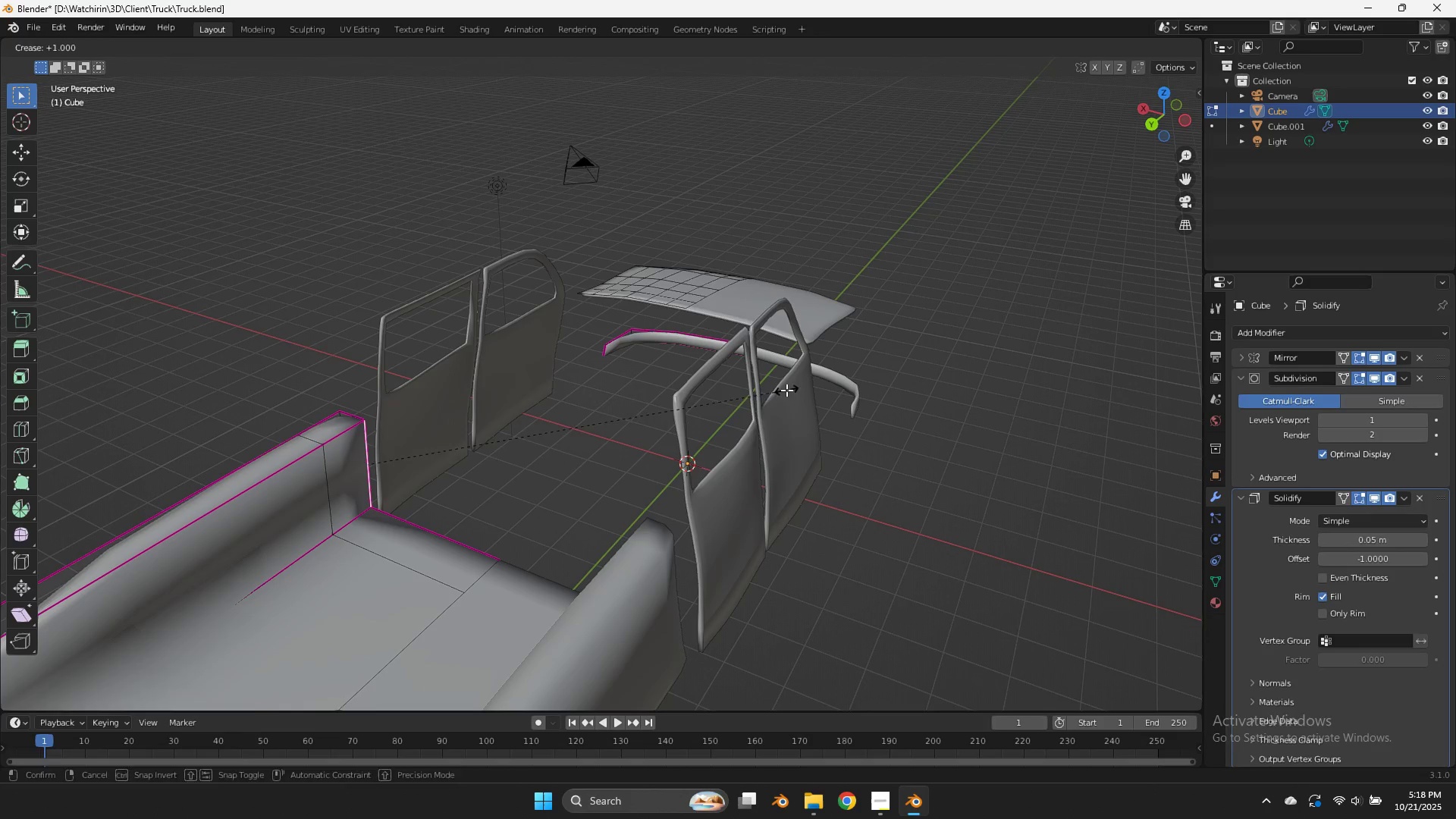 
left_click([786, 390])
 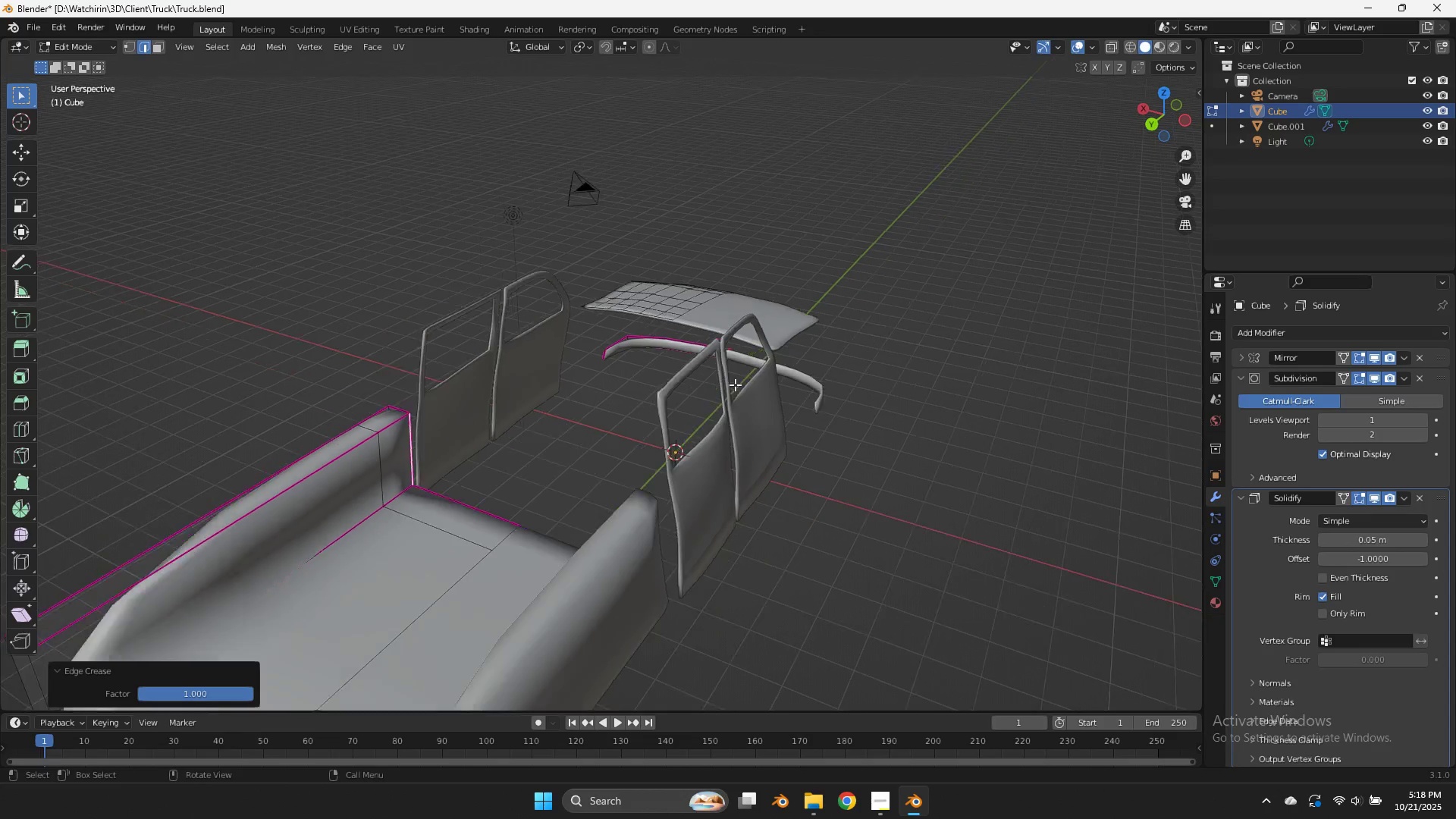 
scroll: coordinate [736, 384], scroll_direction: down, amount: 2.0
 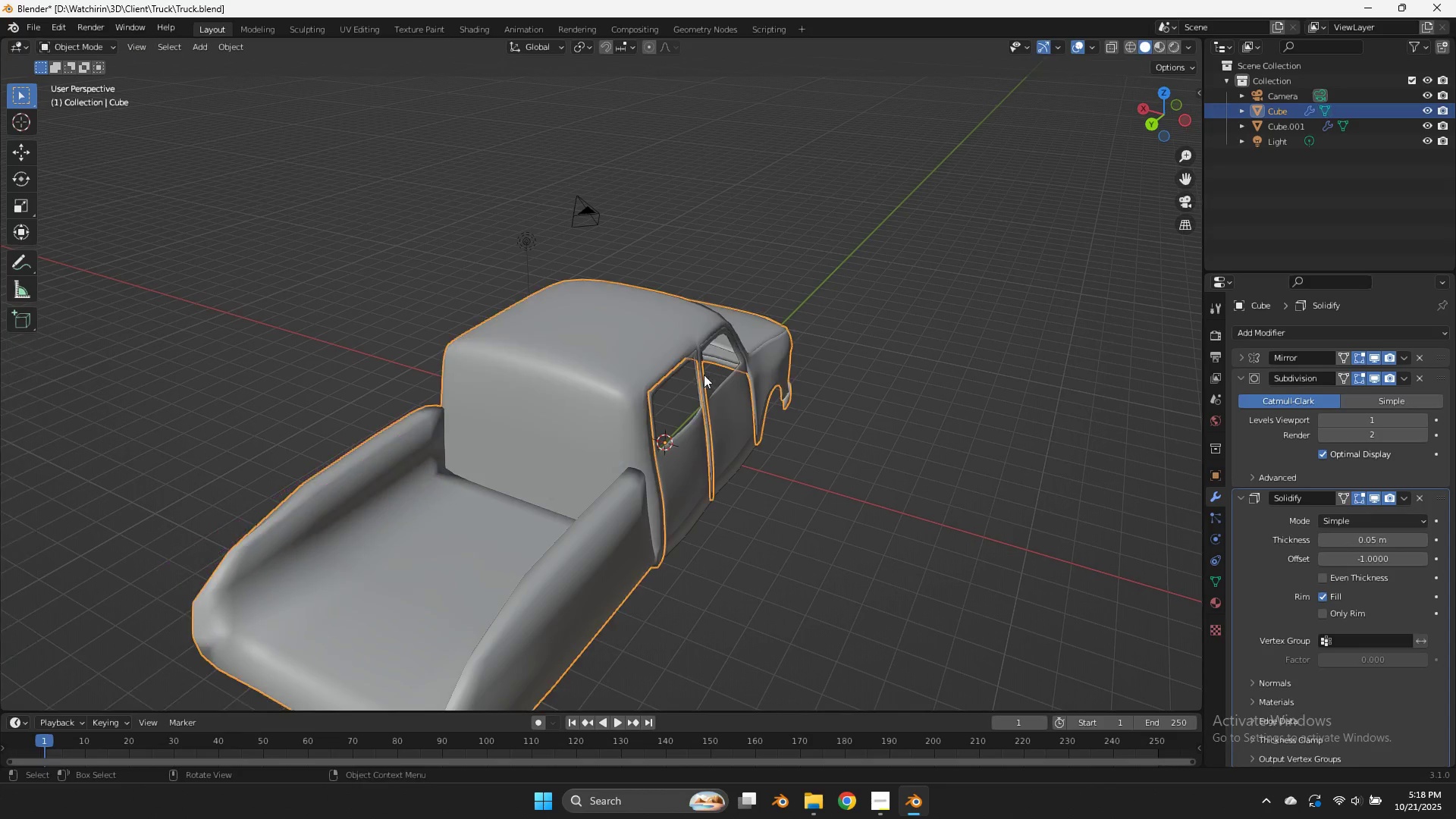 
key(Tab)
 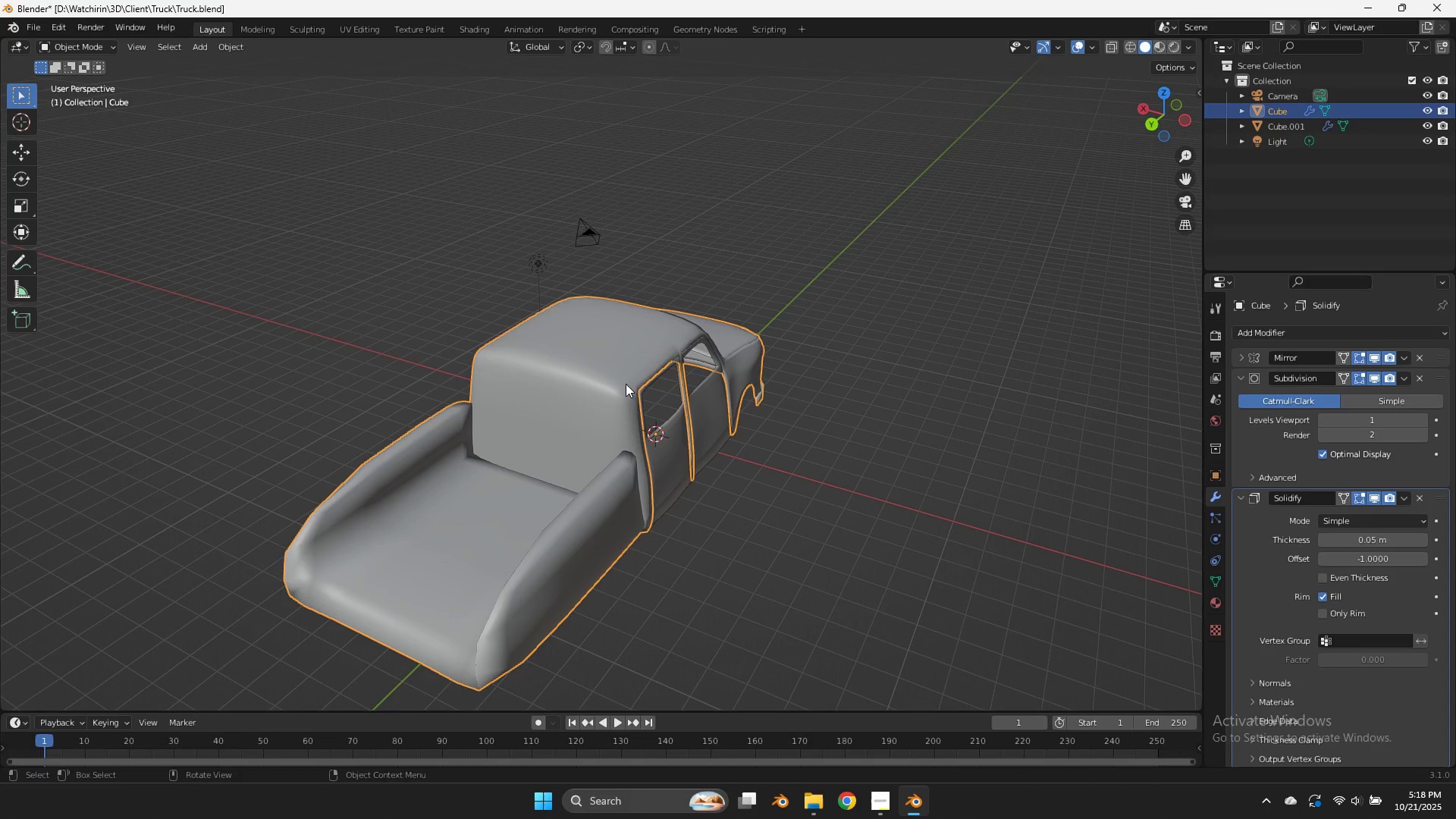 
scroll: coordinate [626, 384], scroll_direction: down, amount: 1.0
 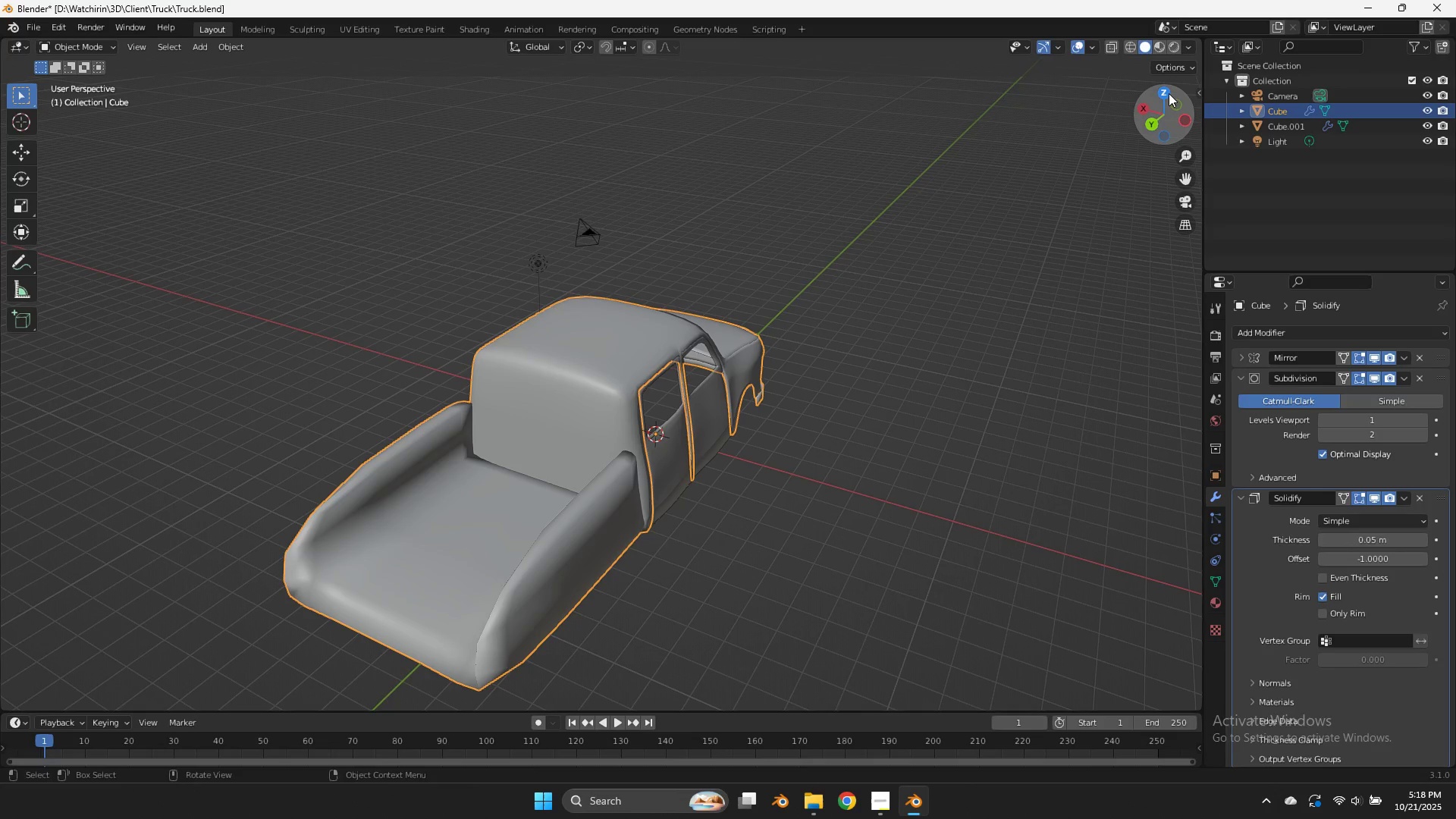 
left_click([1168, 93])
 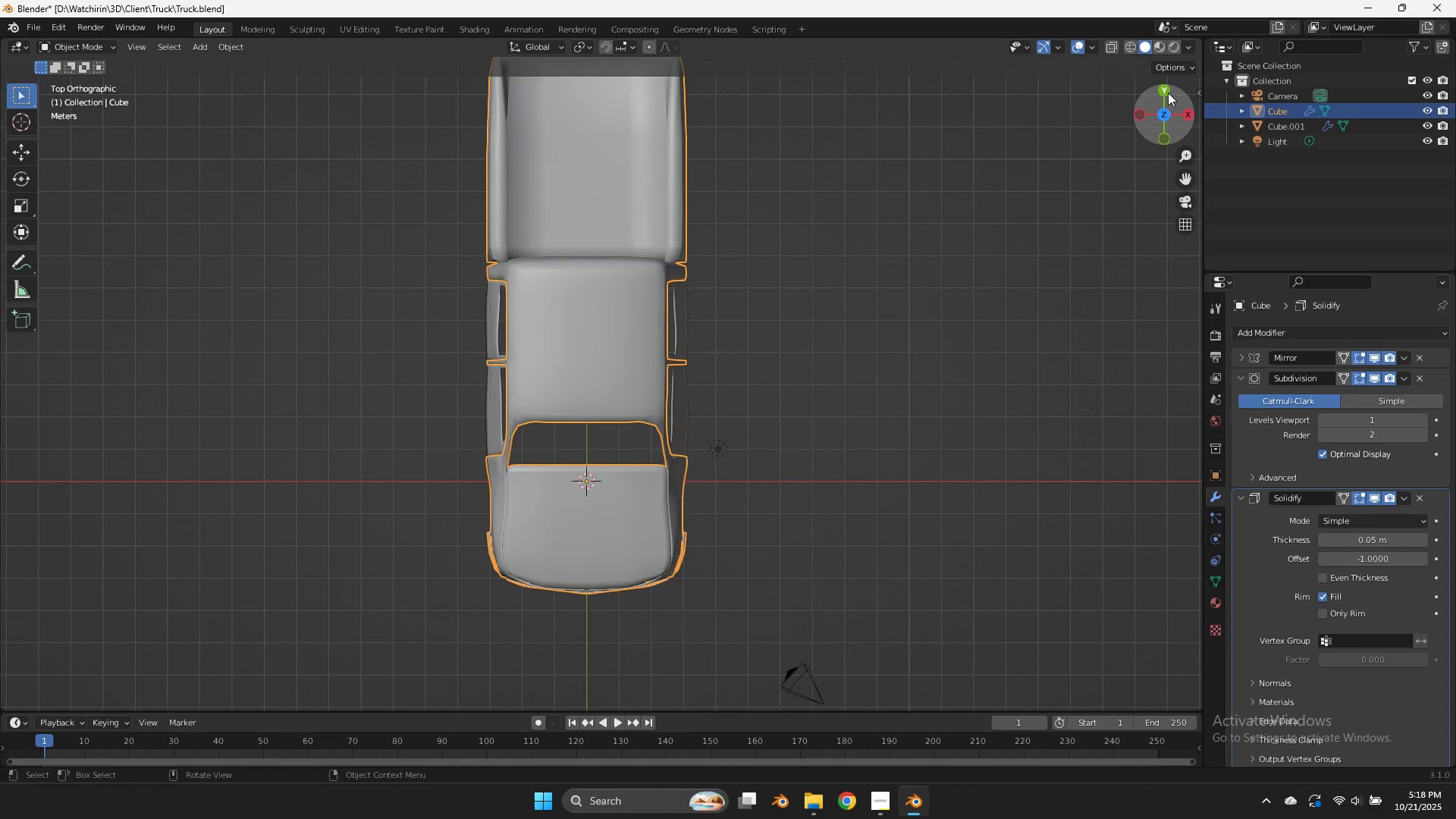 
key(Tab)
 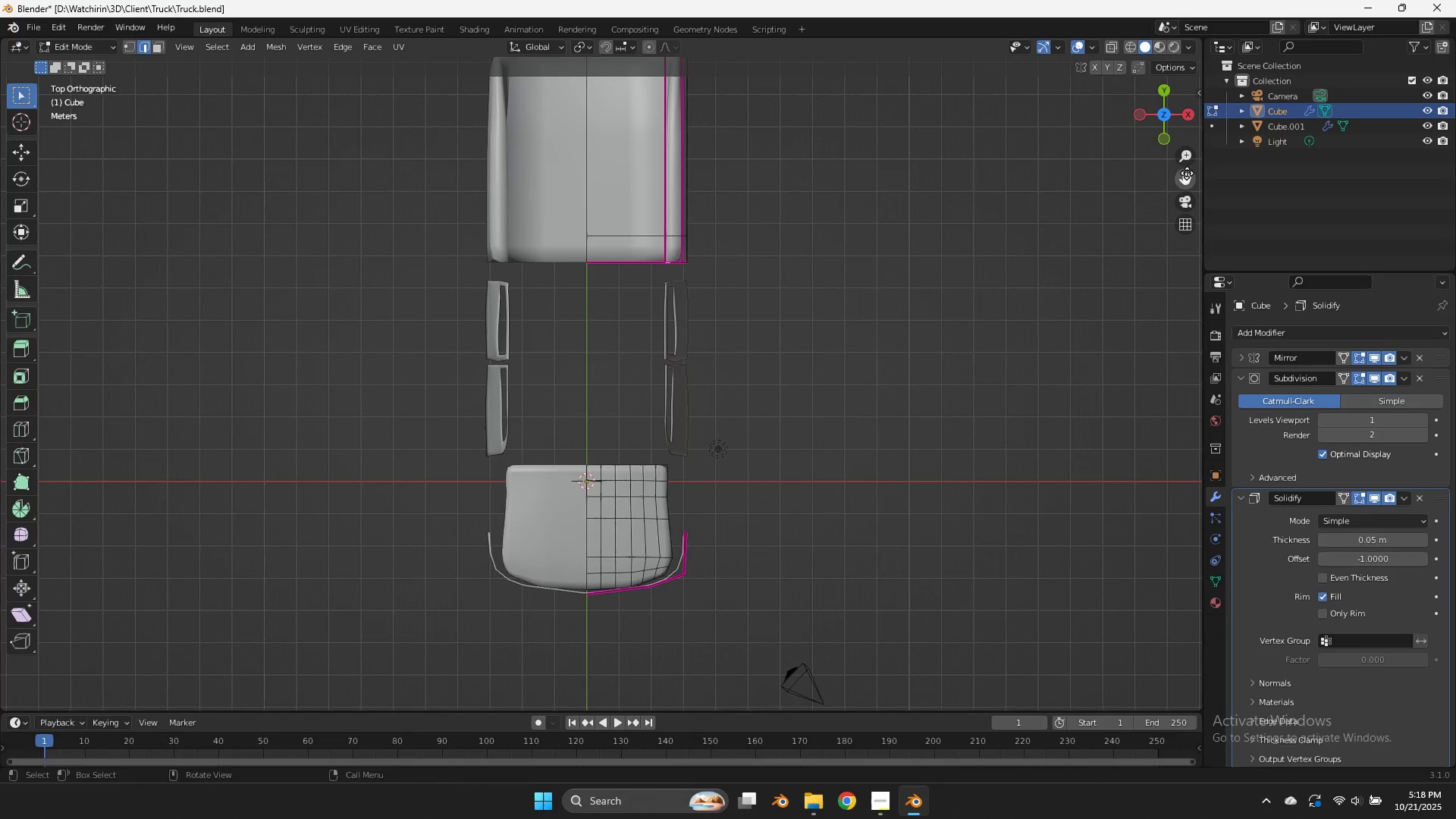 
left_click_drag(start_coordinate=[1187, 184], to_coordinate=[1149, 482])
 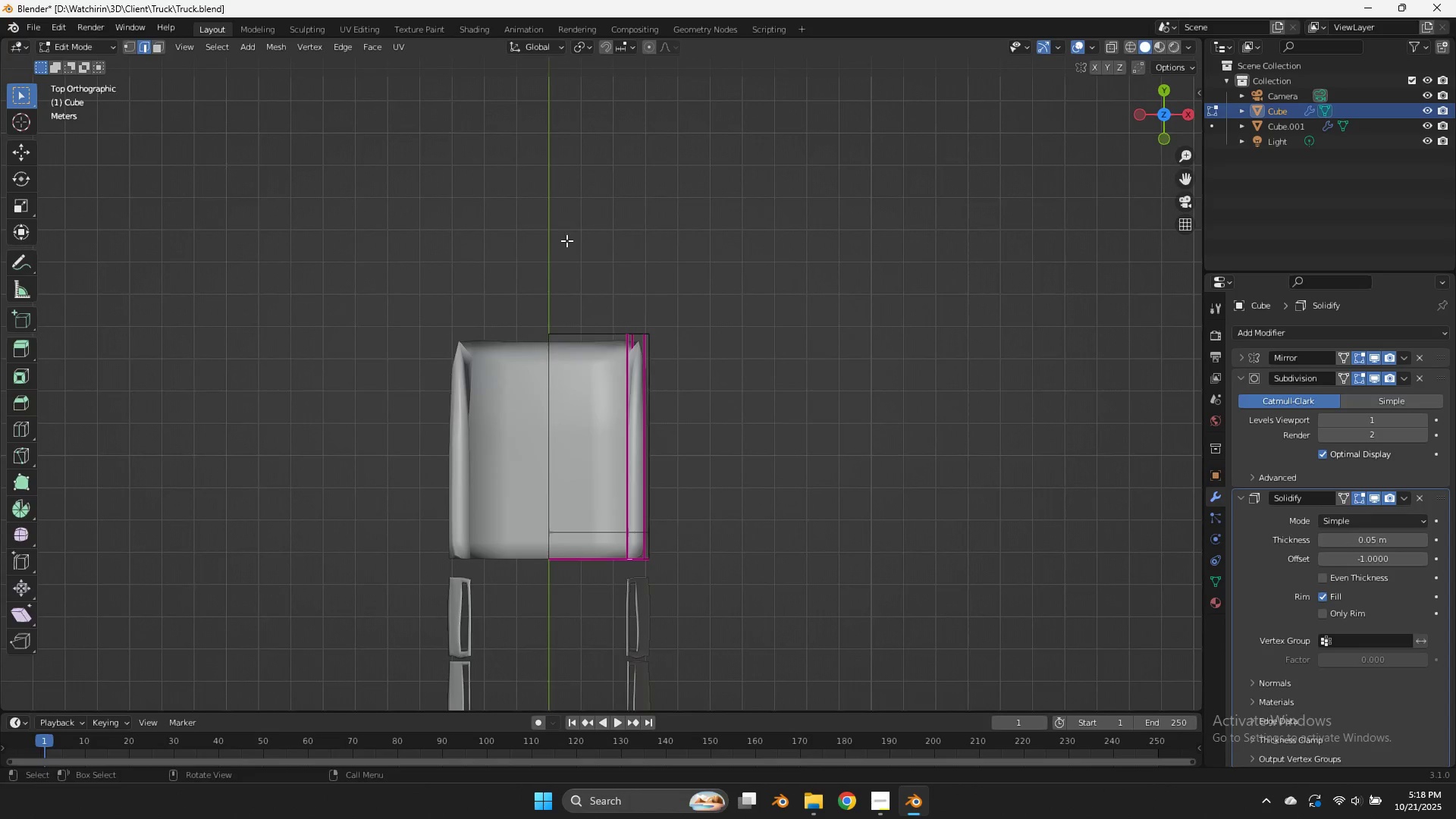 
key(Tab)
 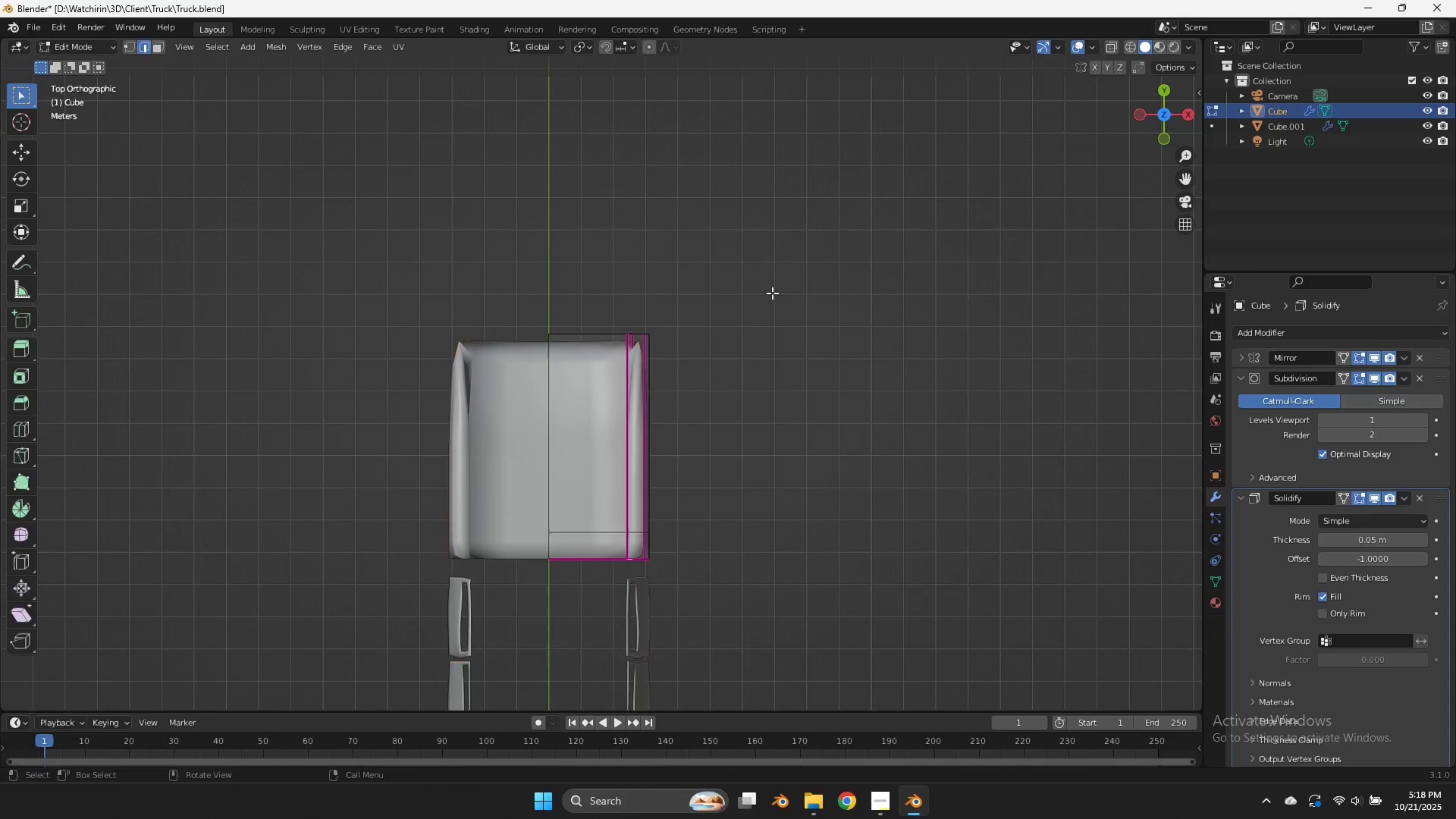 
key(Tab)
 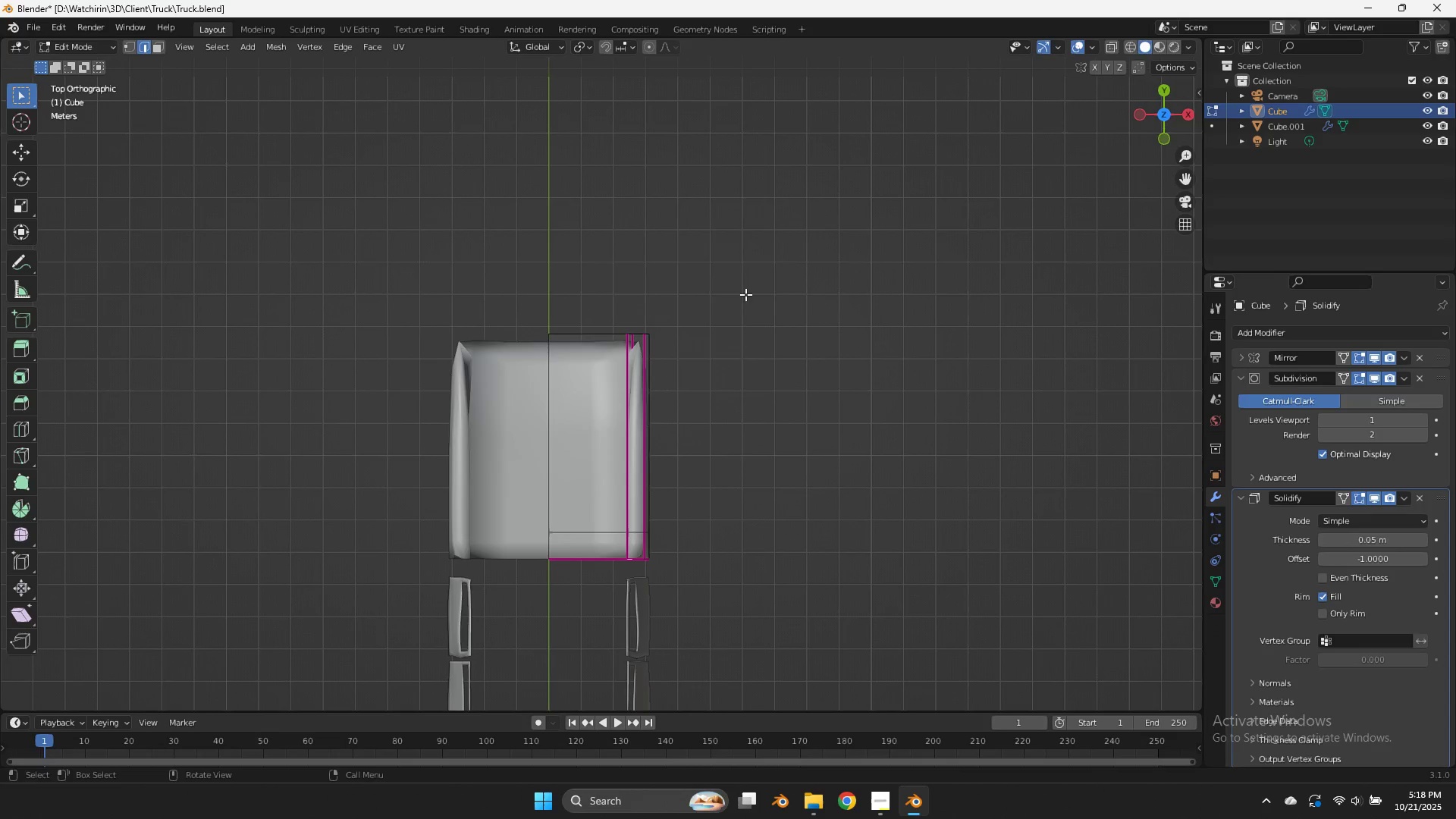 
key(Z)
 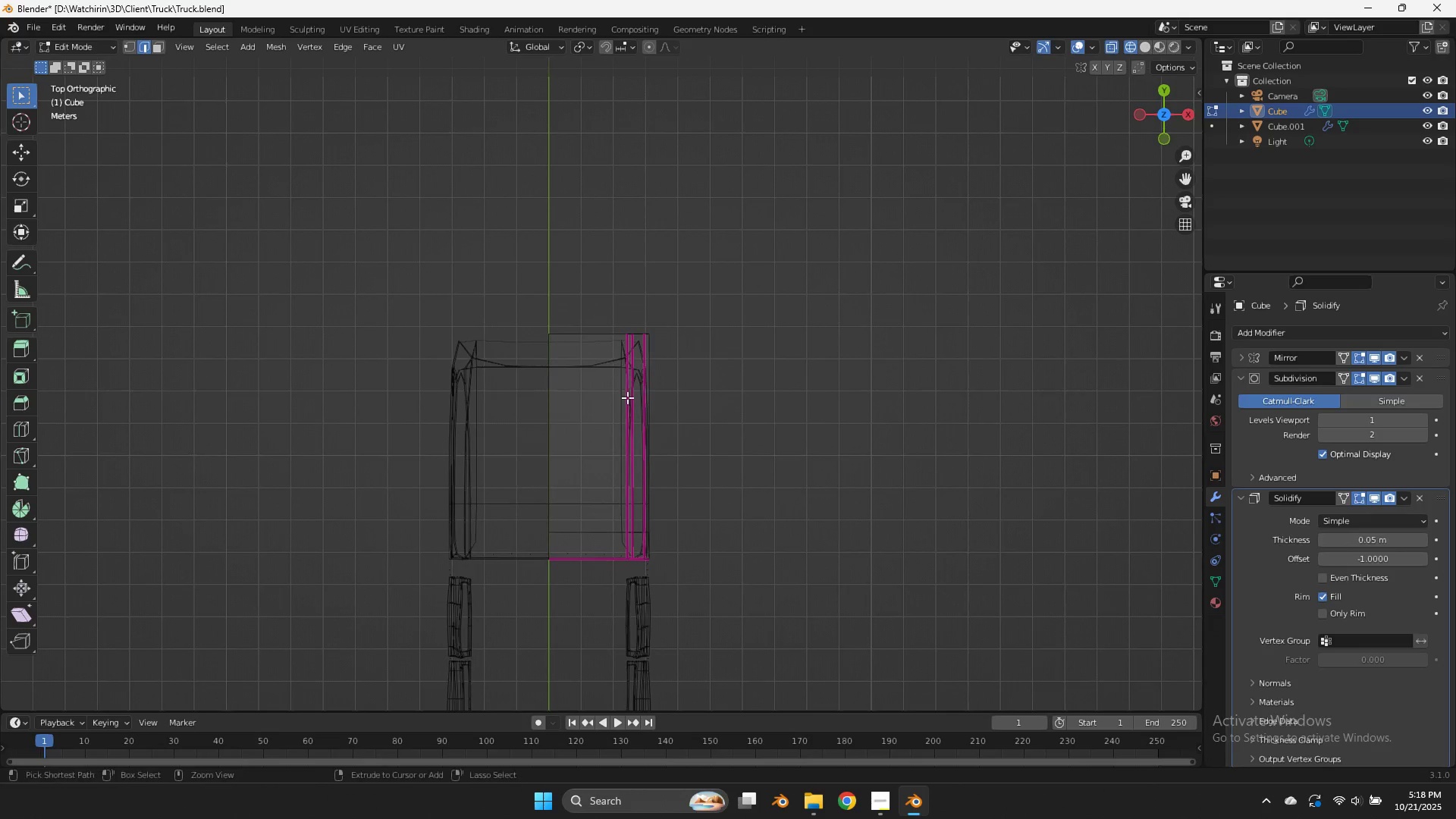 
key(Control+ControlLeft)
 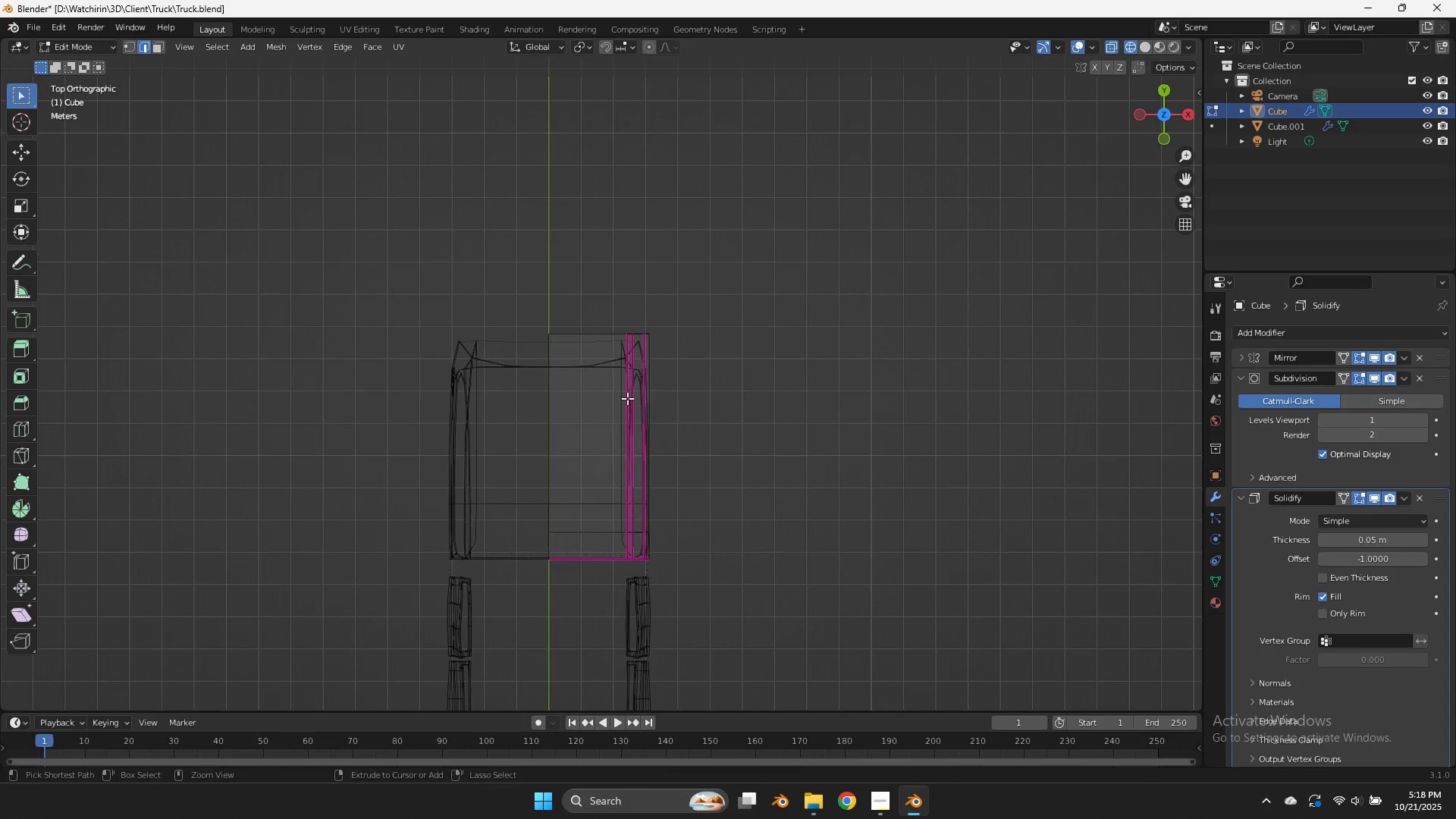 
key(Control+R)
 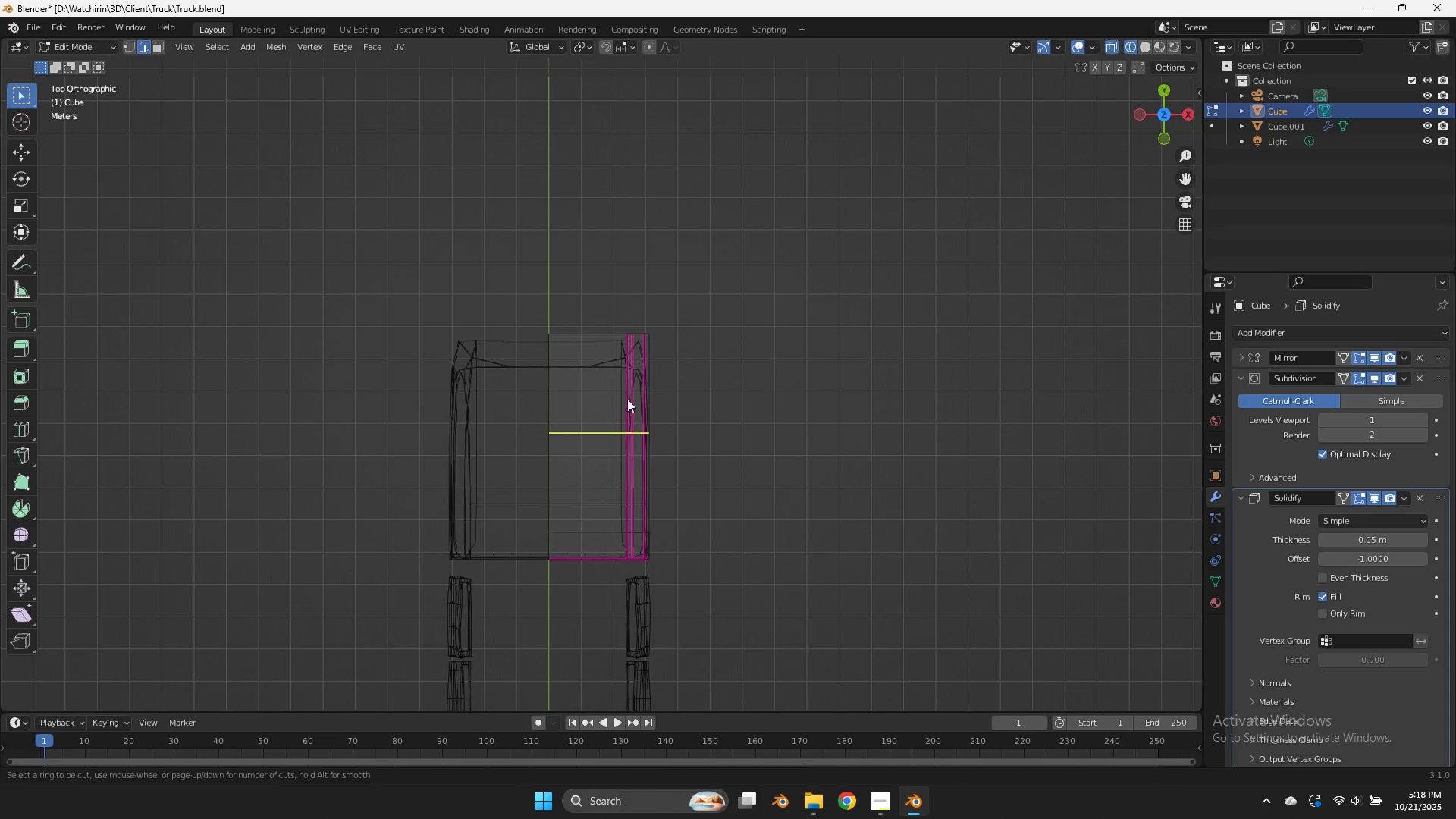 
left_click_drag(start_coordinate=[627, 399], to_coordinate=[626, 394])
 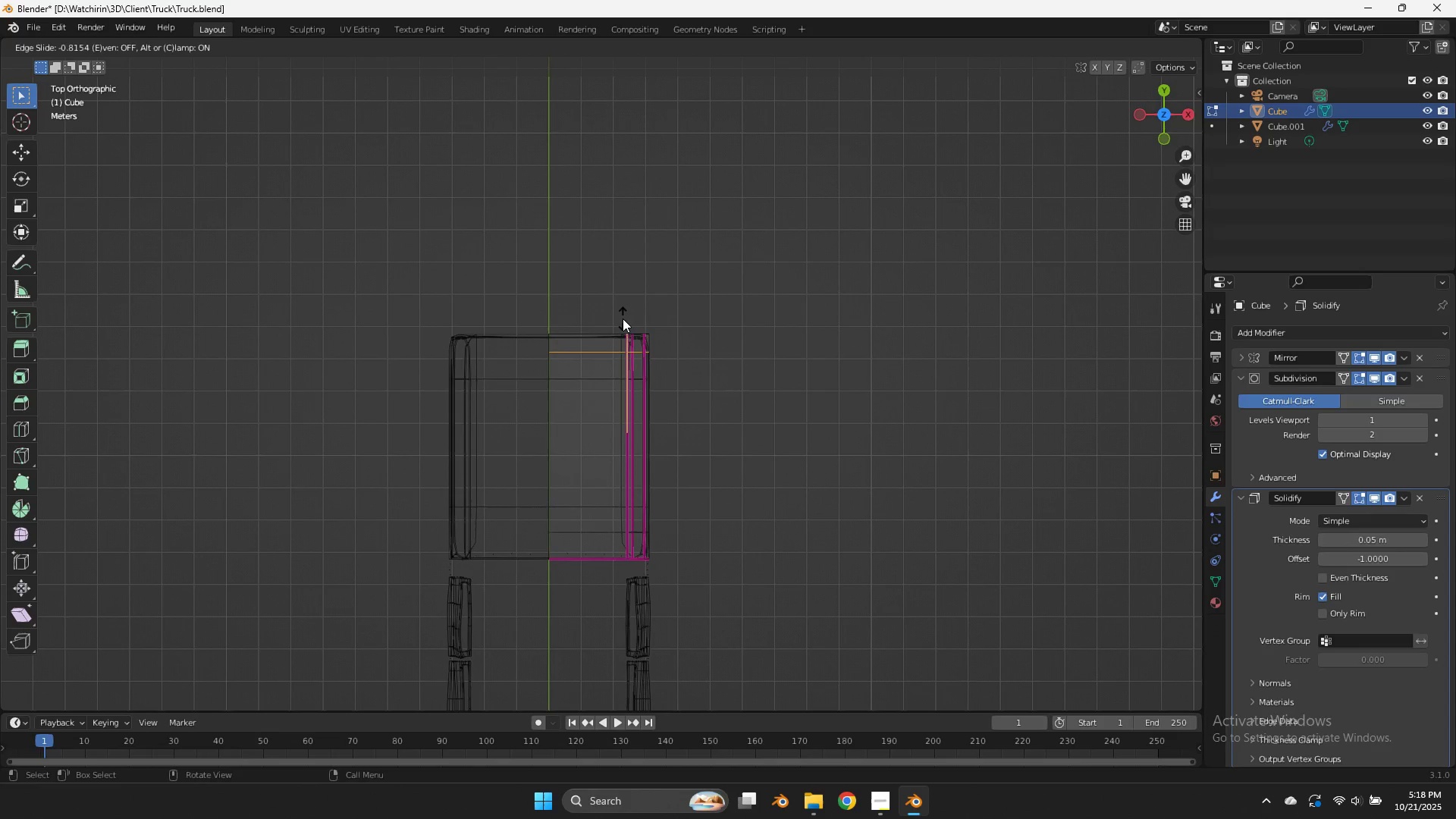 
left_click([623, 318])
 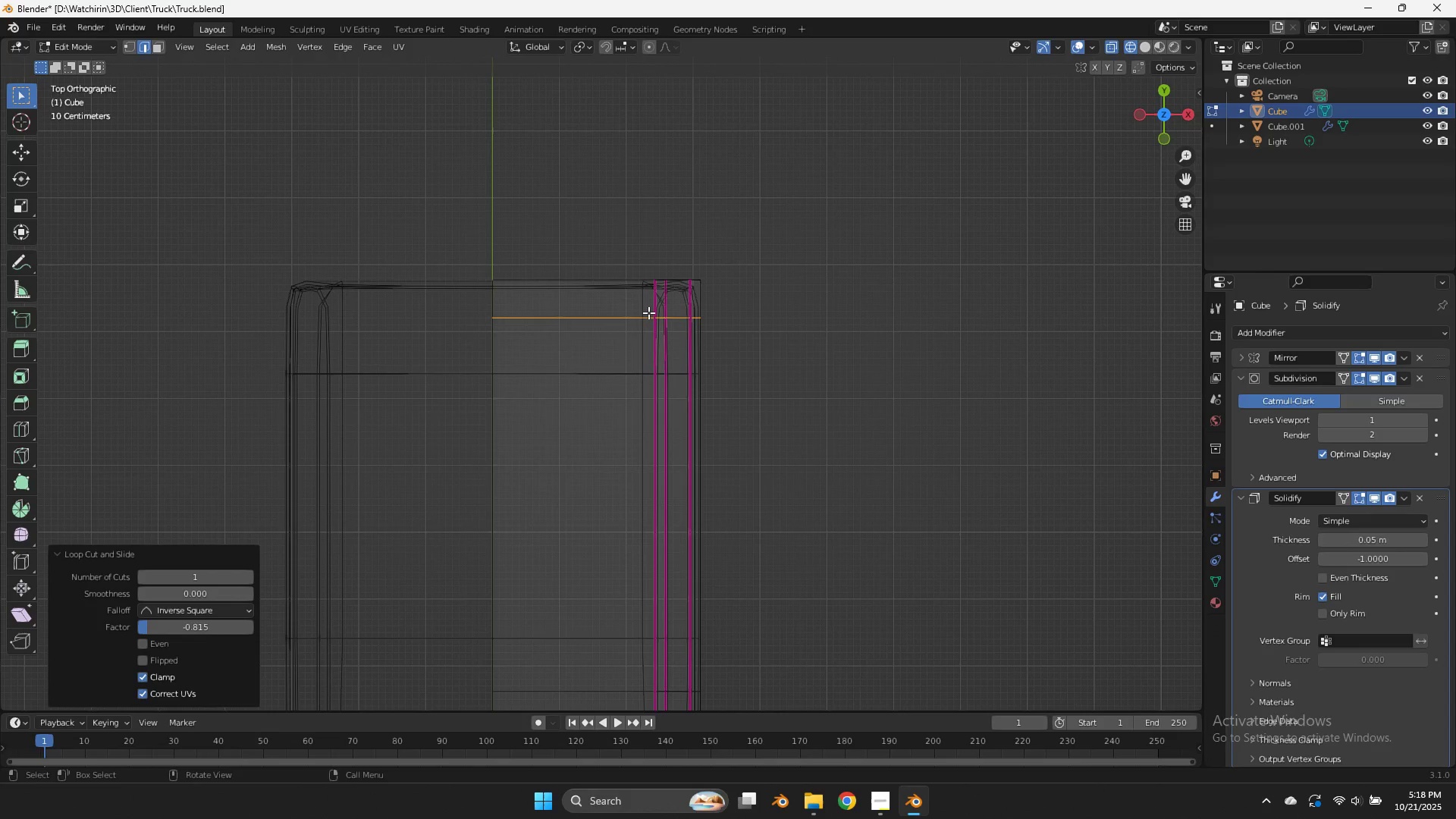 
scroll: coordinate [648, 312], scroll_direction: up, amount: 4.0
 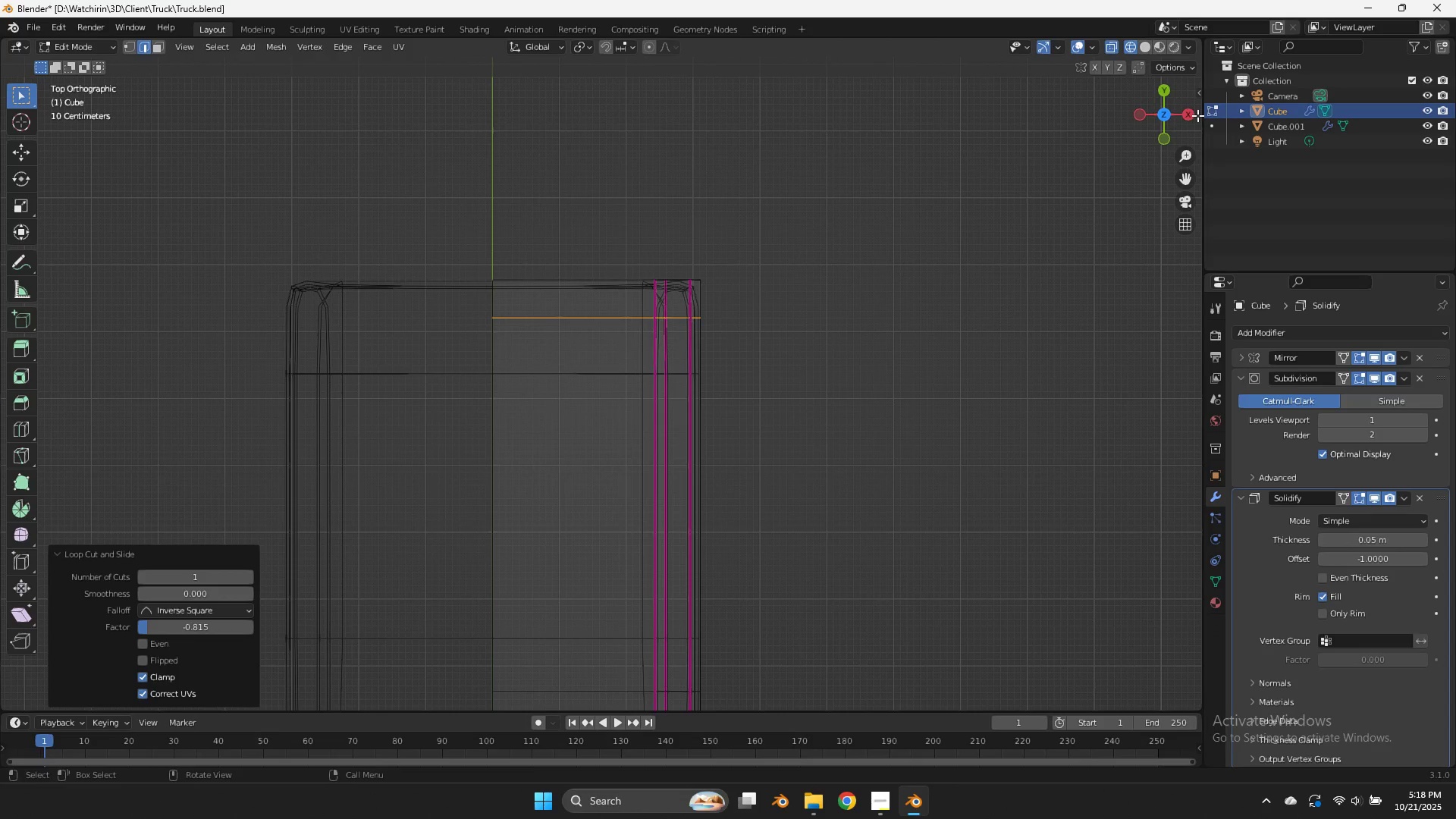 
left_click([1191, 112])
 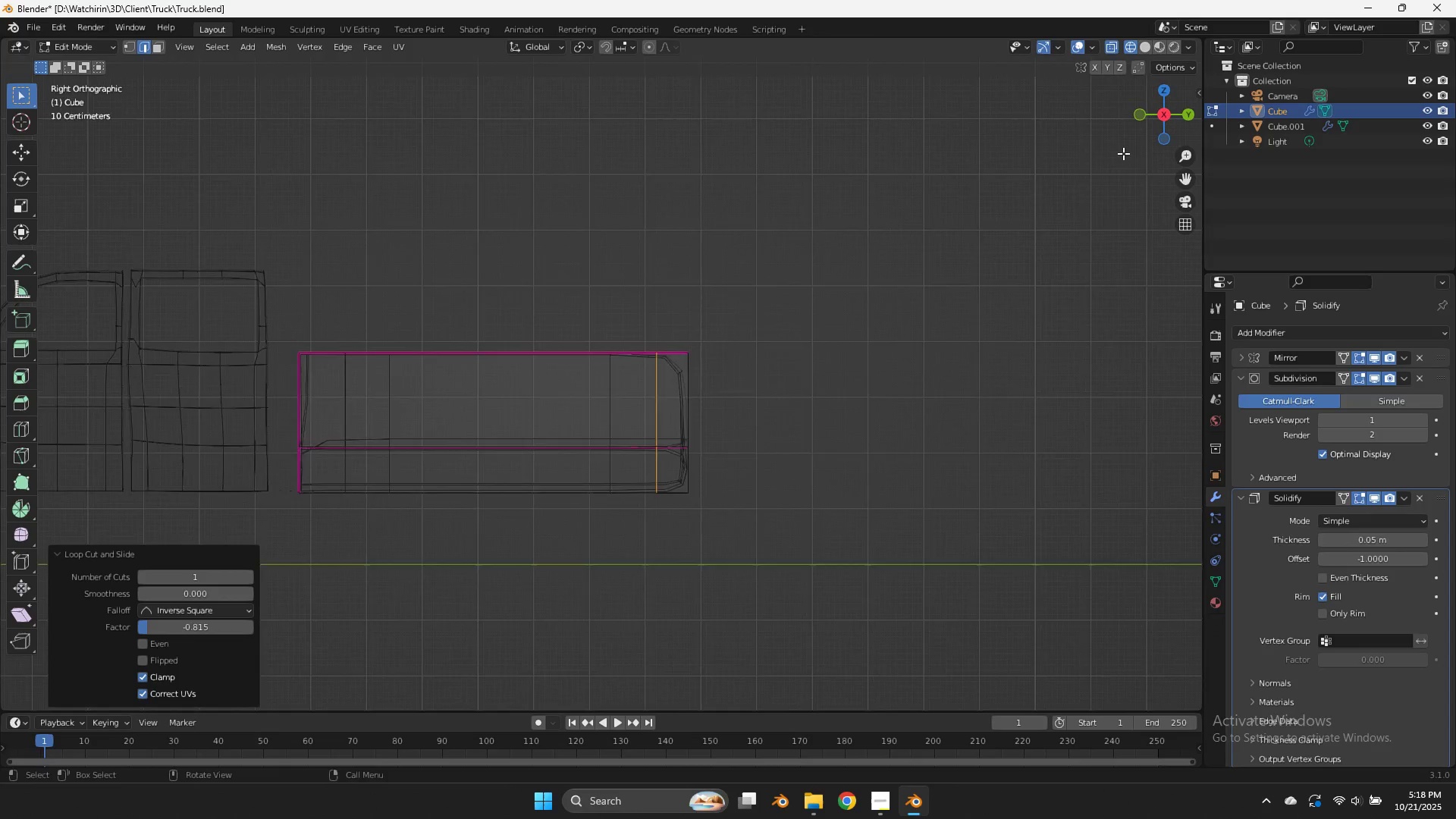 
scroll: coordinate [1108, 162], scroll_direction: down, amount: 4.0
 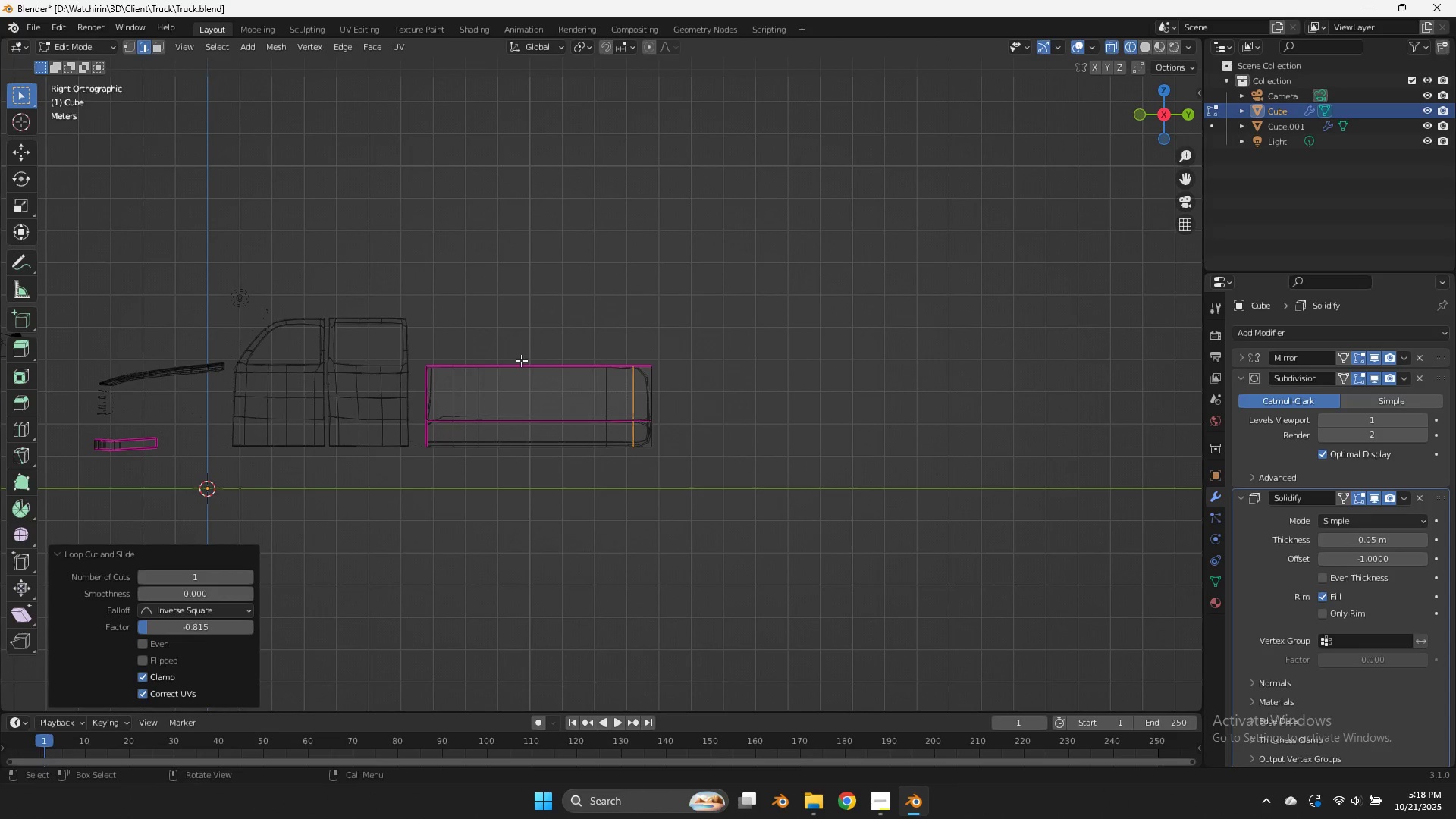 
key(Tab)
 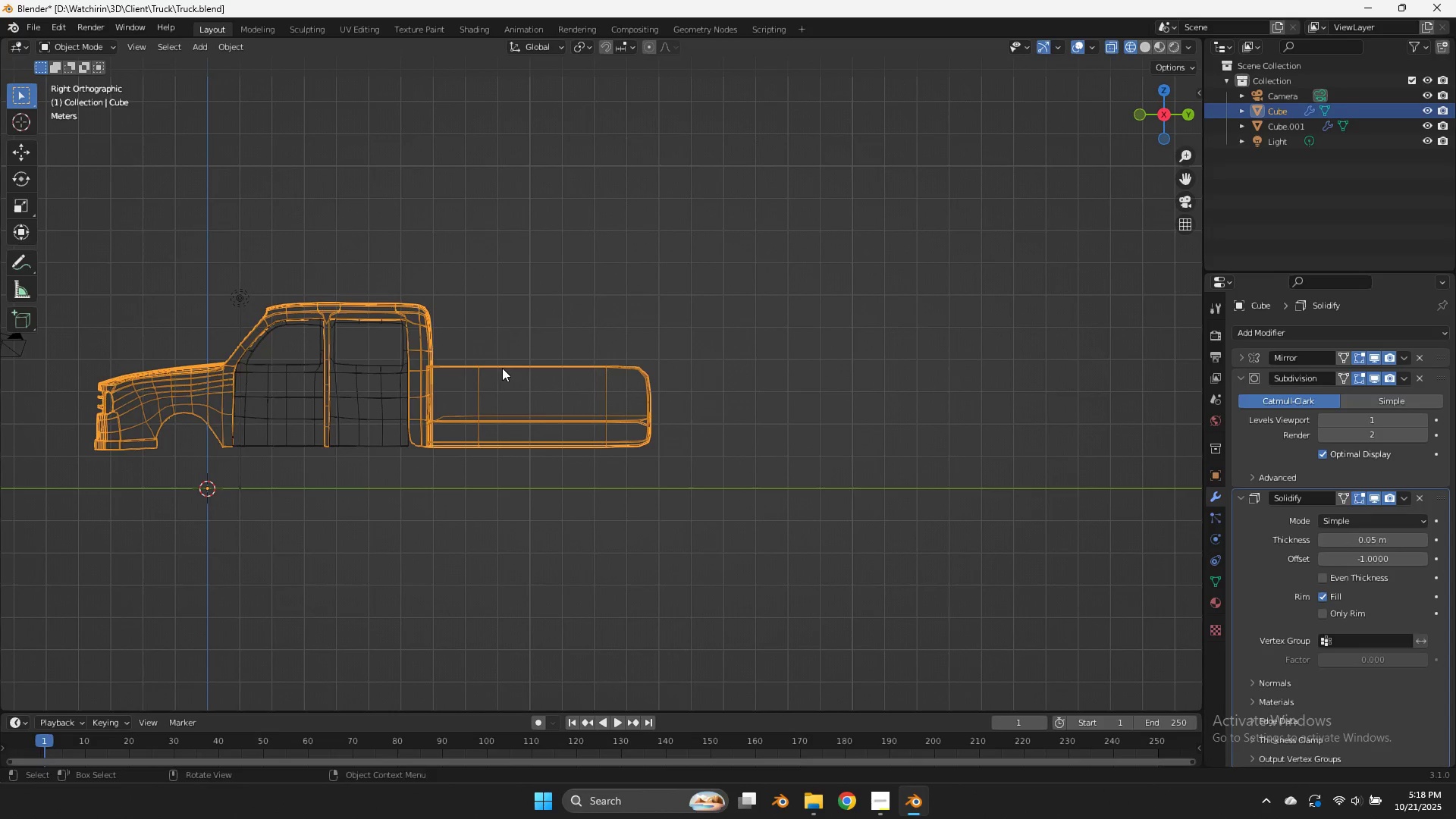 
key(Tab)
 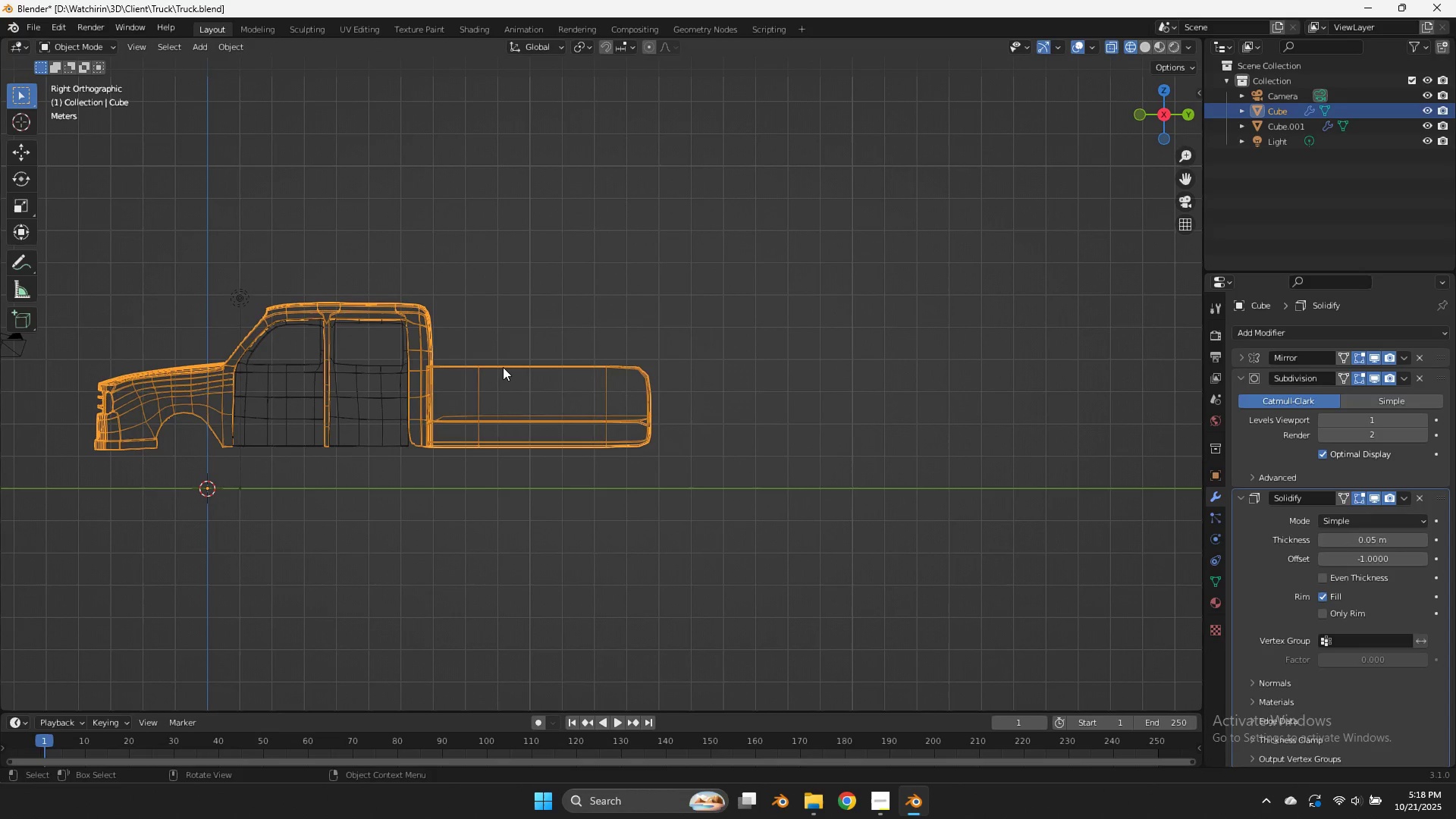 
key(Tab)
 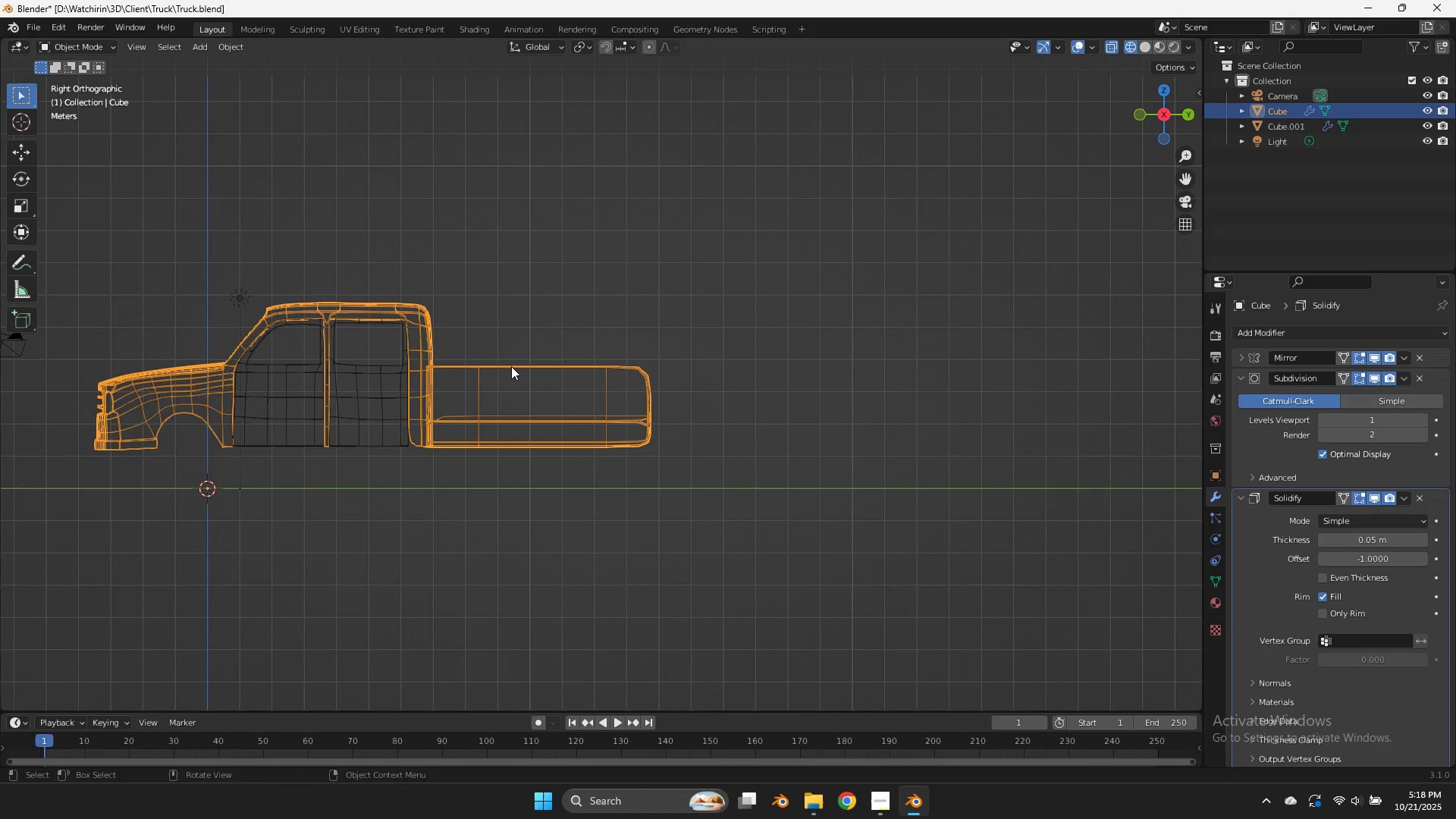 
key(Alt+H)
 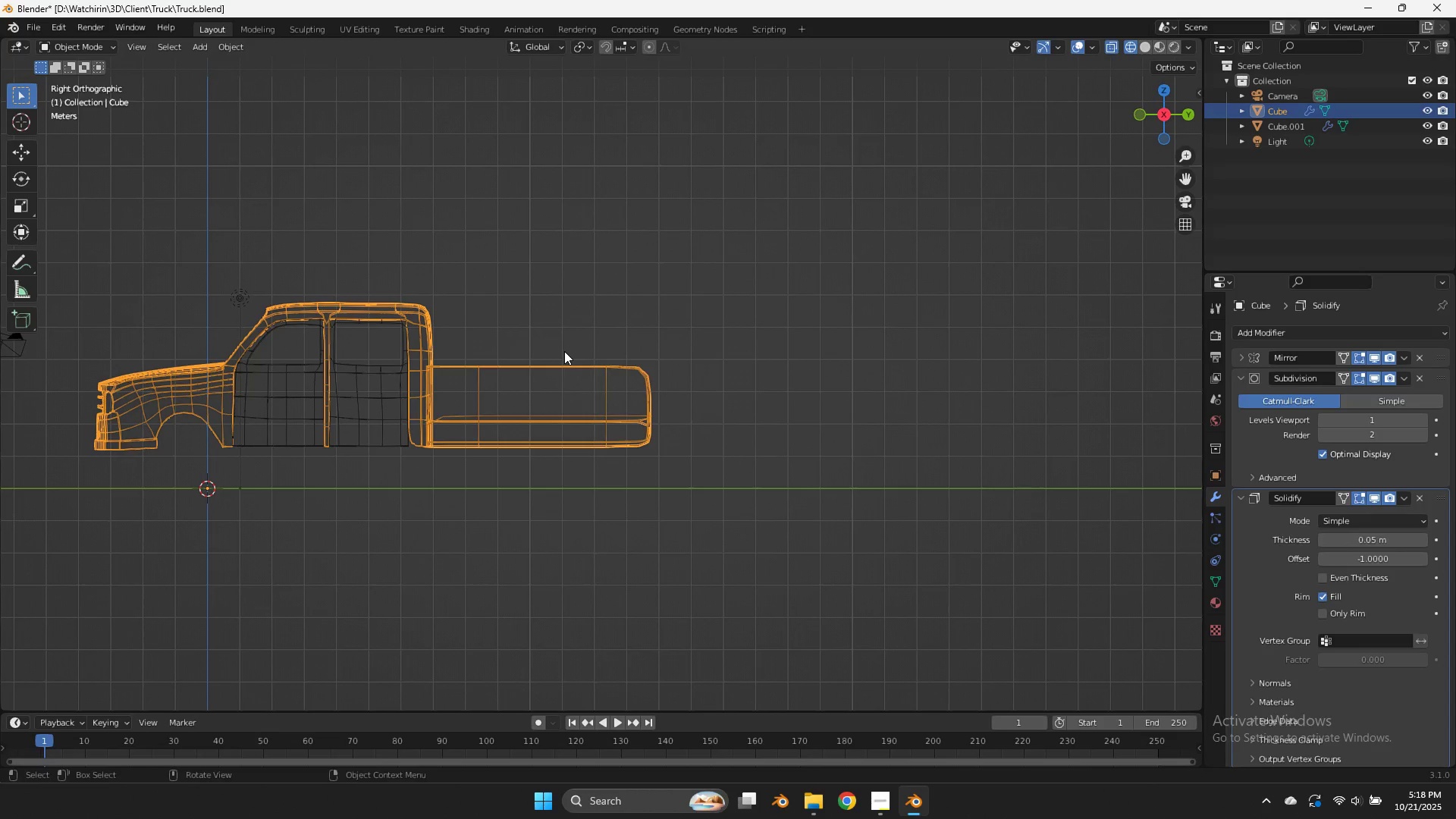 
key(Tab)
 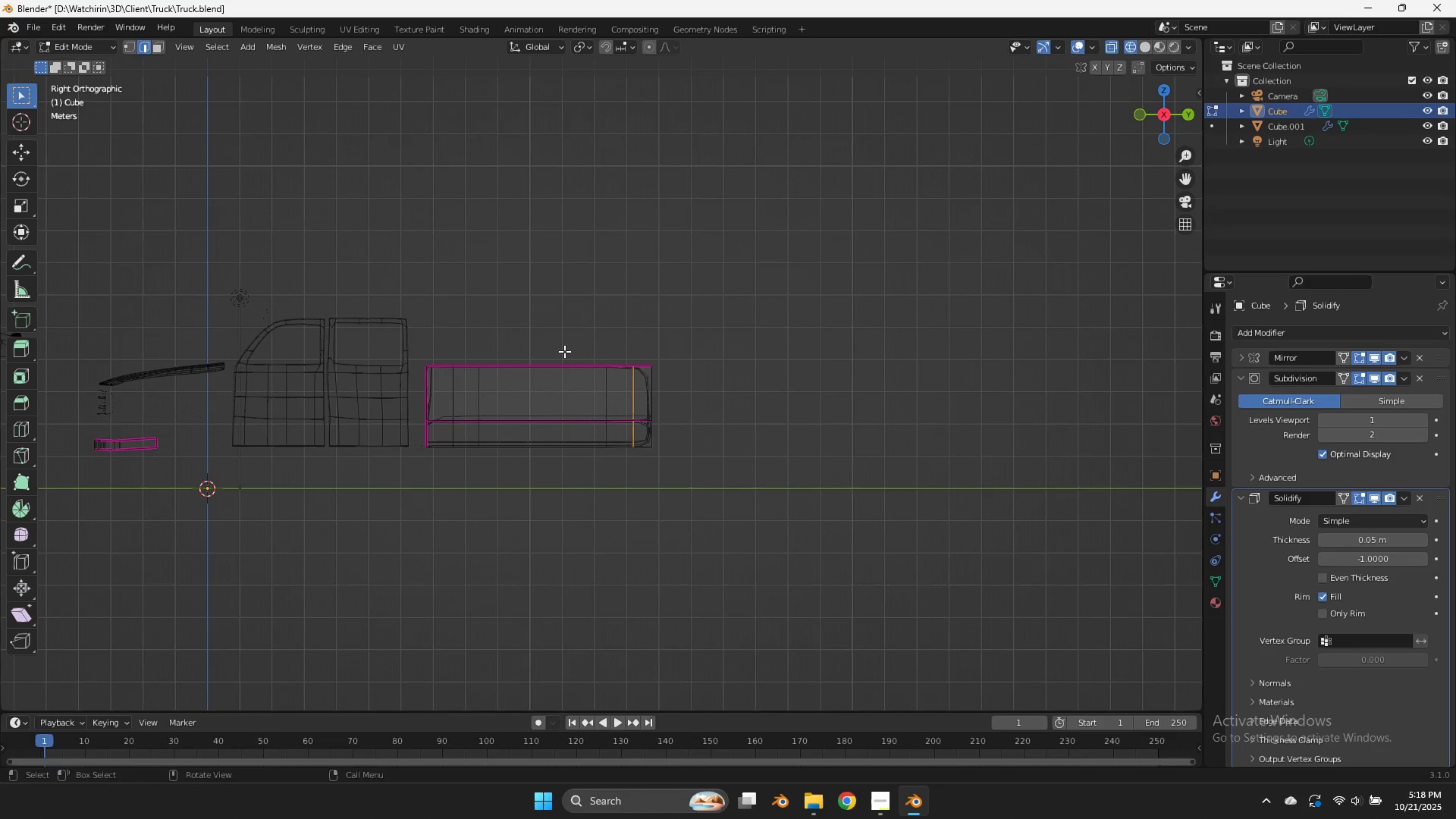 
key(Alt+AltLeft)
 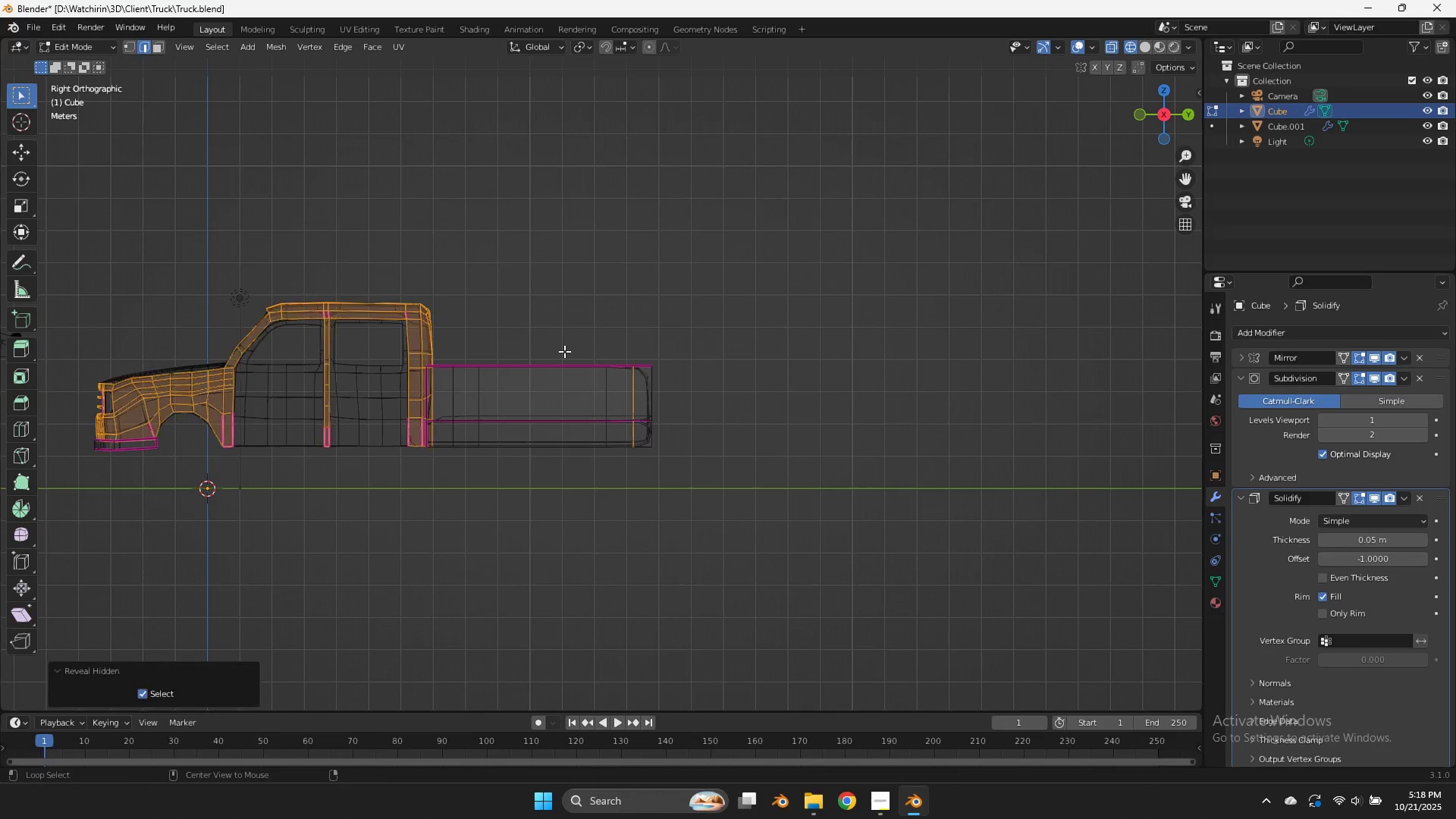 
key(Alt+H)
 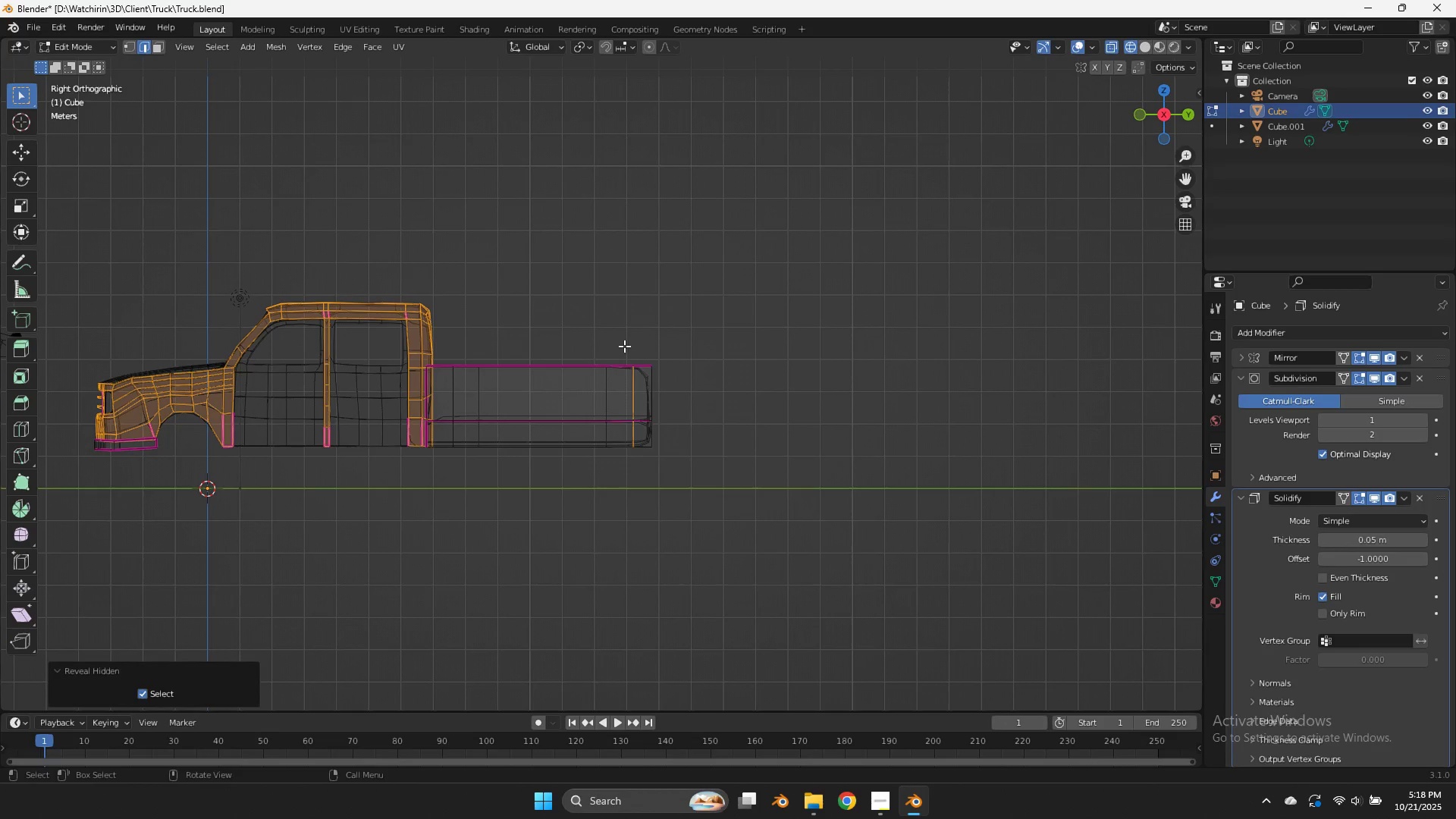 
scroll: coordinate [624, 346], scroll_direction: up, amount: 4.0
 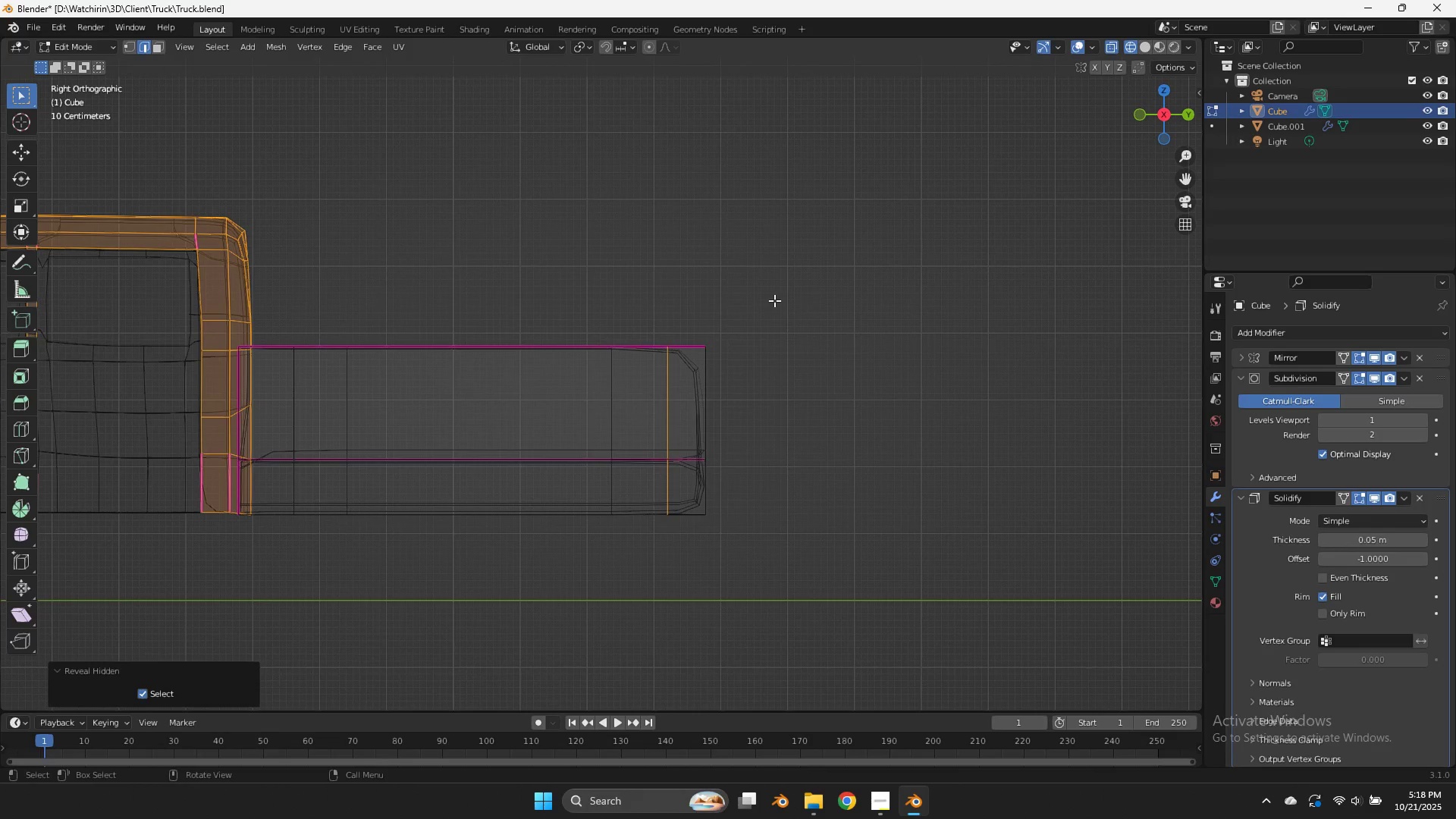 
key(Z)
 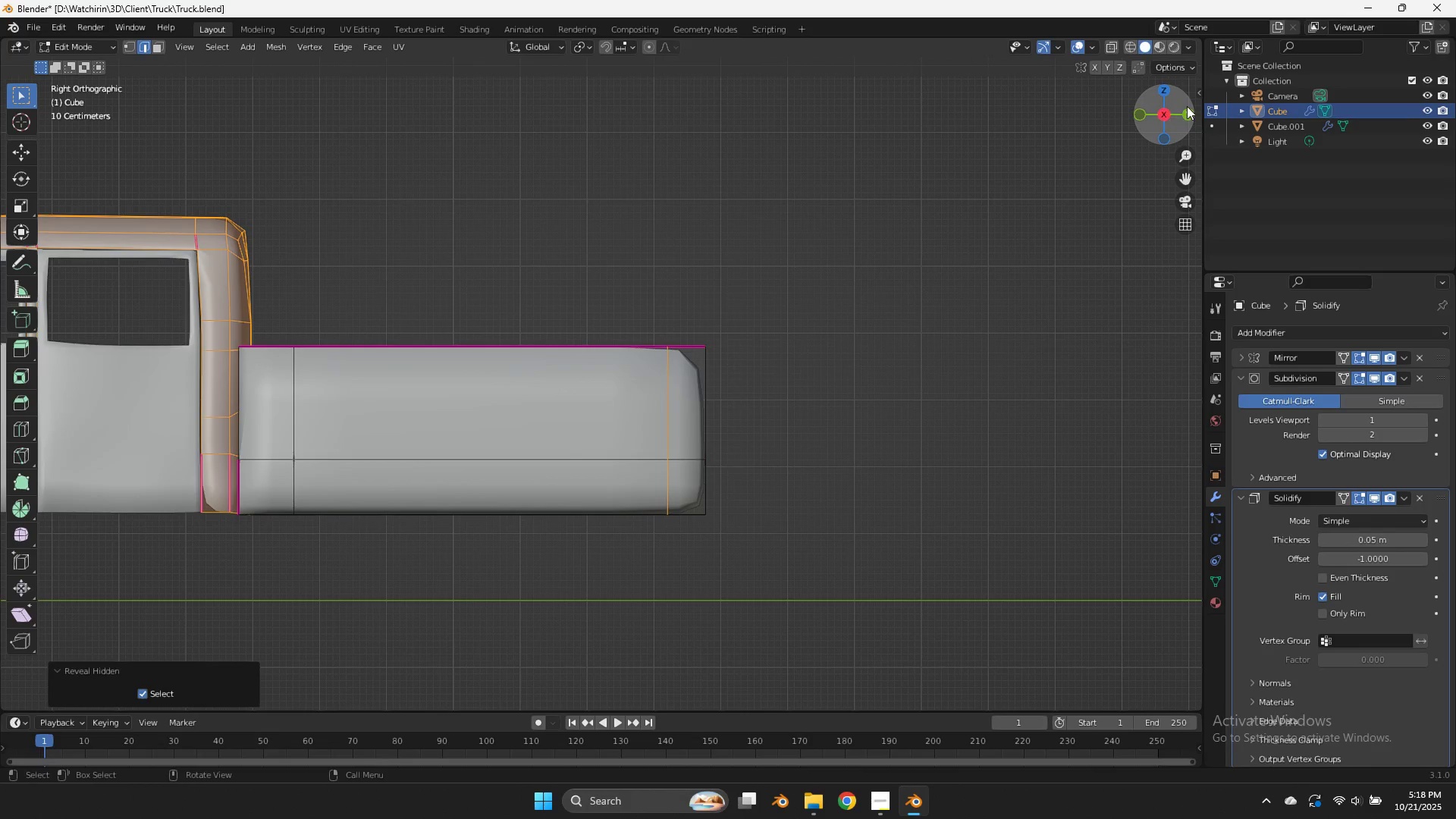 
left_click_drag(start_coordinate=[1188, 105], to_coordinate=[987, 147])
 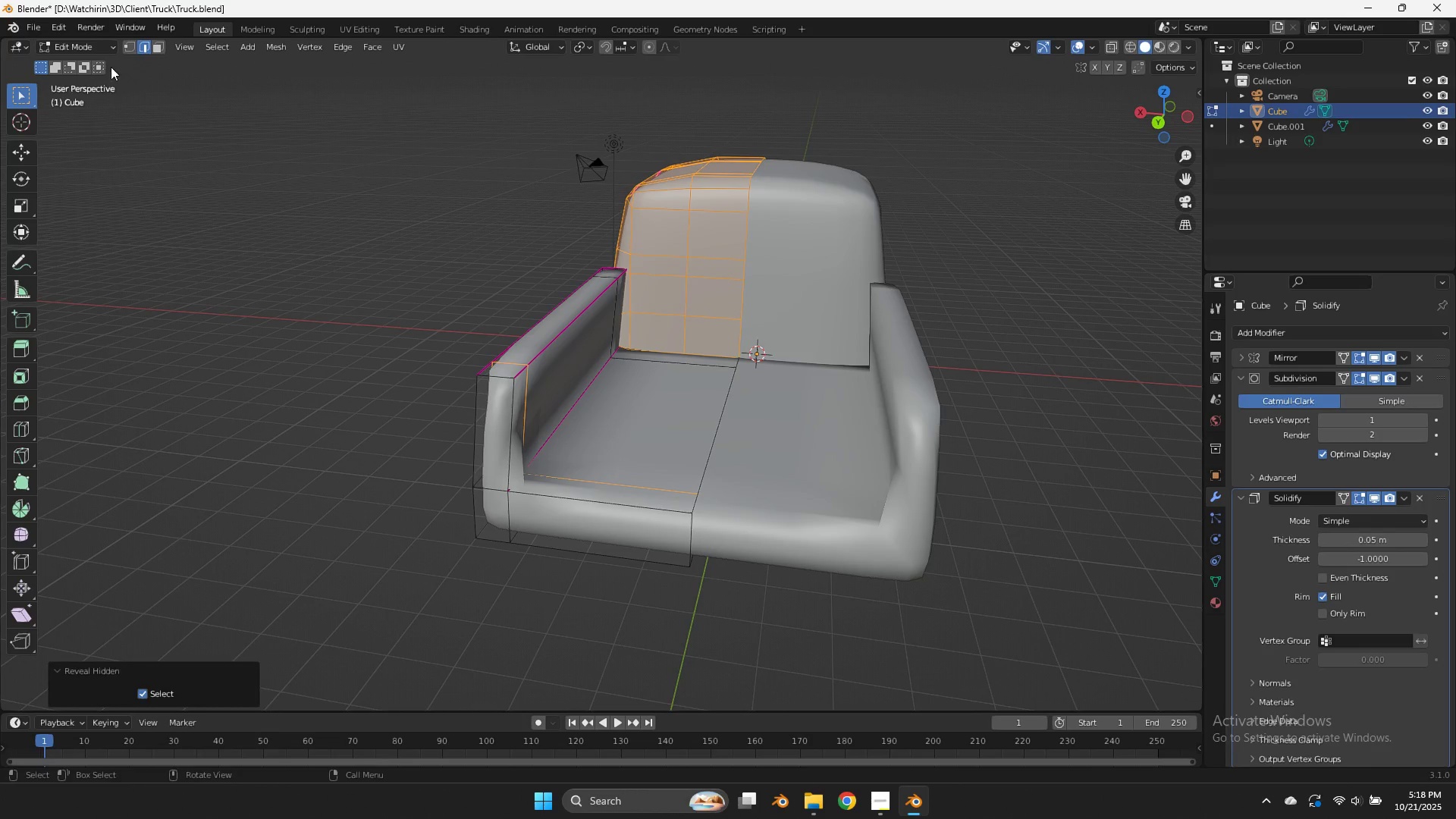 
left_click([157, 41])
 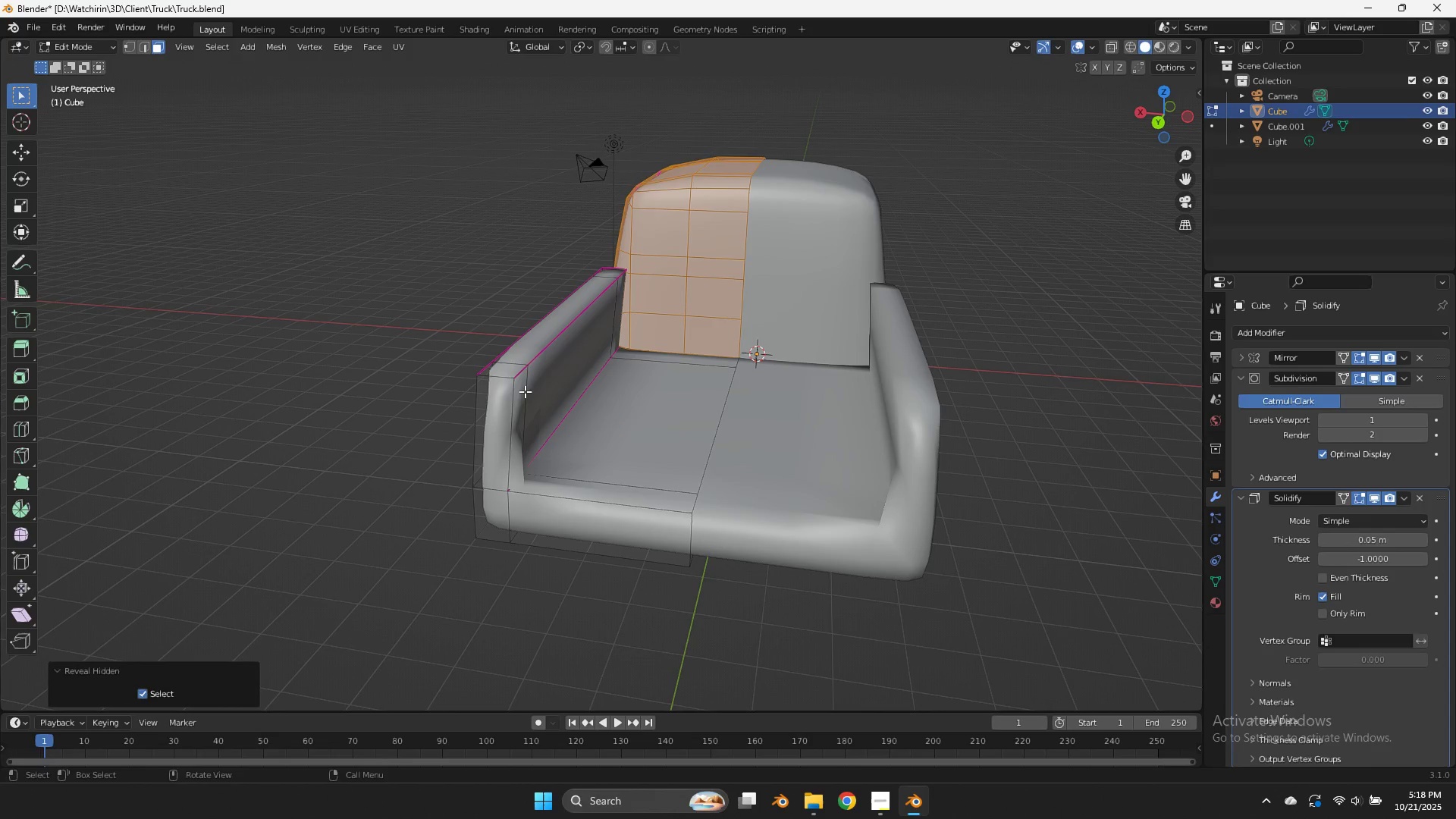 
left_click([524, 391])
 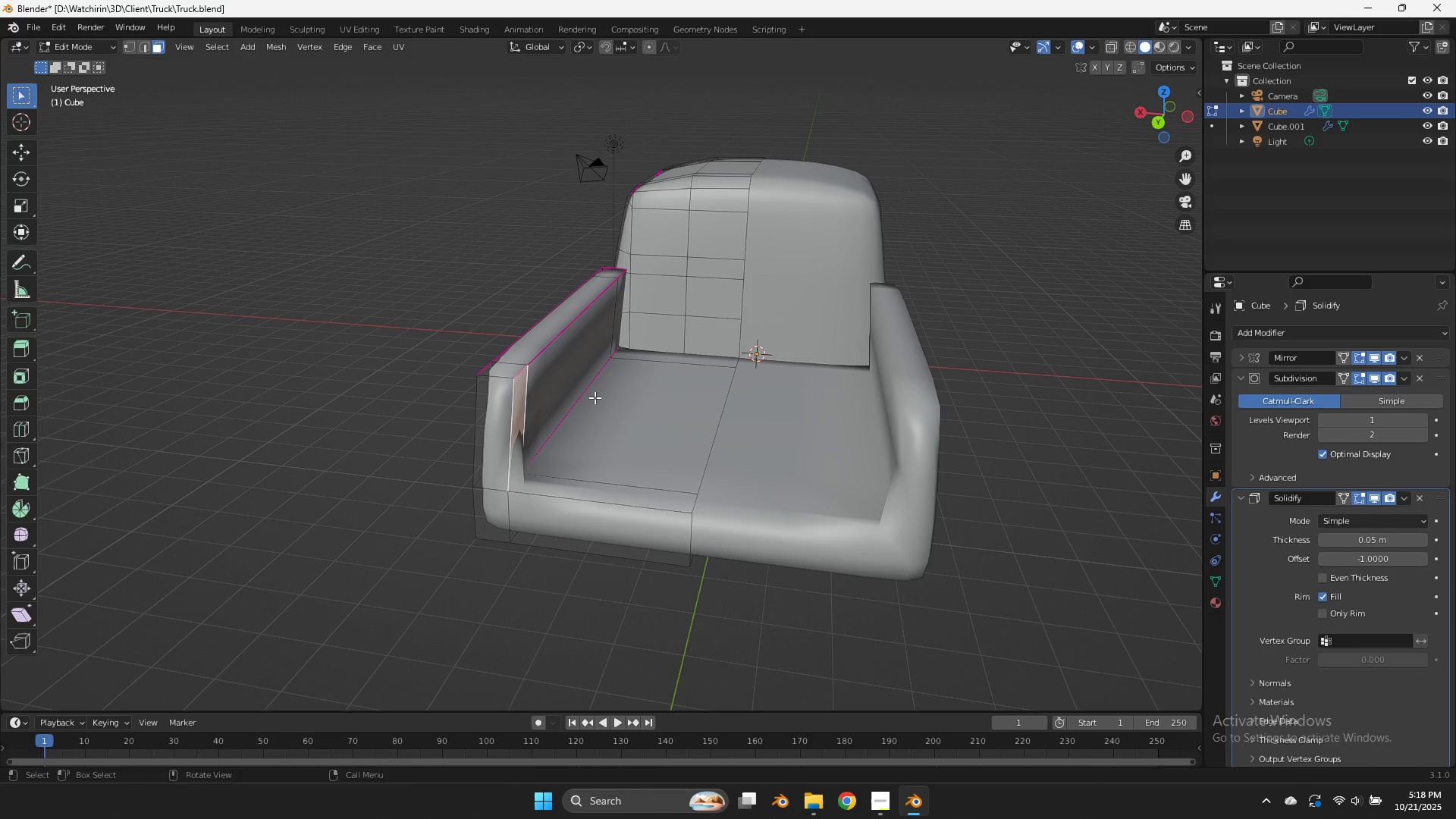 
type(Dx)
 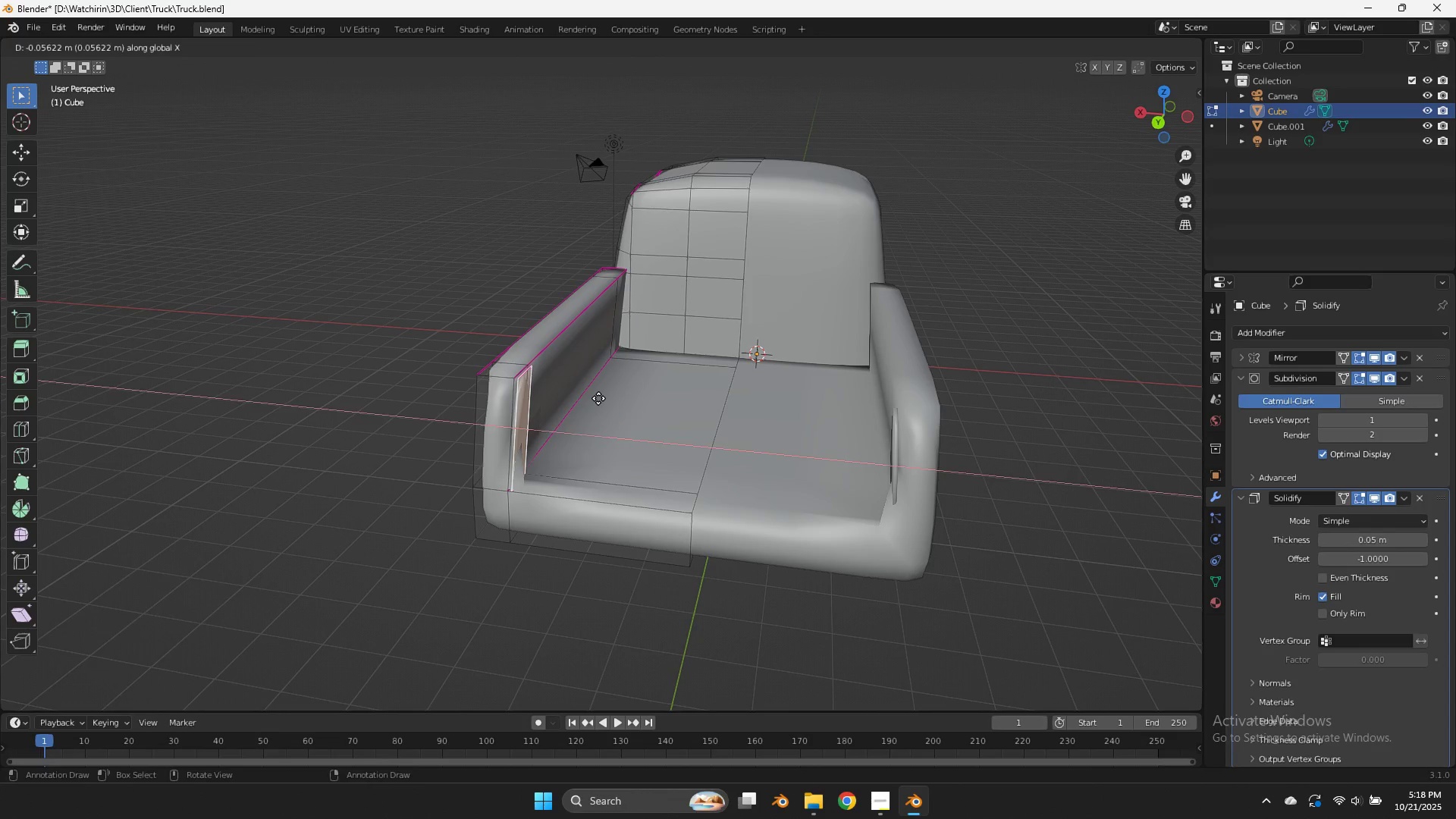 
left_click([598, 398])
 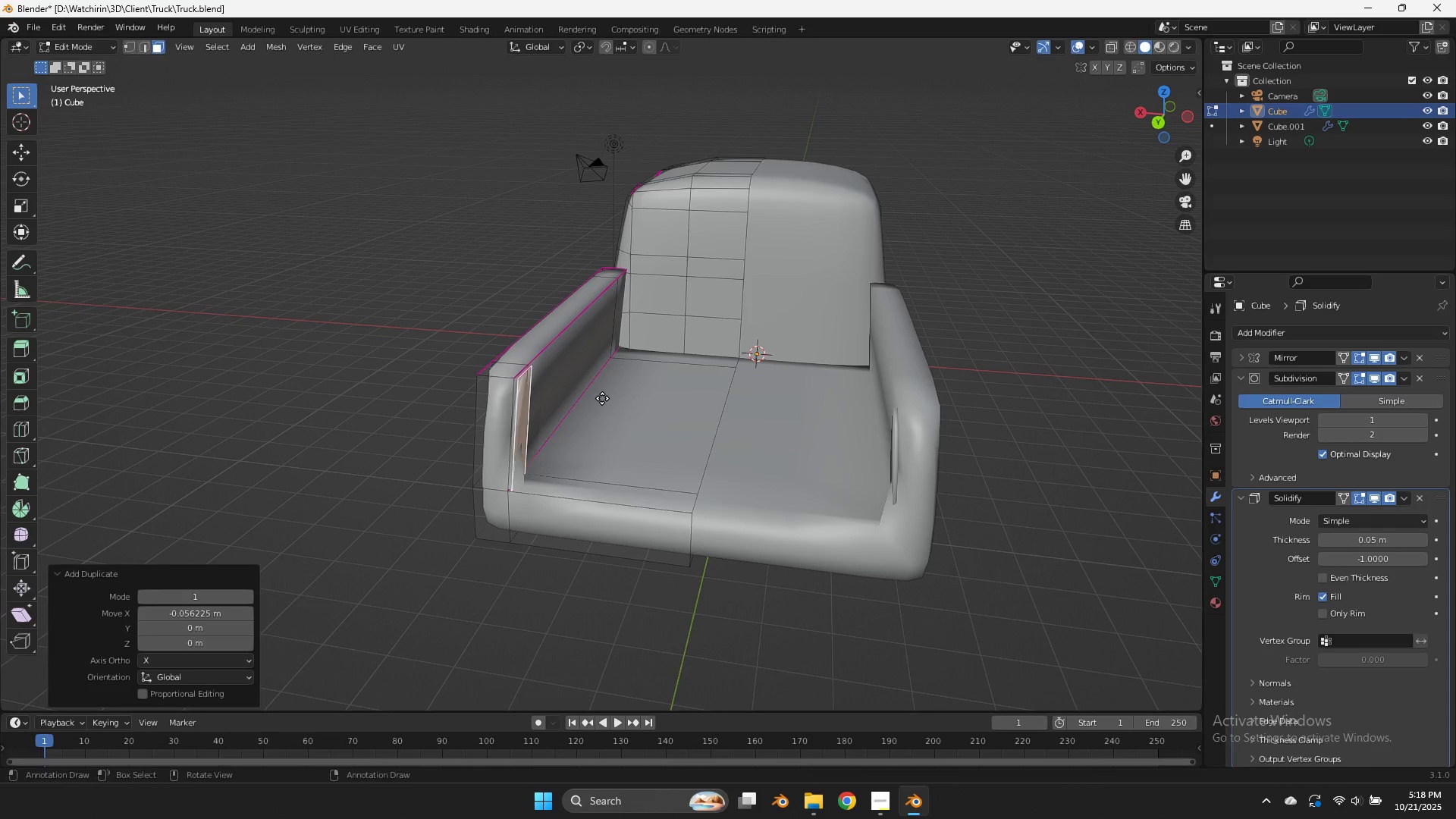 
type(ex)
 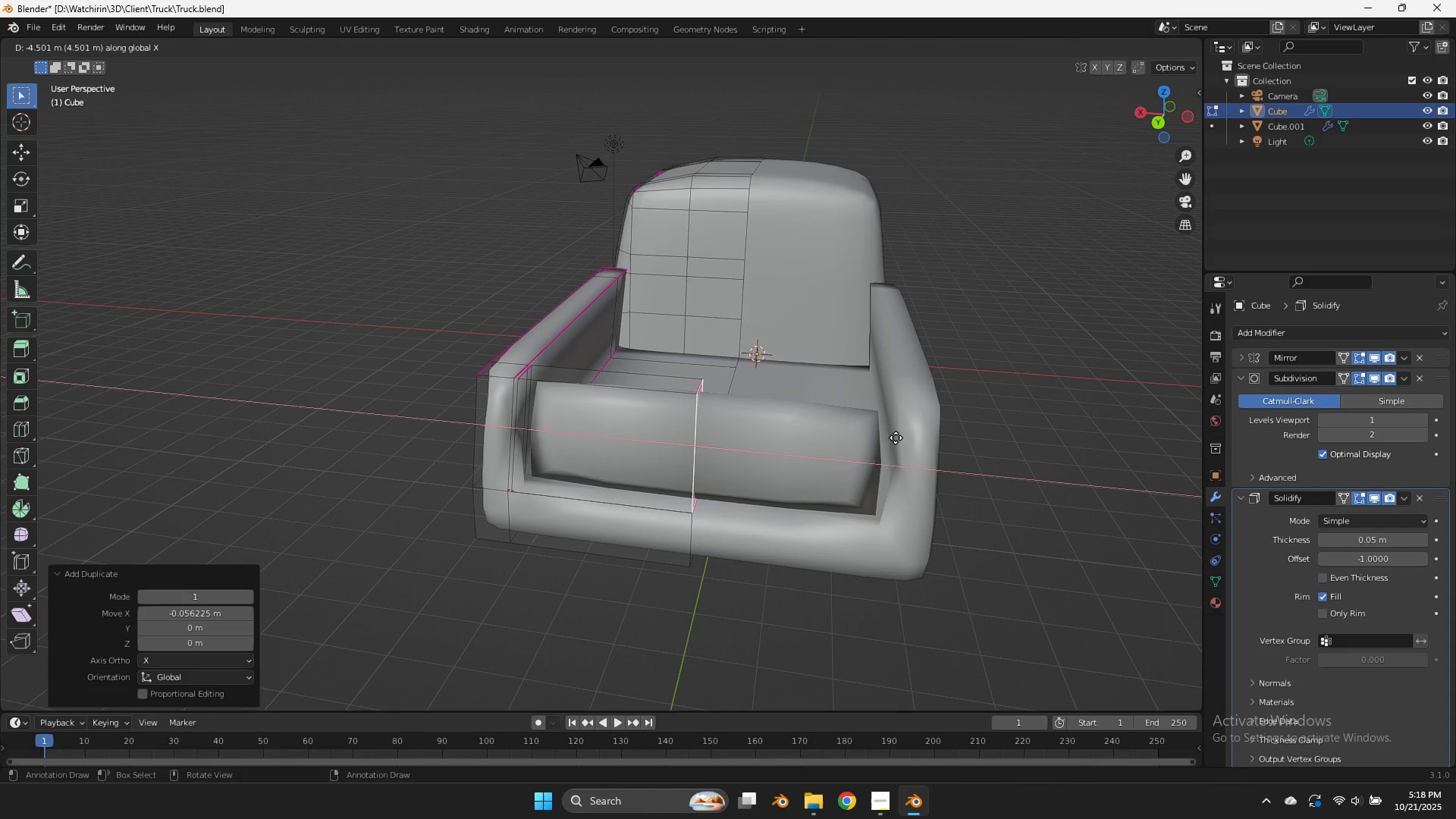 
scroll: coordinate [706, 393], scroll_direction: up, amount: 3.0
 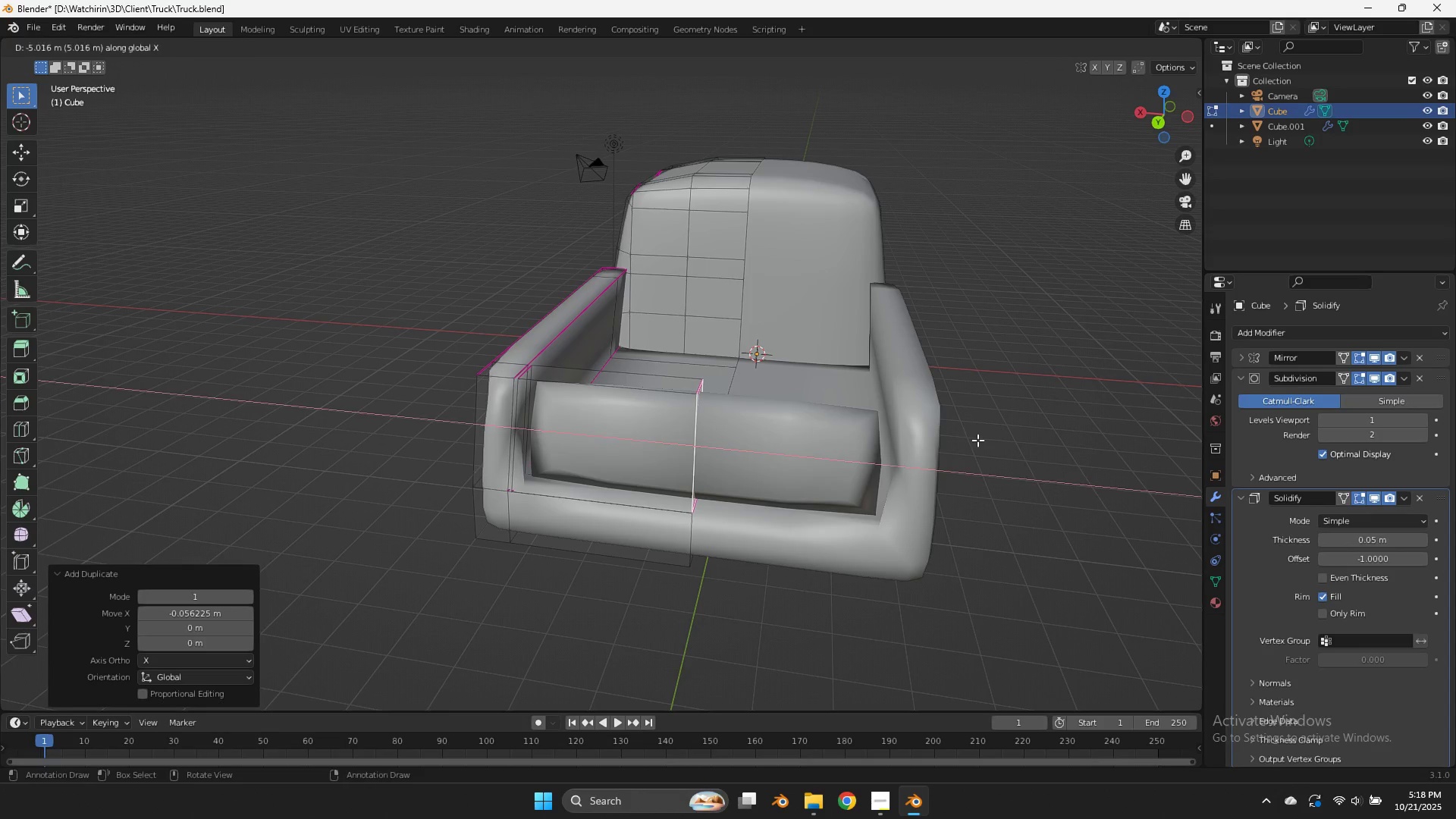 
left_click([977, 440])
 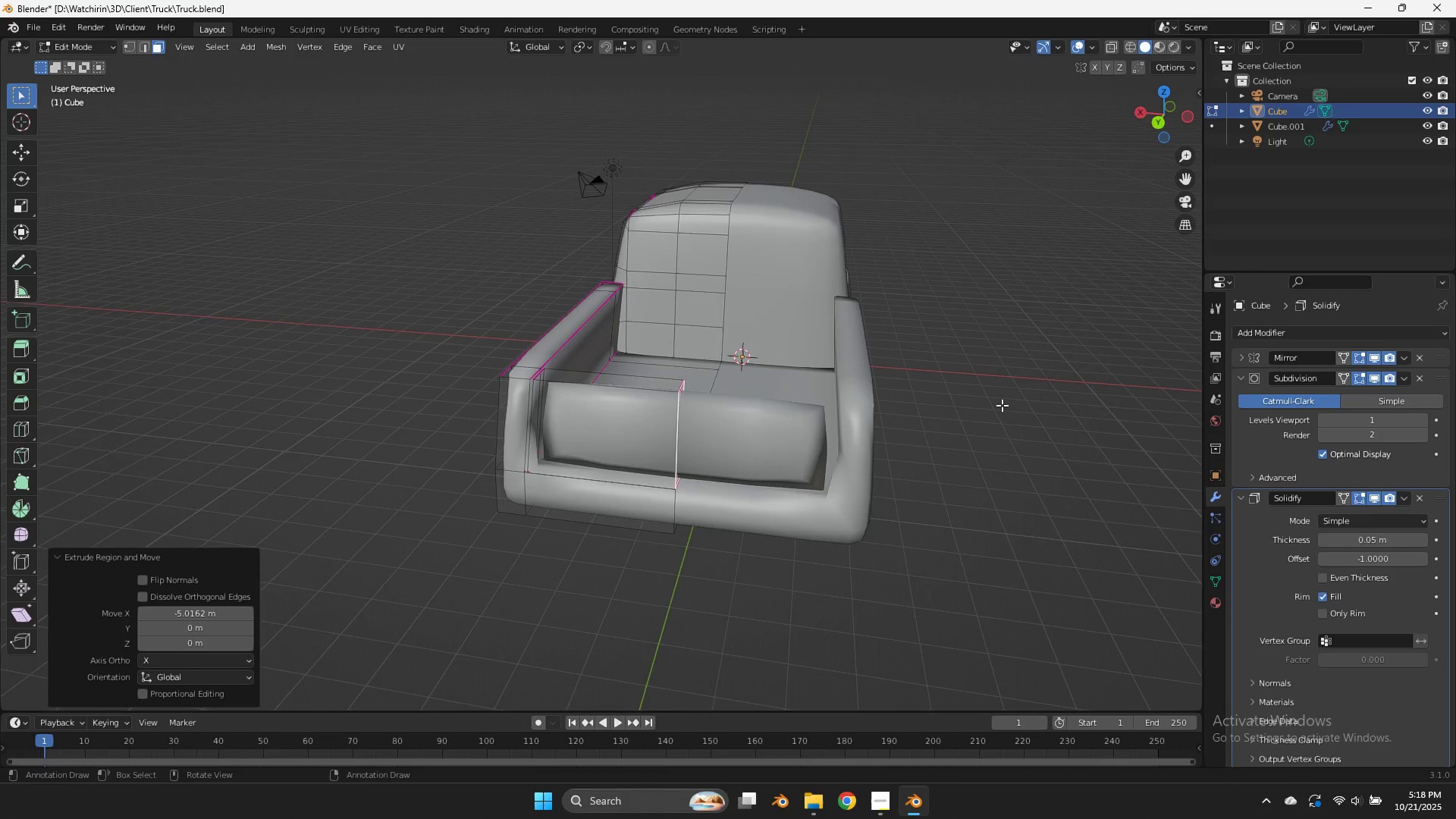 
scroll: coordinate [968, 396], scroll_direction: up, amount: 2.0
 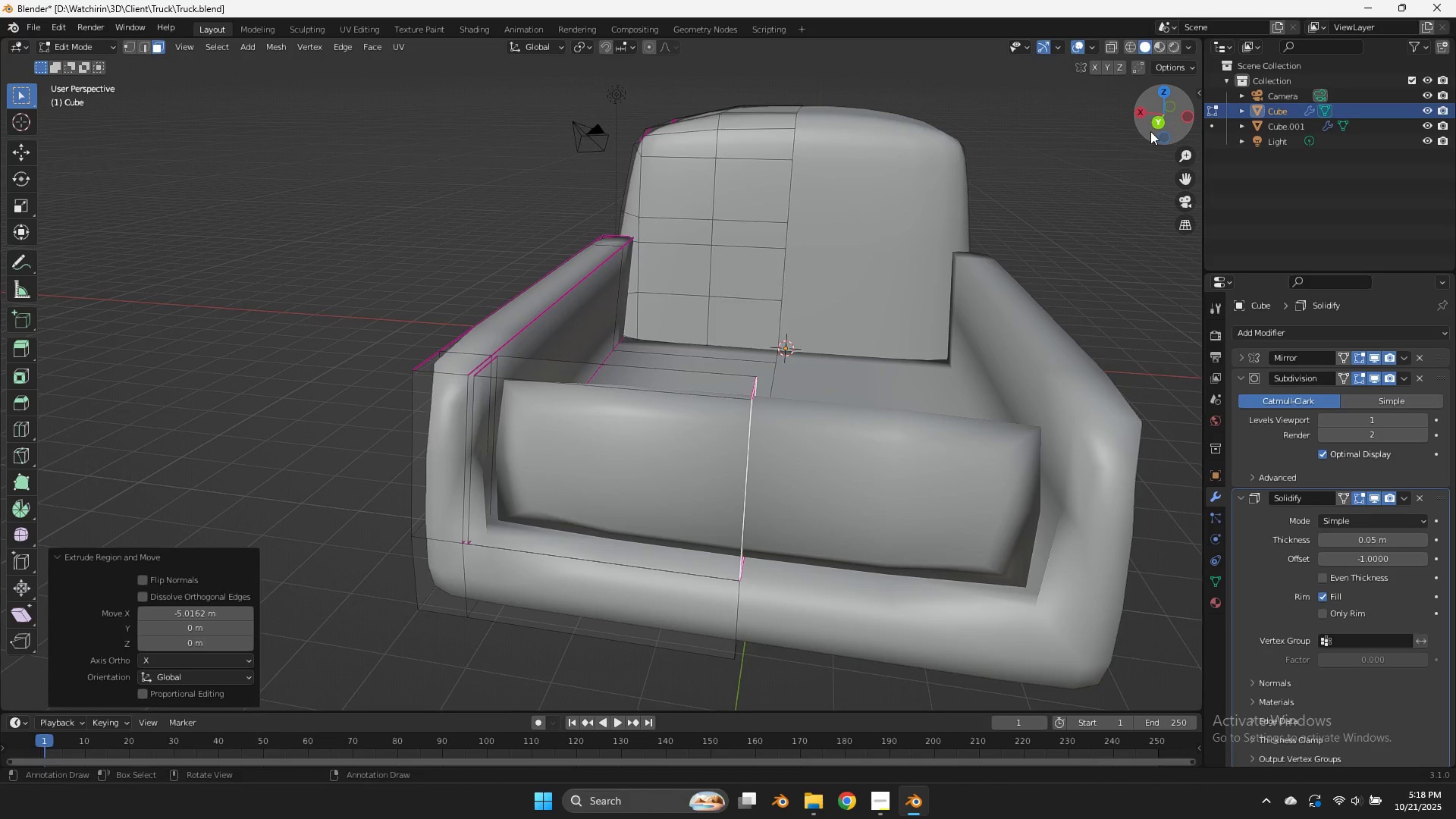 
left_click_drag(start_coordinate=[1163, 110], to_coordinate=[1185, 92])
 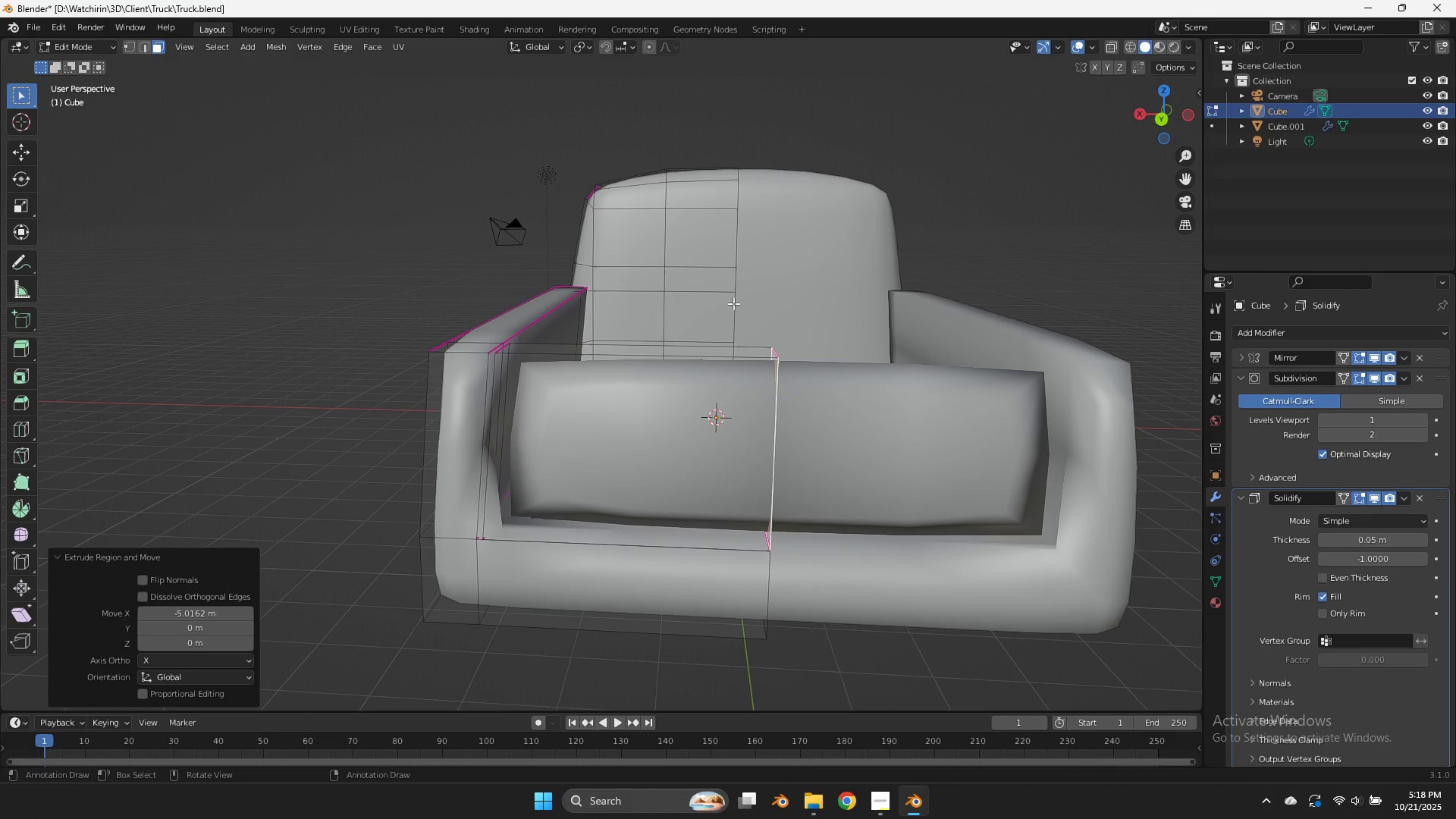 
key(Control+ControlLeft)
 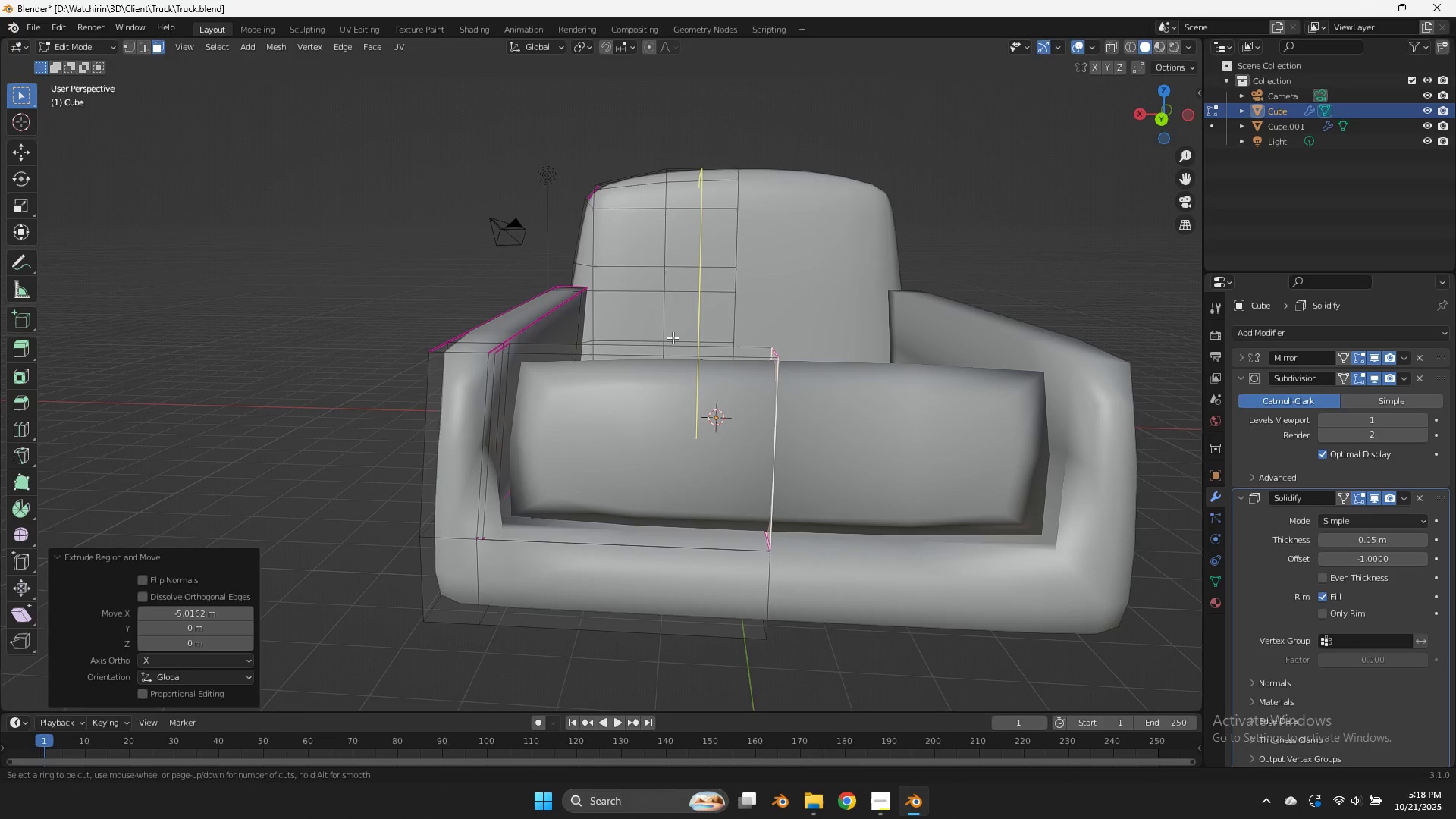 
key(Control+R)
 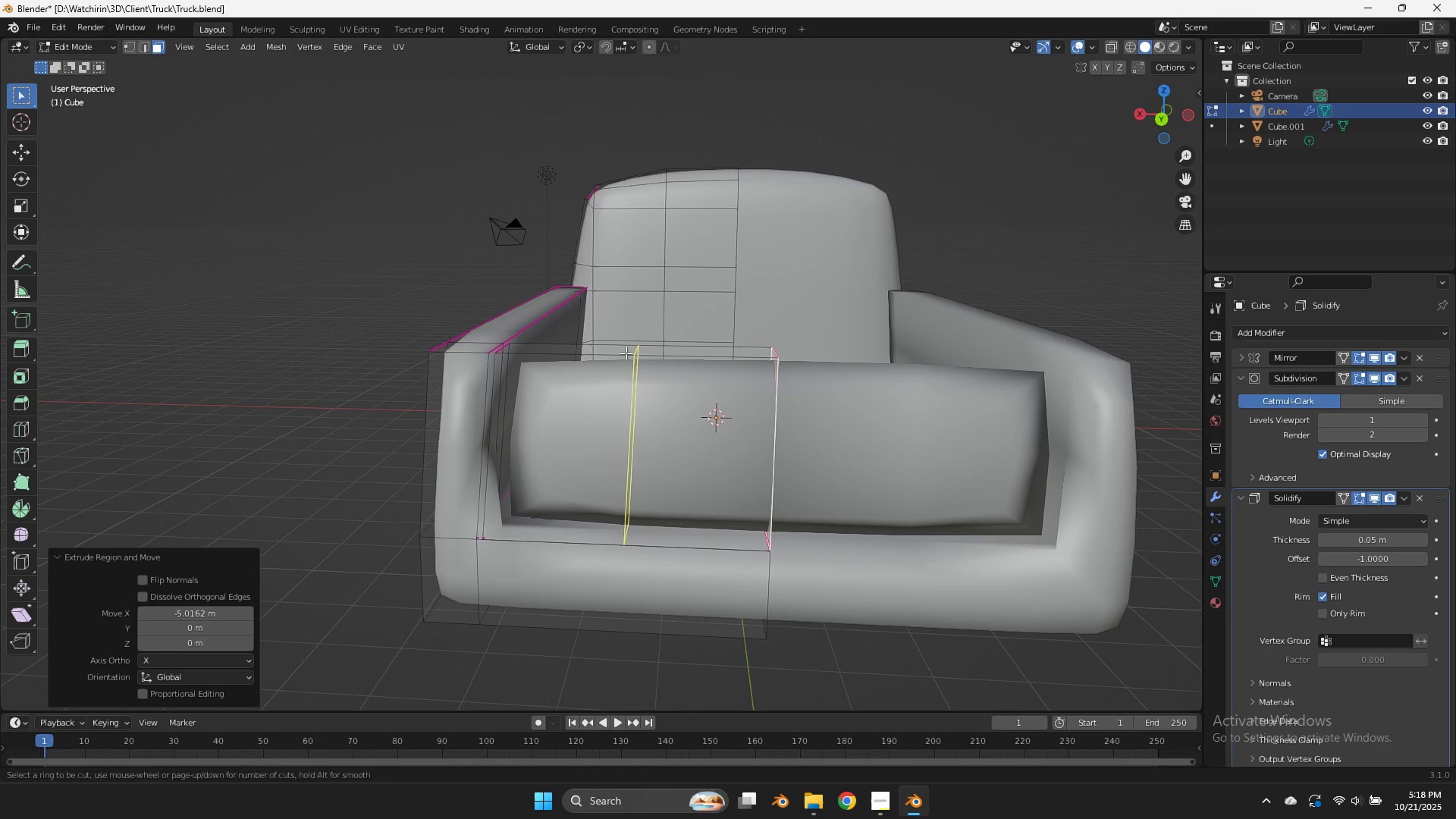 
scroll: coordinate [626, 353], scroll_direction: up, amount: 2.0
 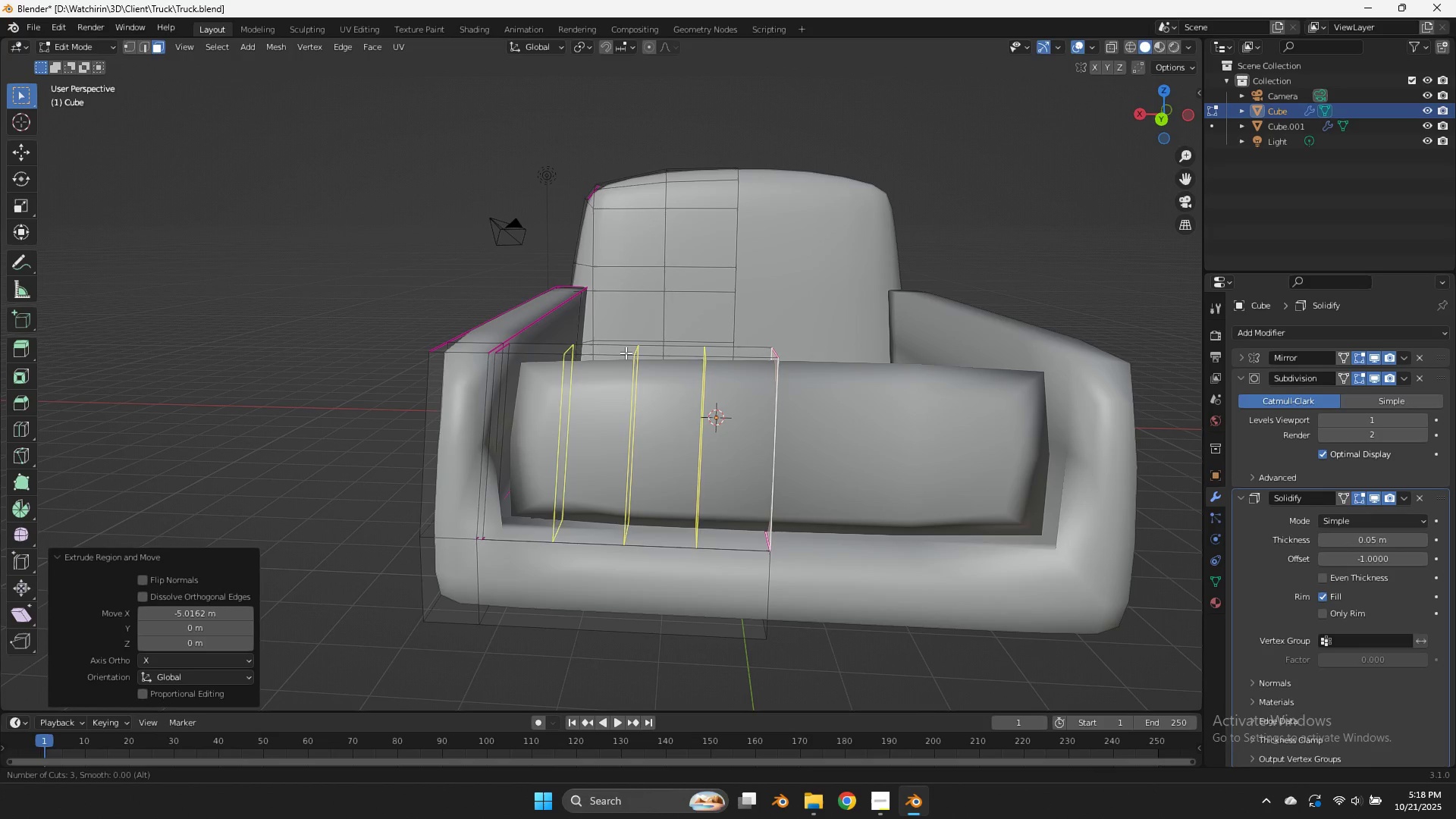 
scroll: coordinate [626, 353], scroll_direction: down, amount: 2.0
 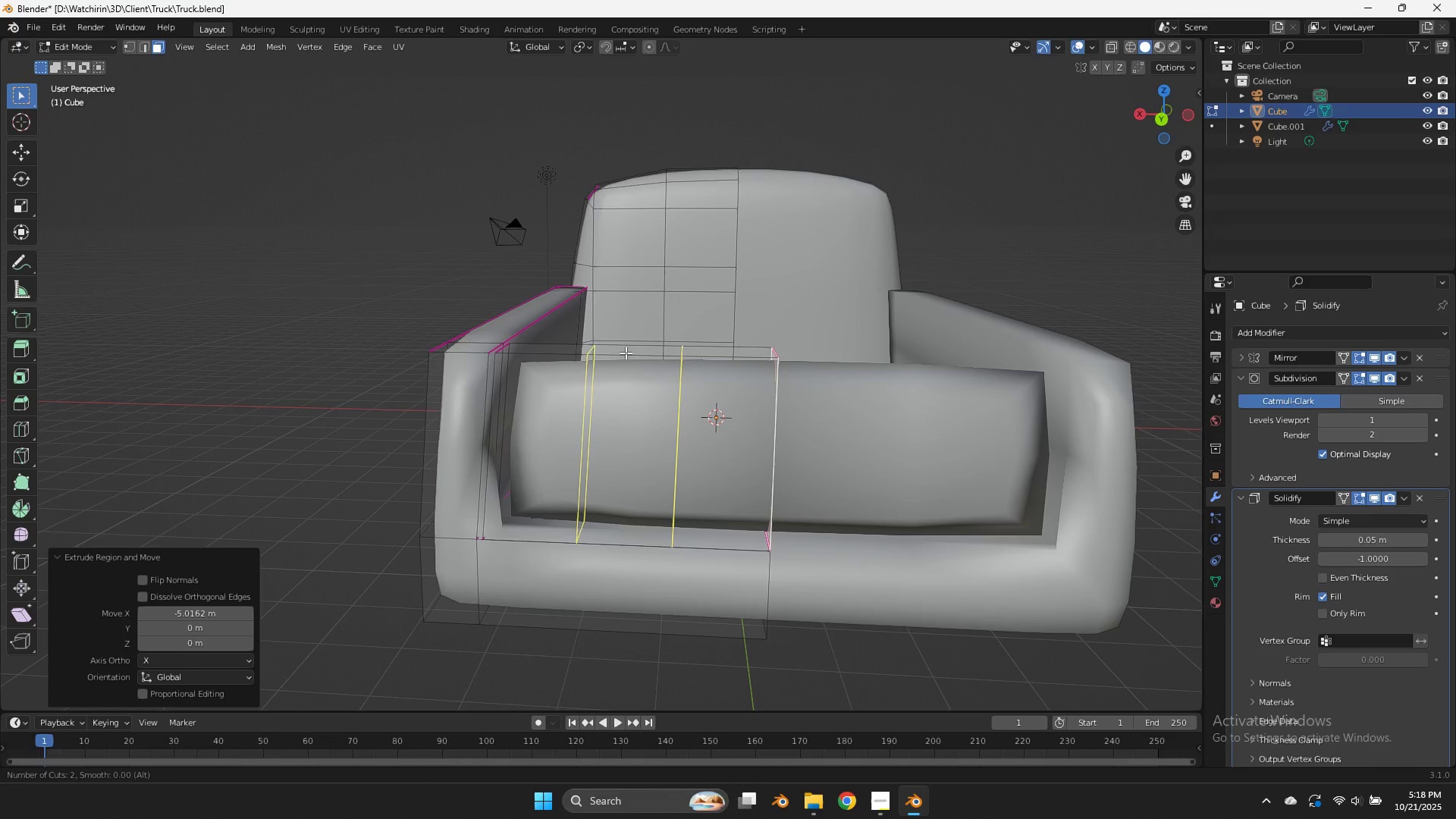 
left_click([626, 353])
 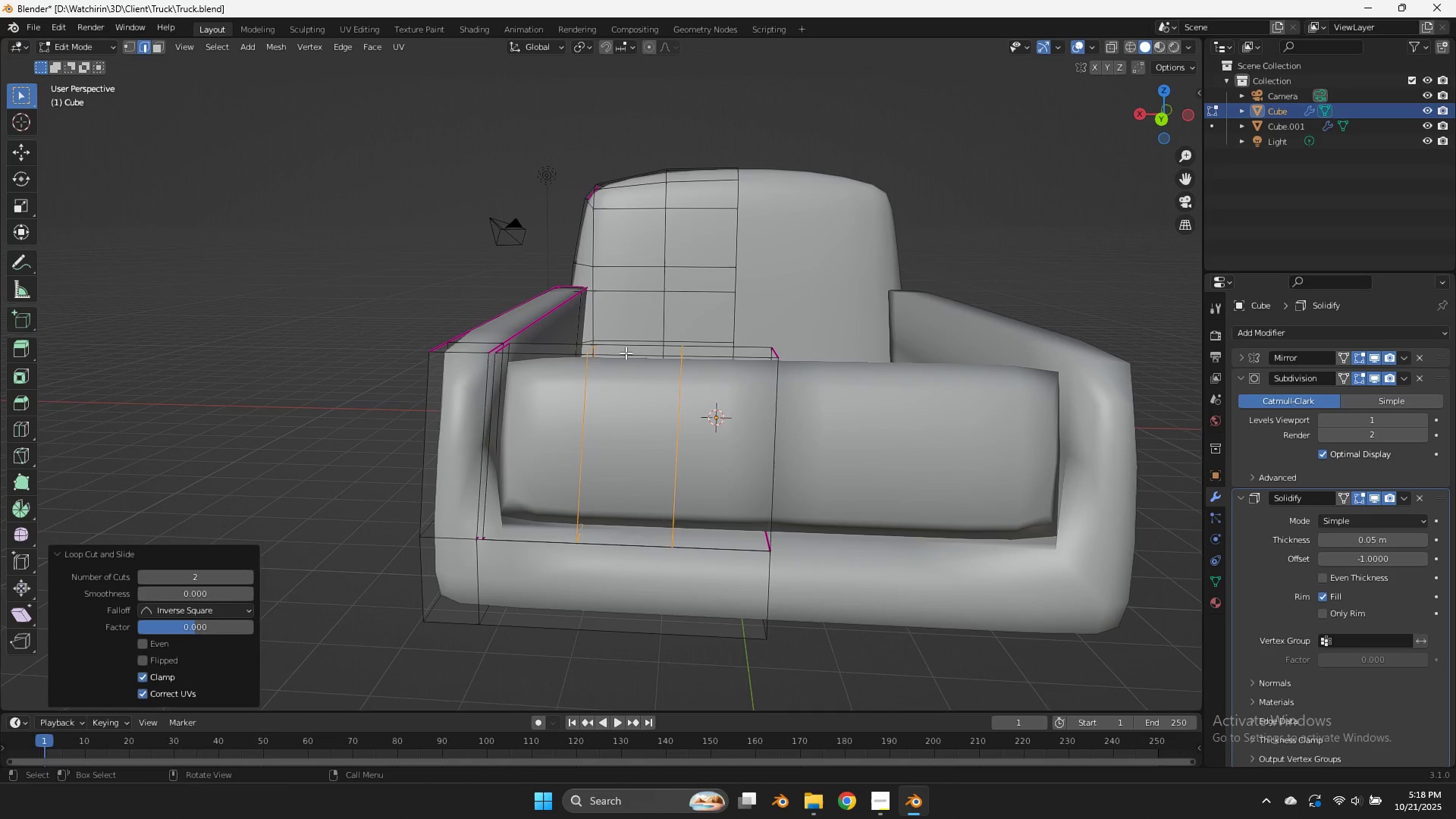 
right_click([626, 353])
 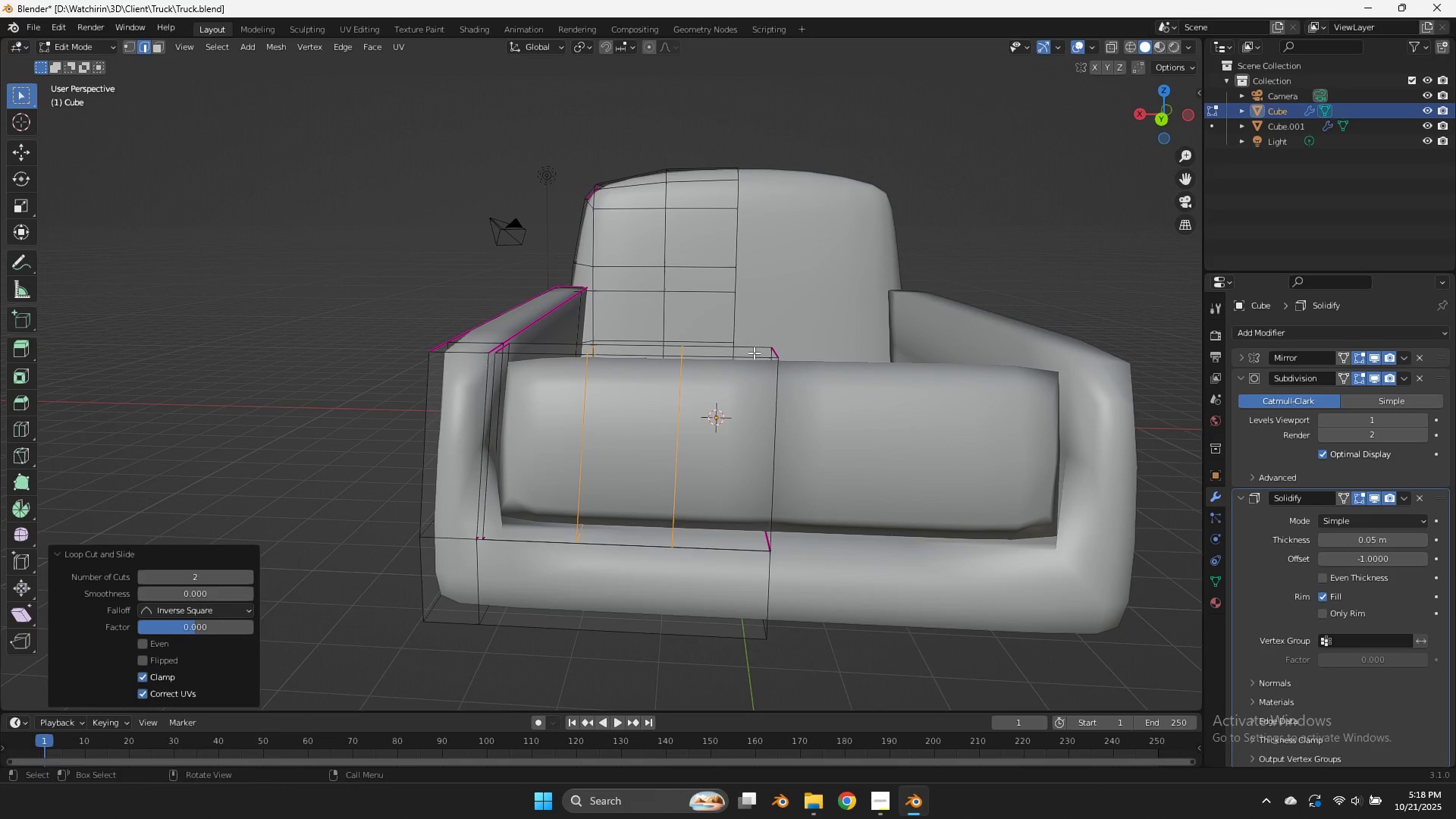 
type(sx)
 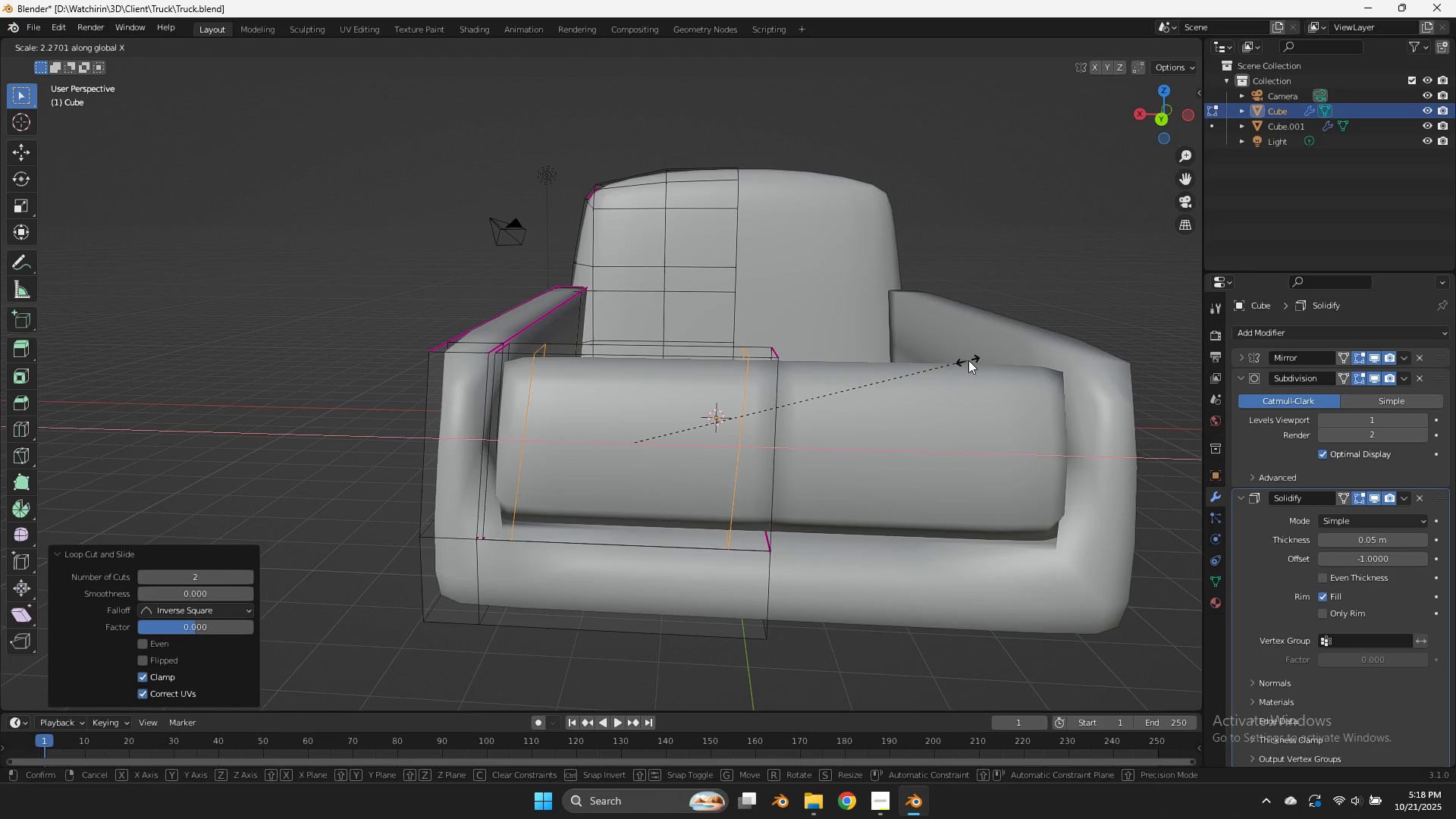 
left_click([987, 360])
 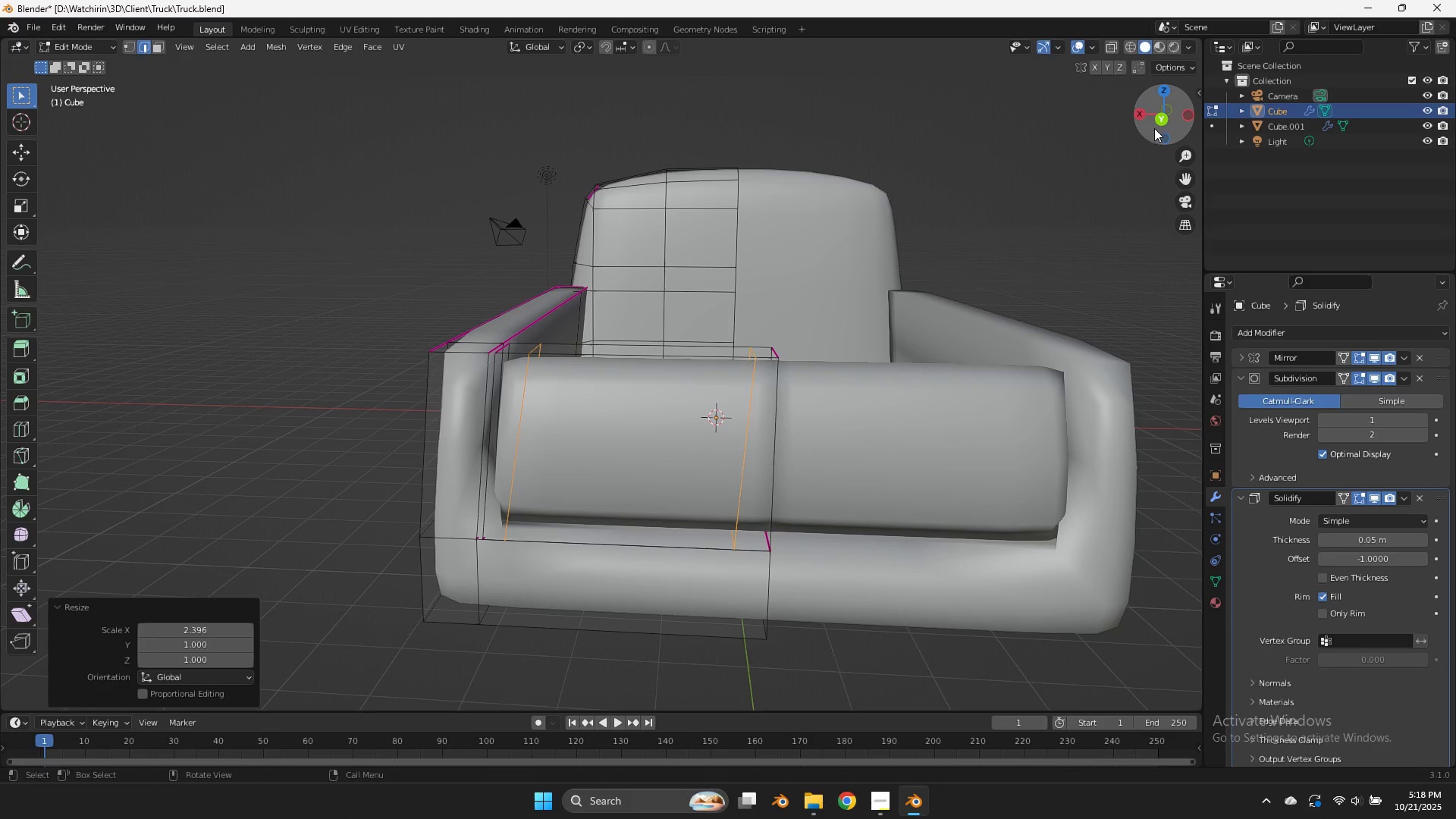 
left_click([1154, 128])
 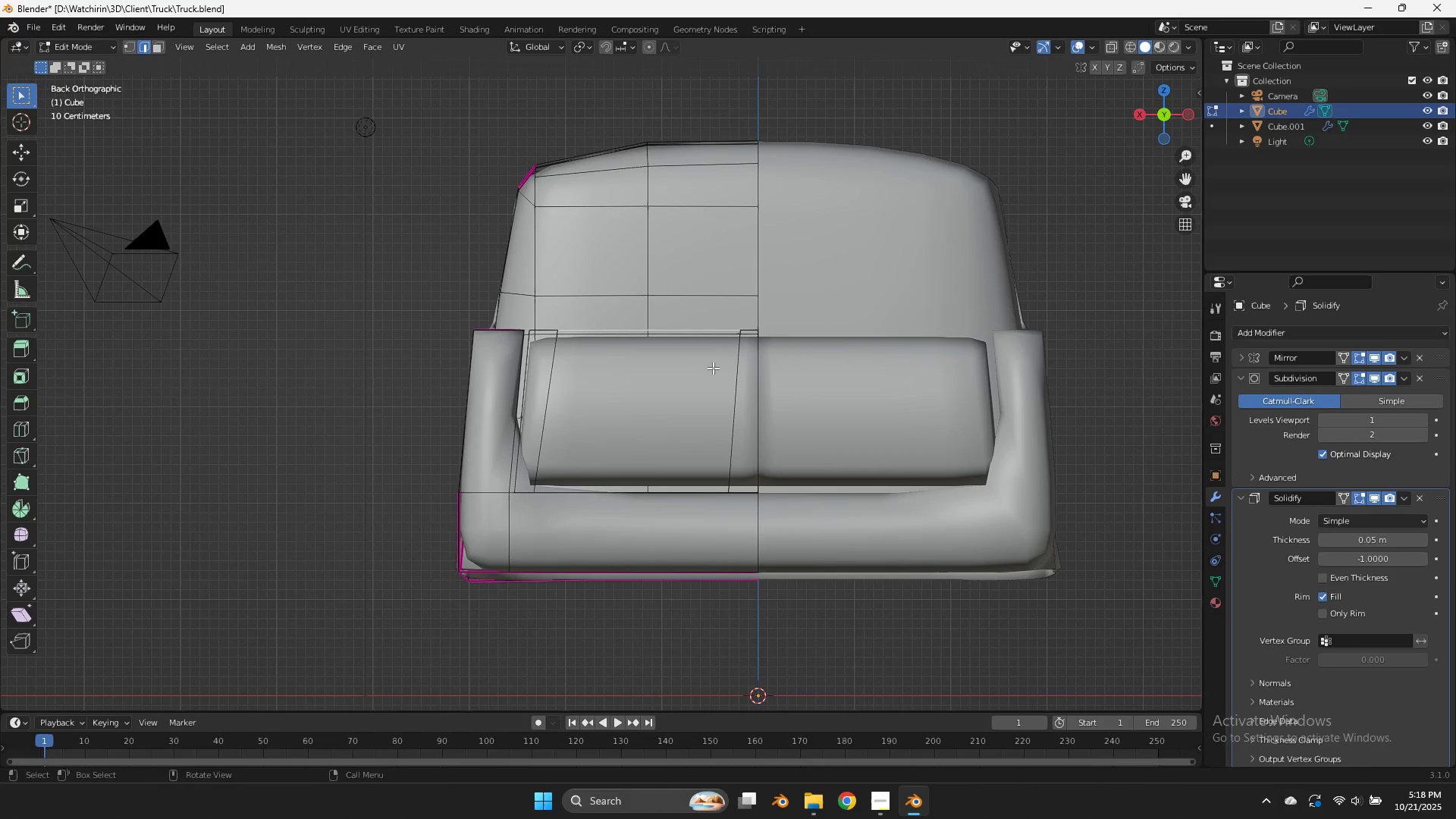 
double_click([733, 378])
 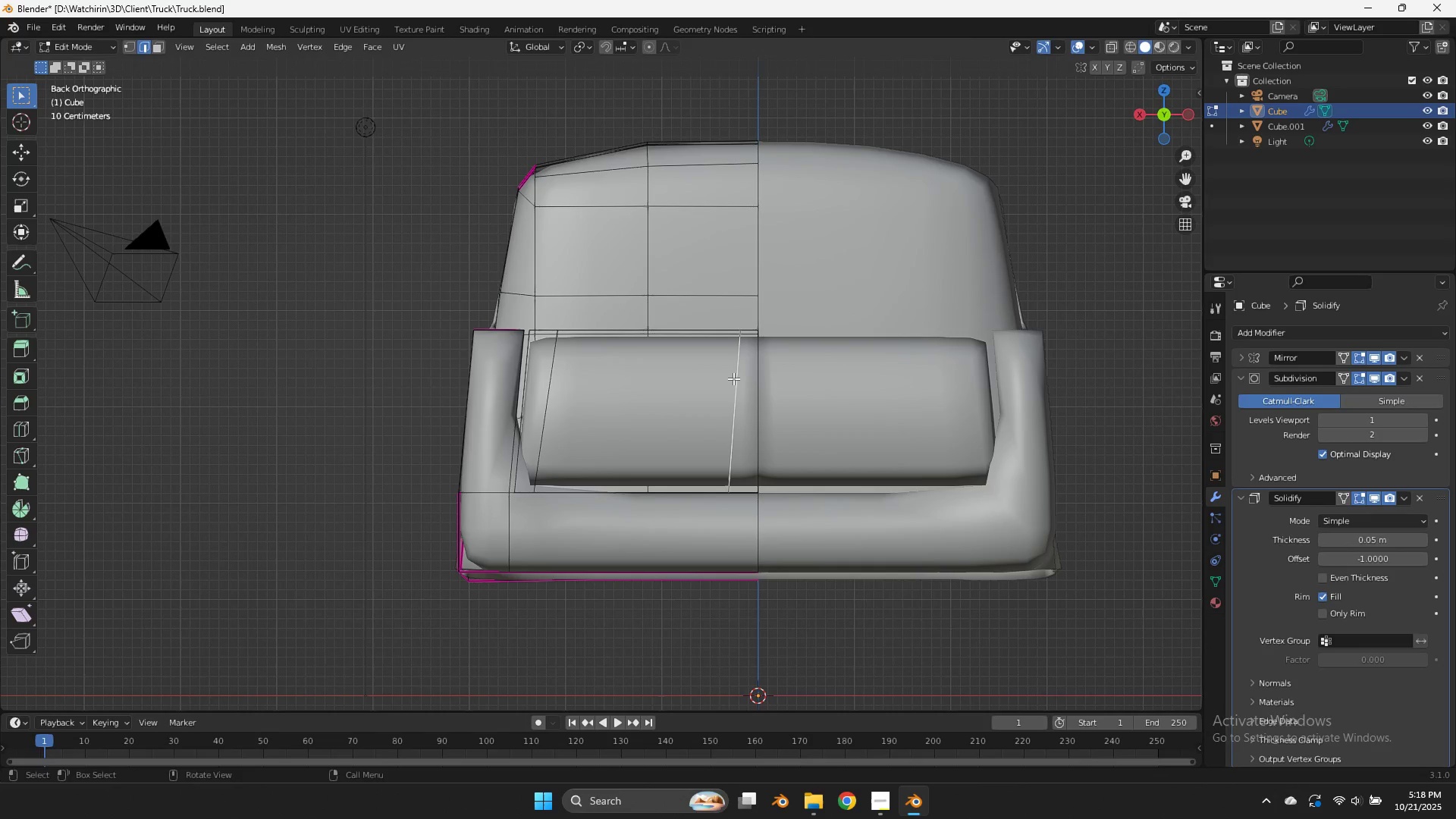 
key(K)
 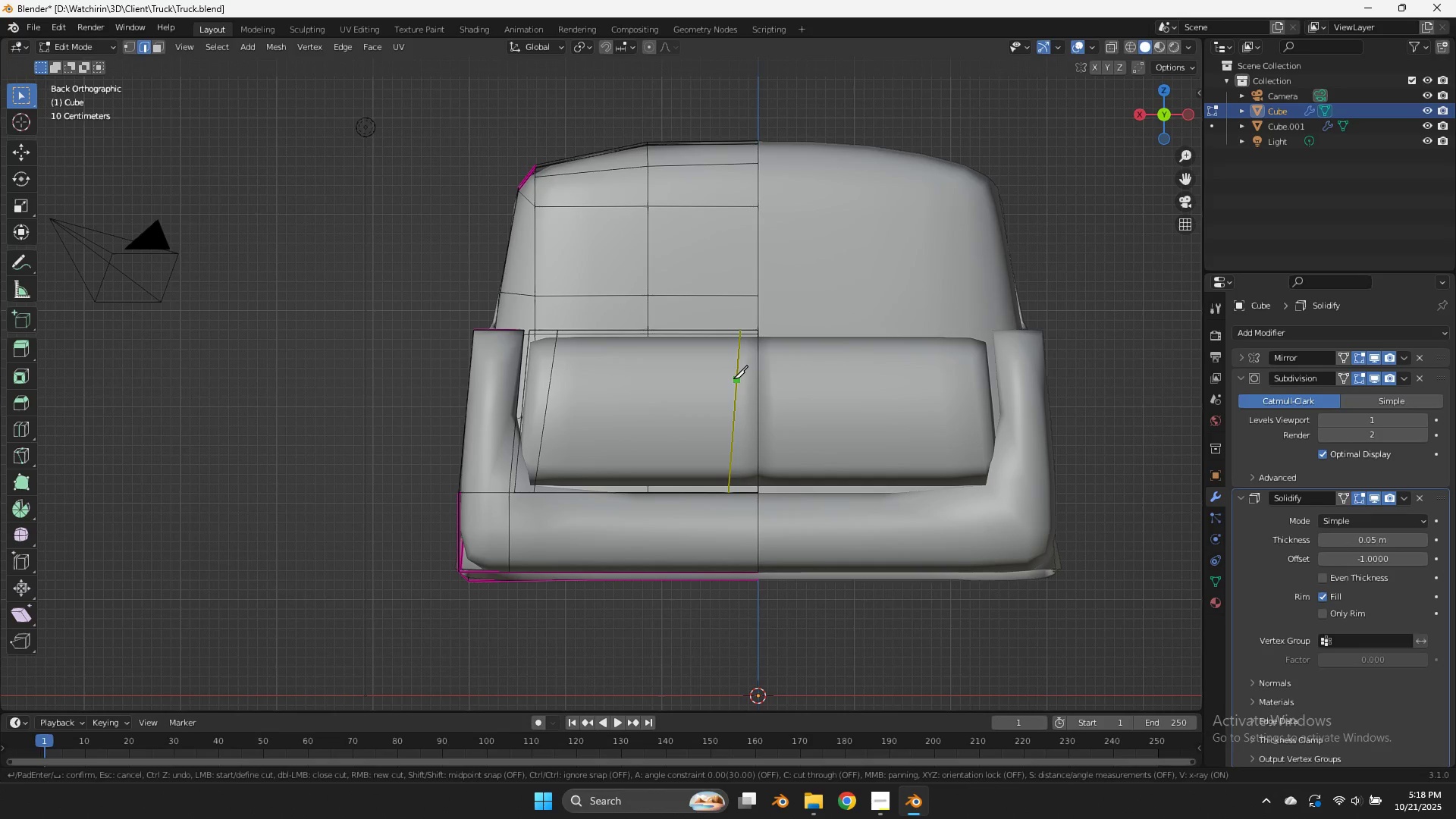 
right_click([726, 371])
 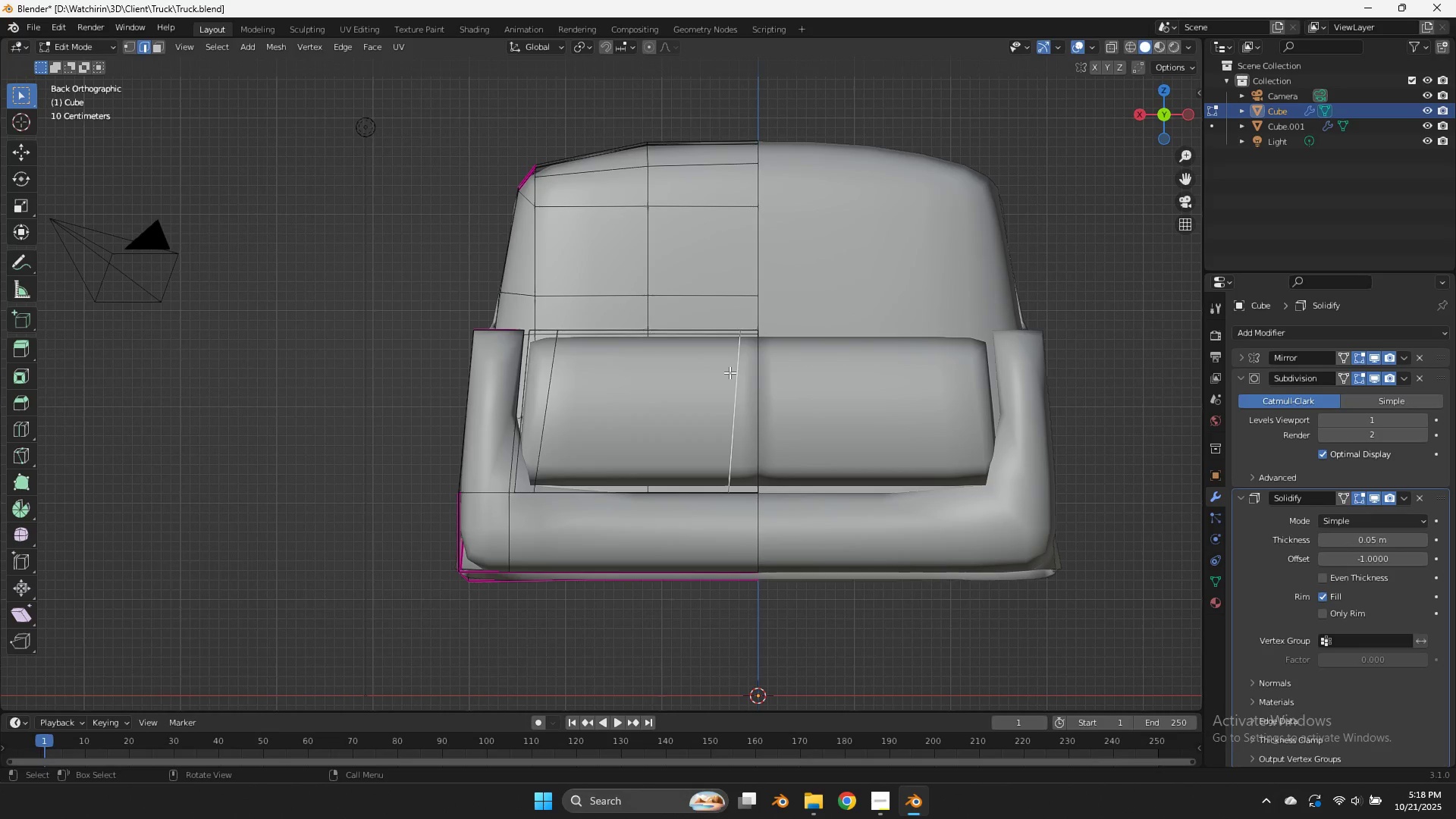 
type(ls)
 